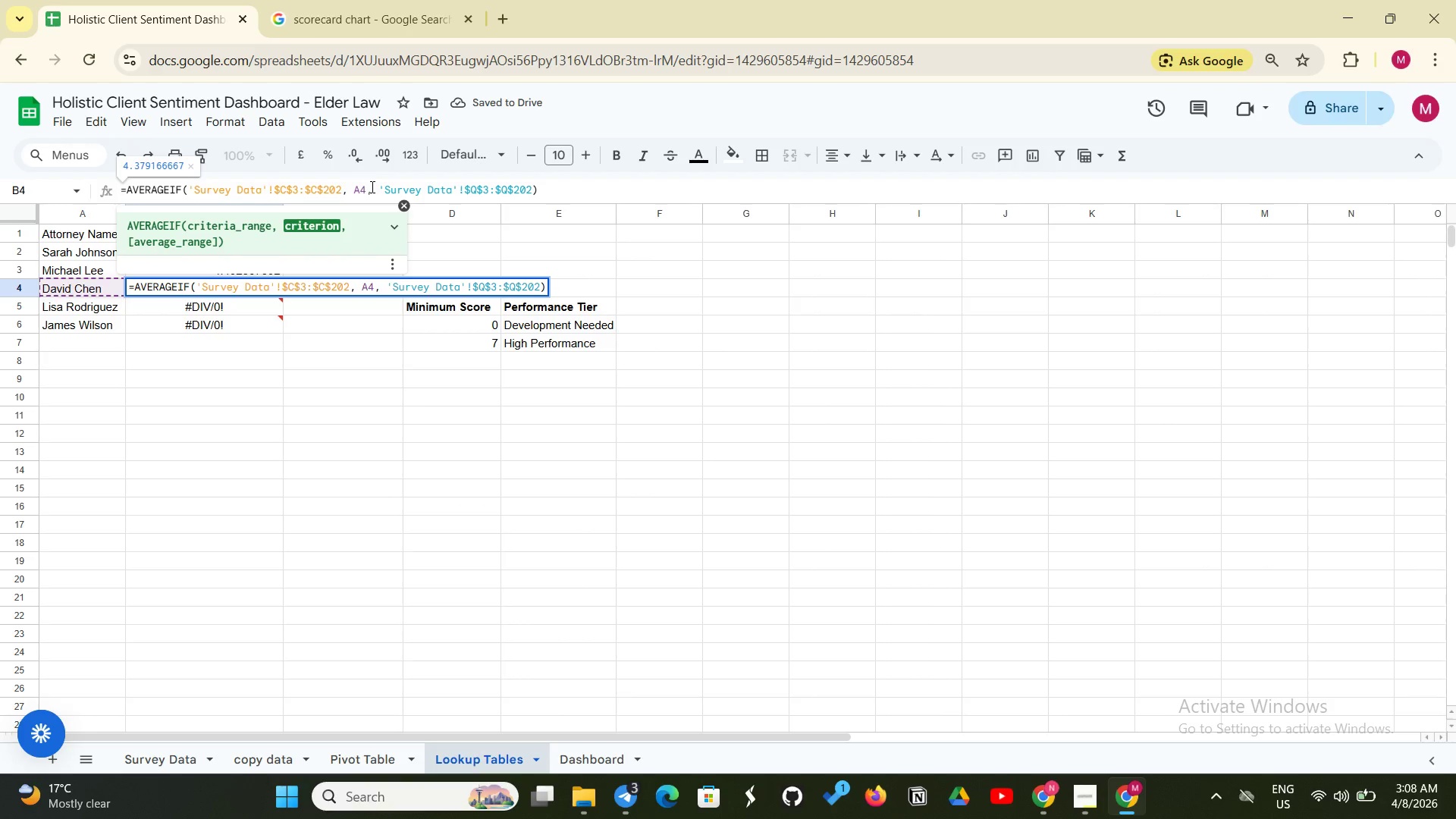 
key(Enter)
 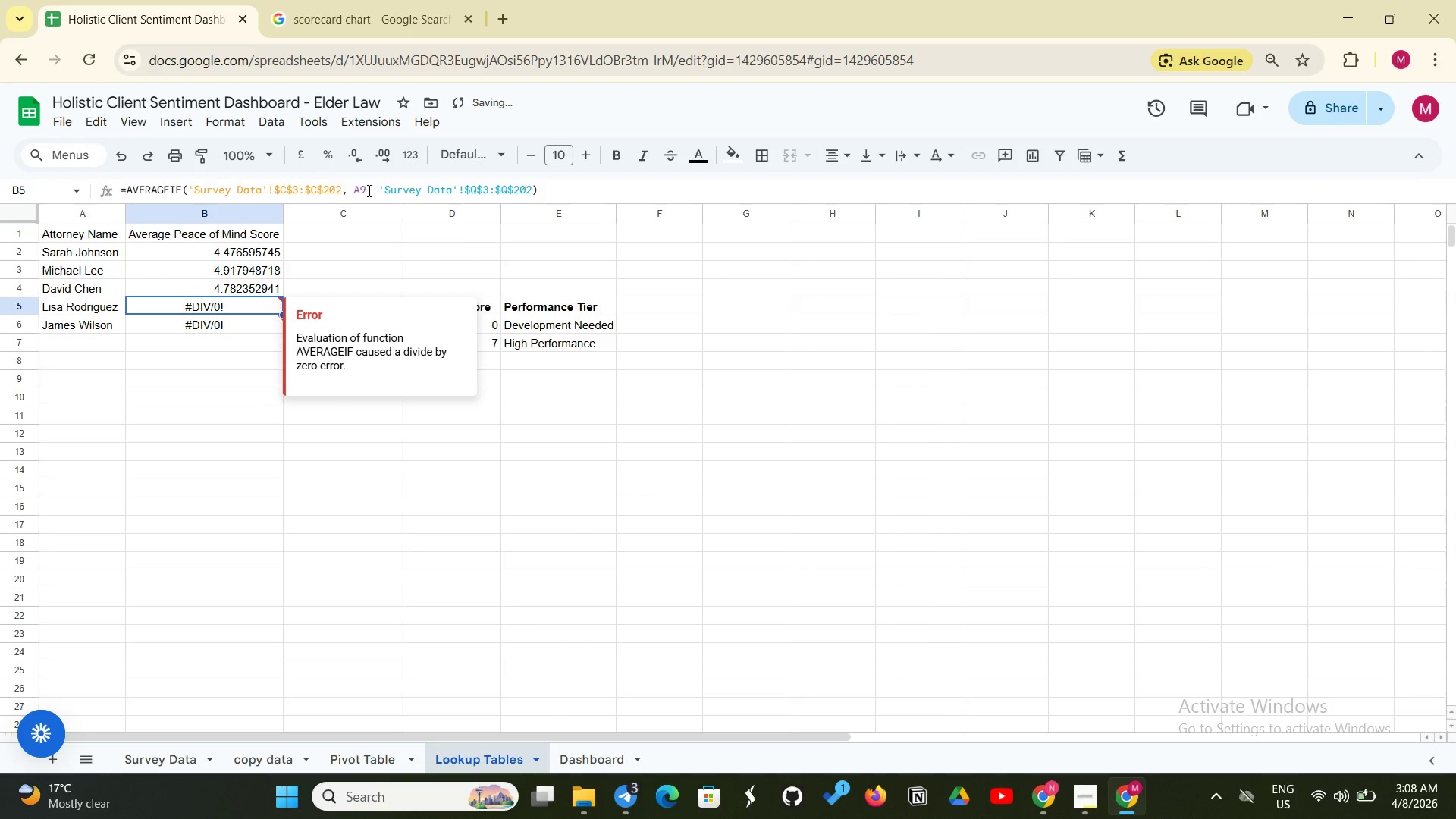 
left_click([368, 190])
 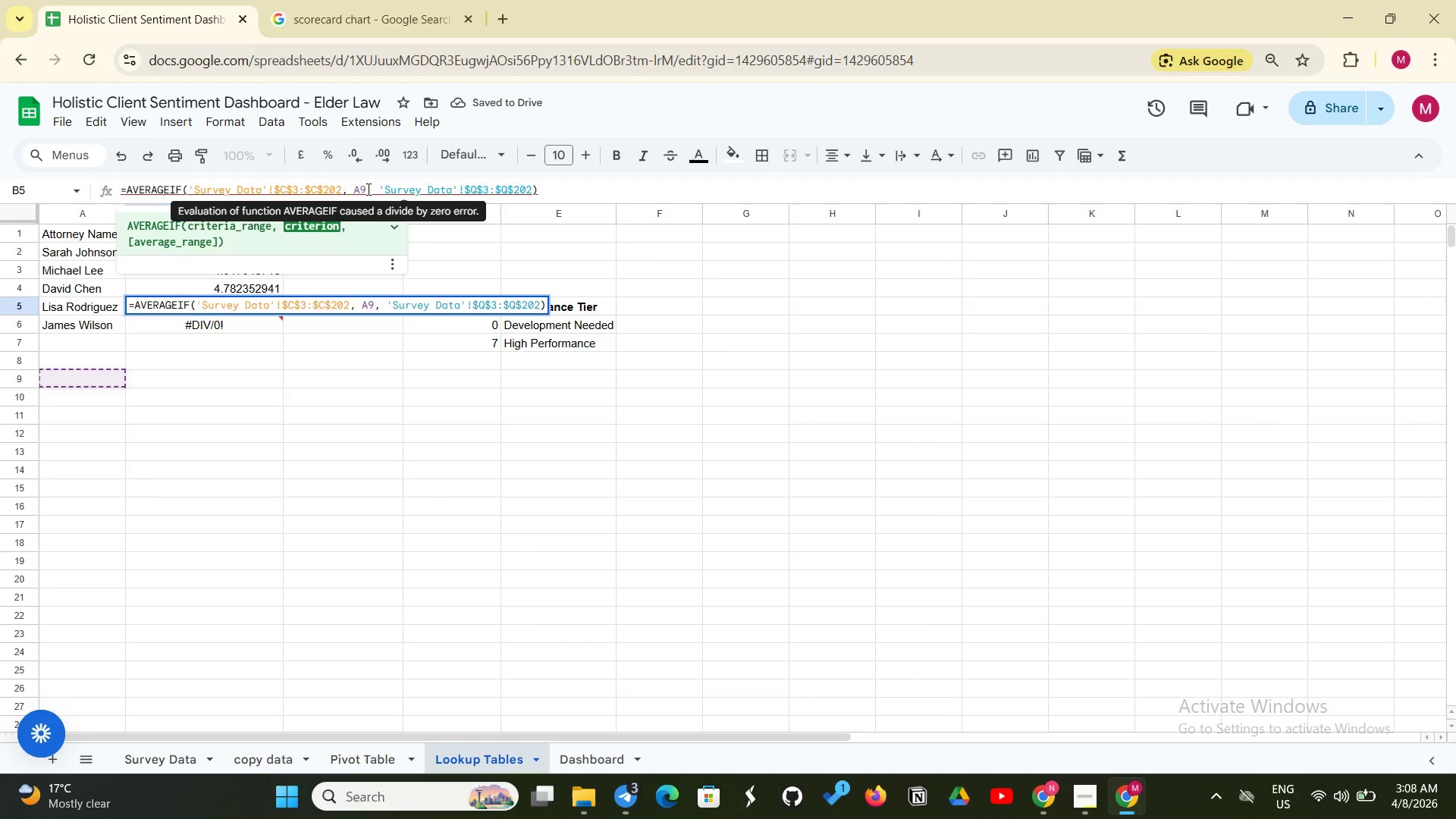 
key(Backspace)
 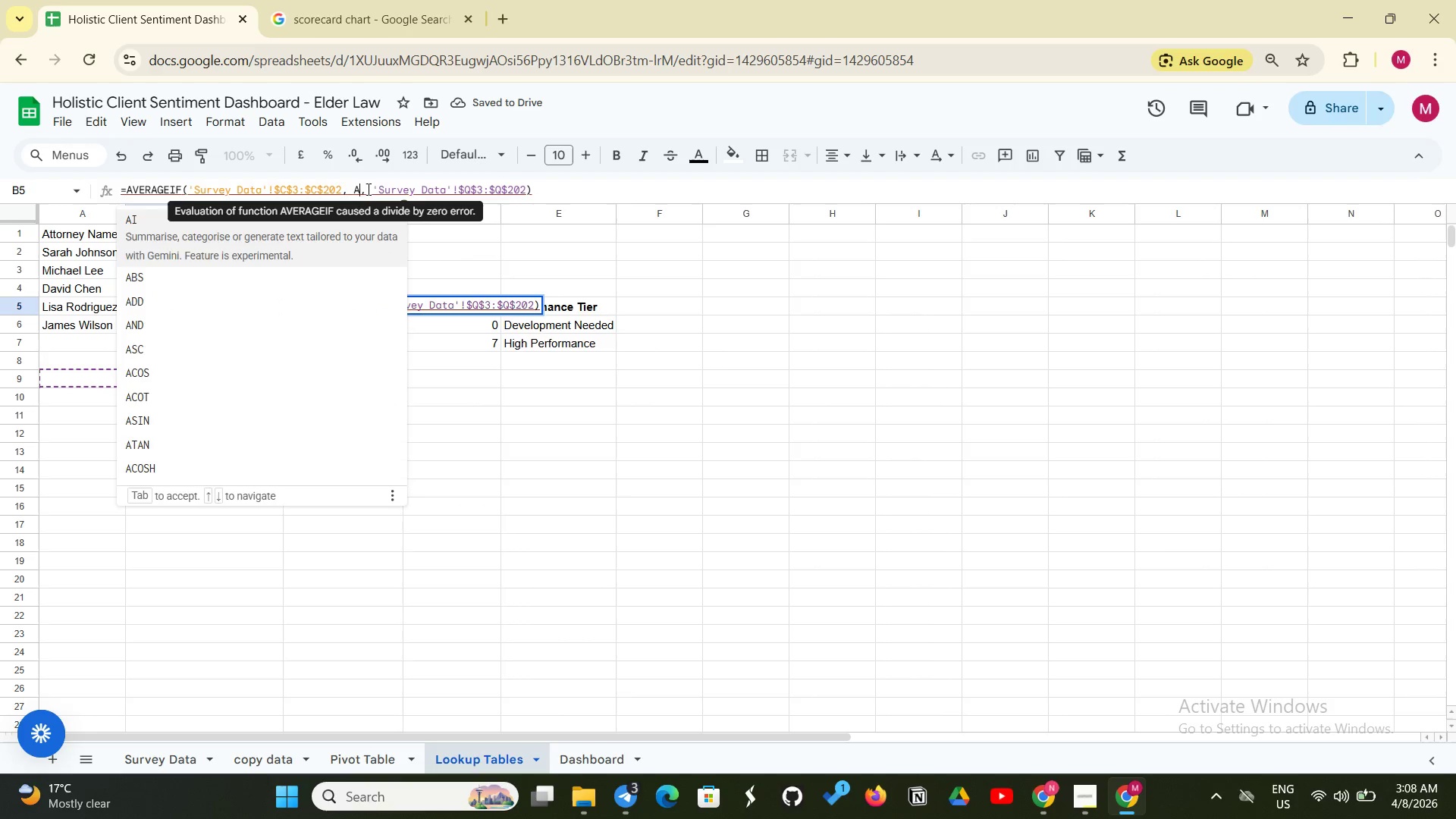 
key(5)
 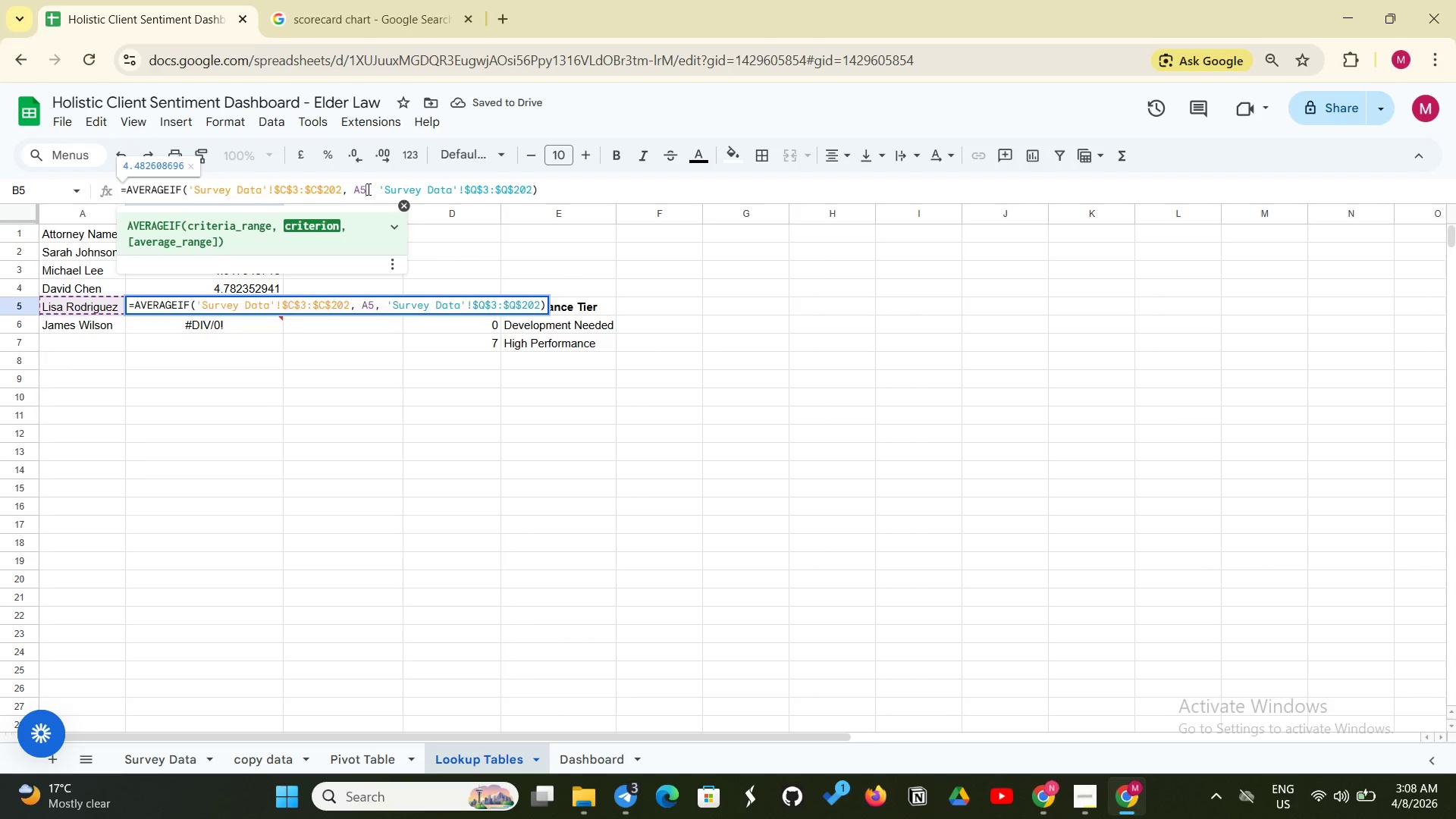 
key(Enter)
 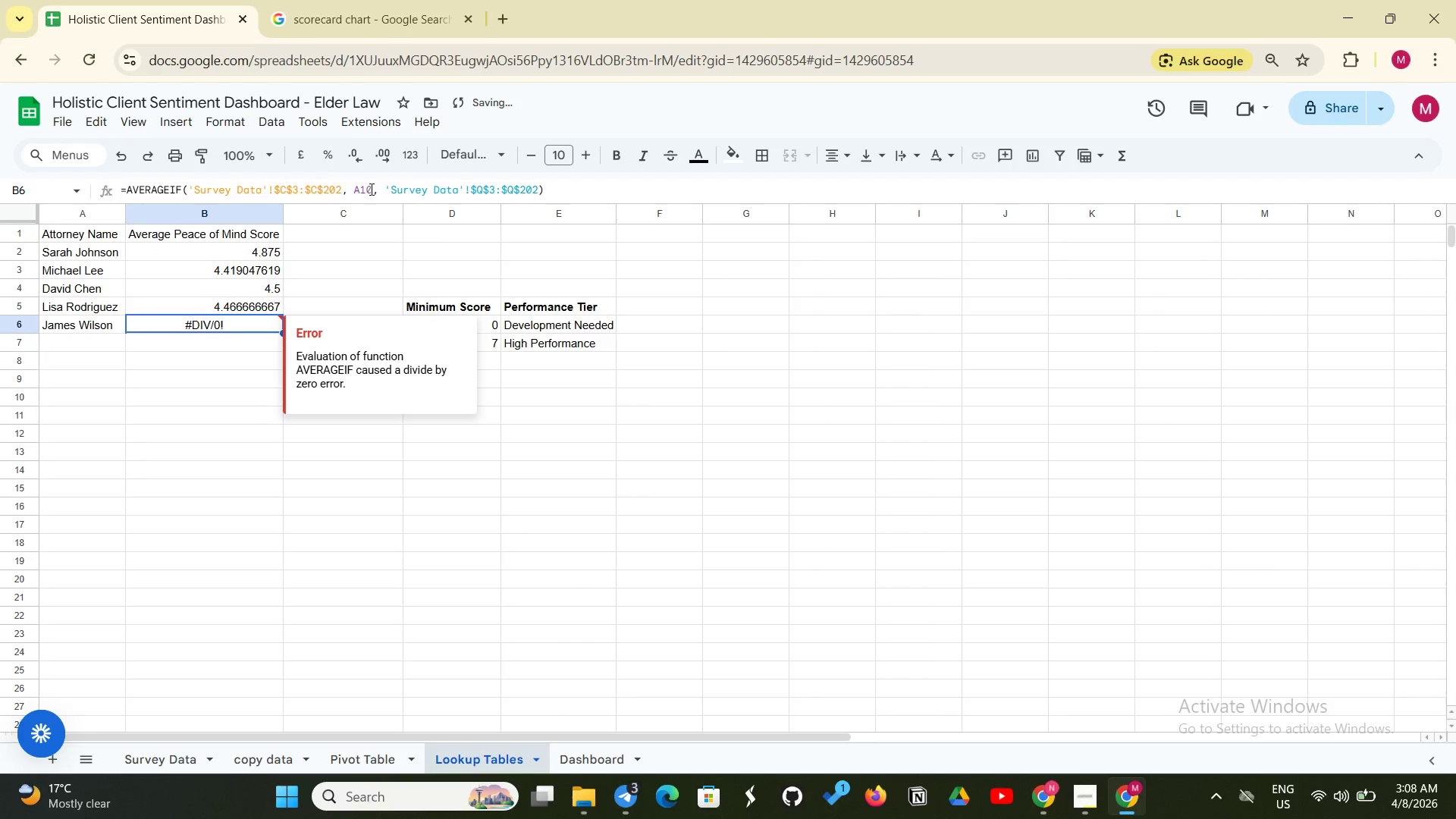 
left_click([370, 189])
 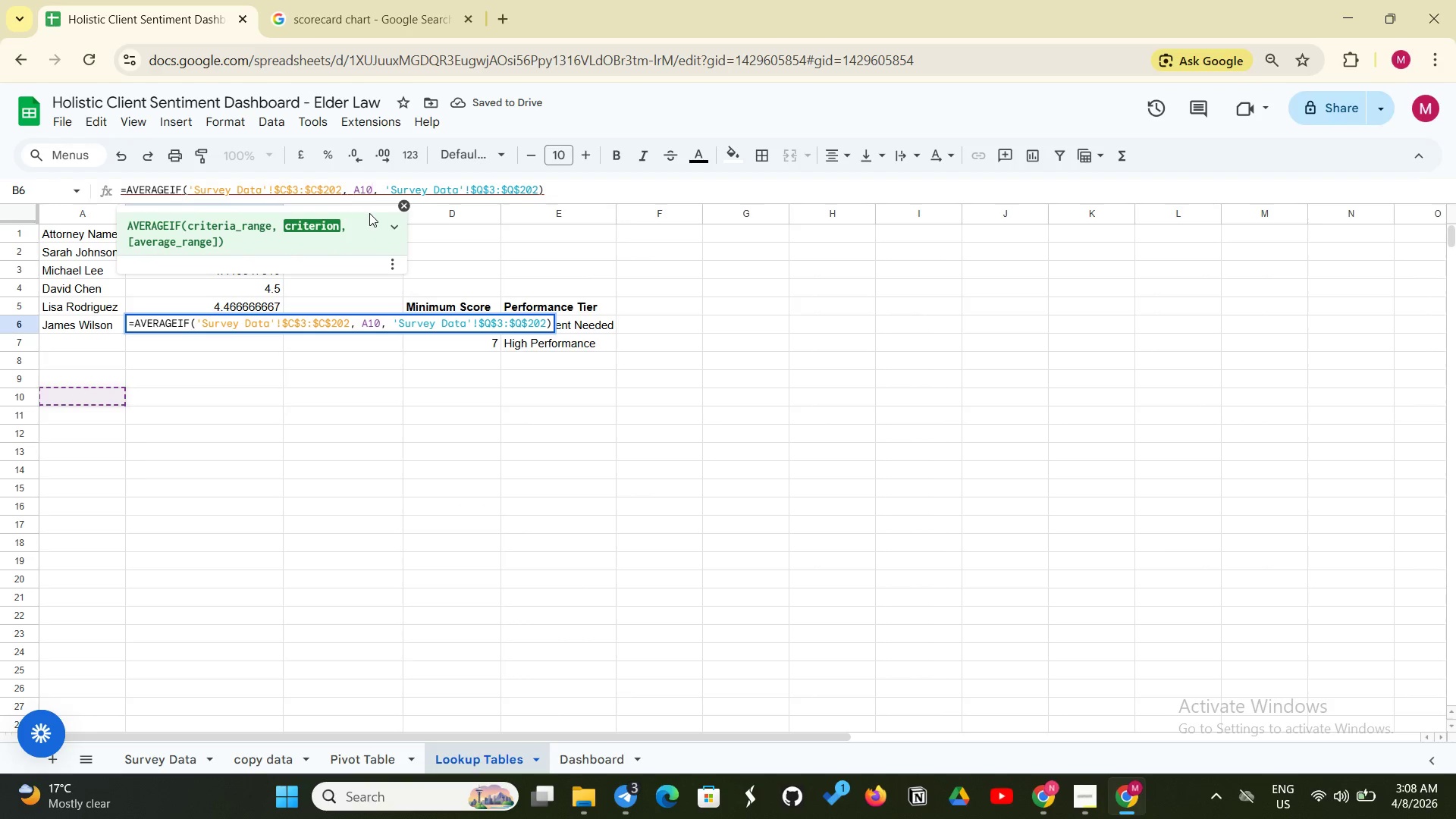 
key(Backspace)
 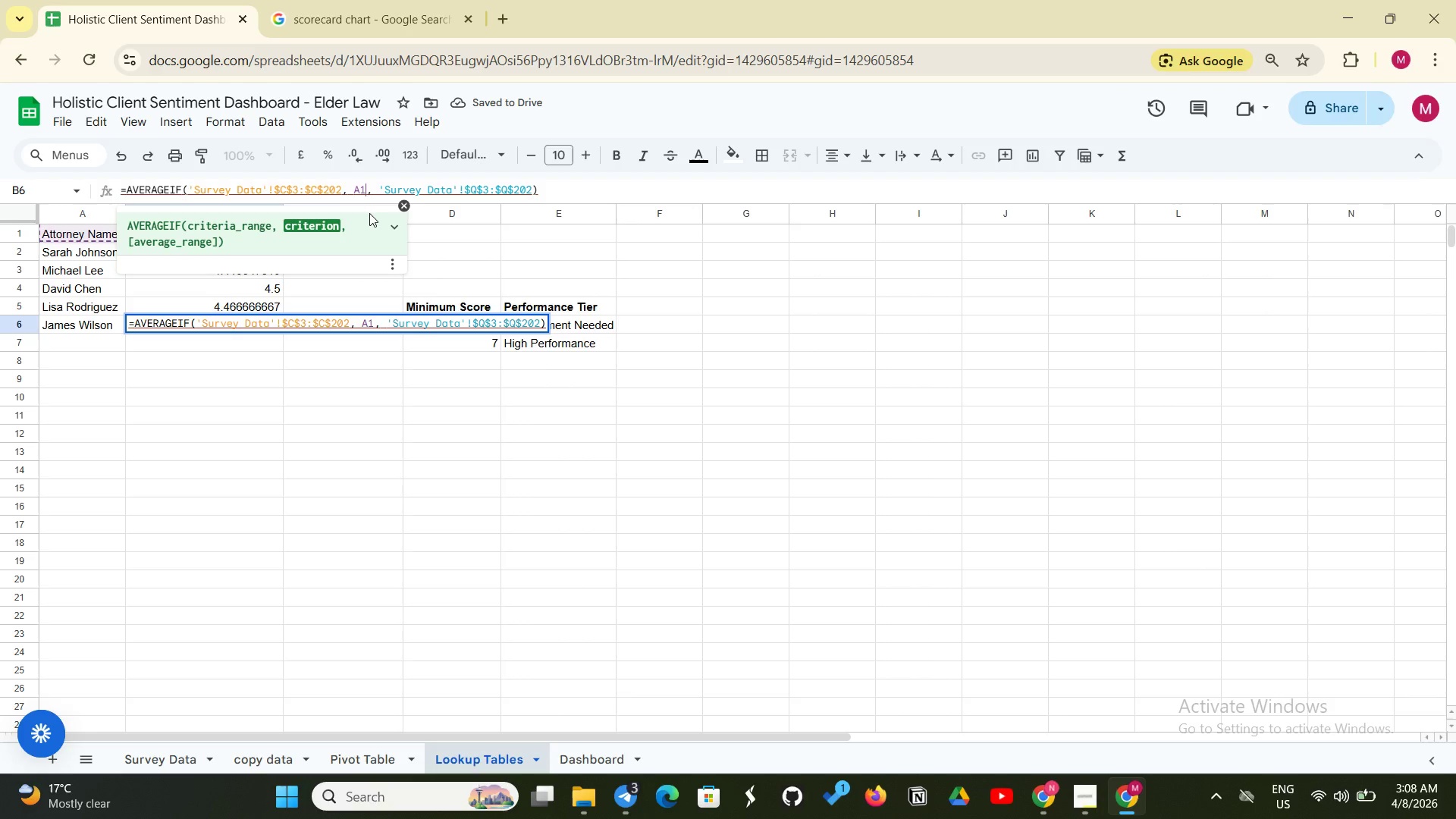 
key(Backspace)
 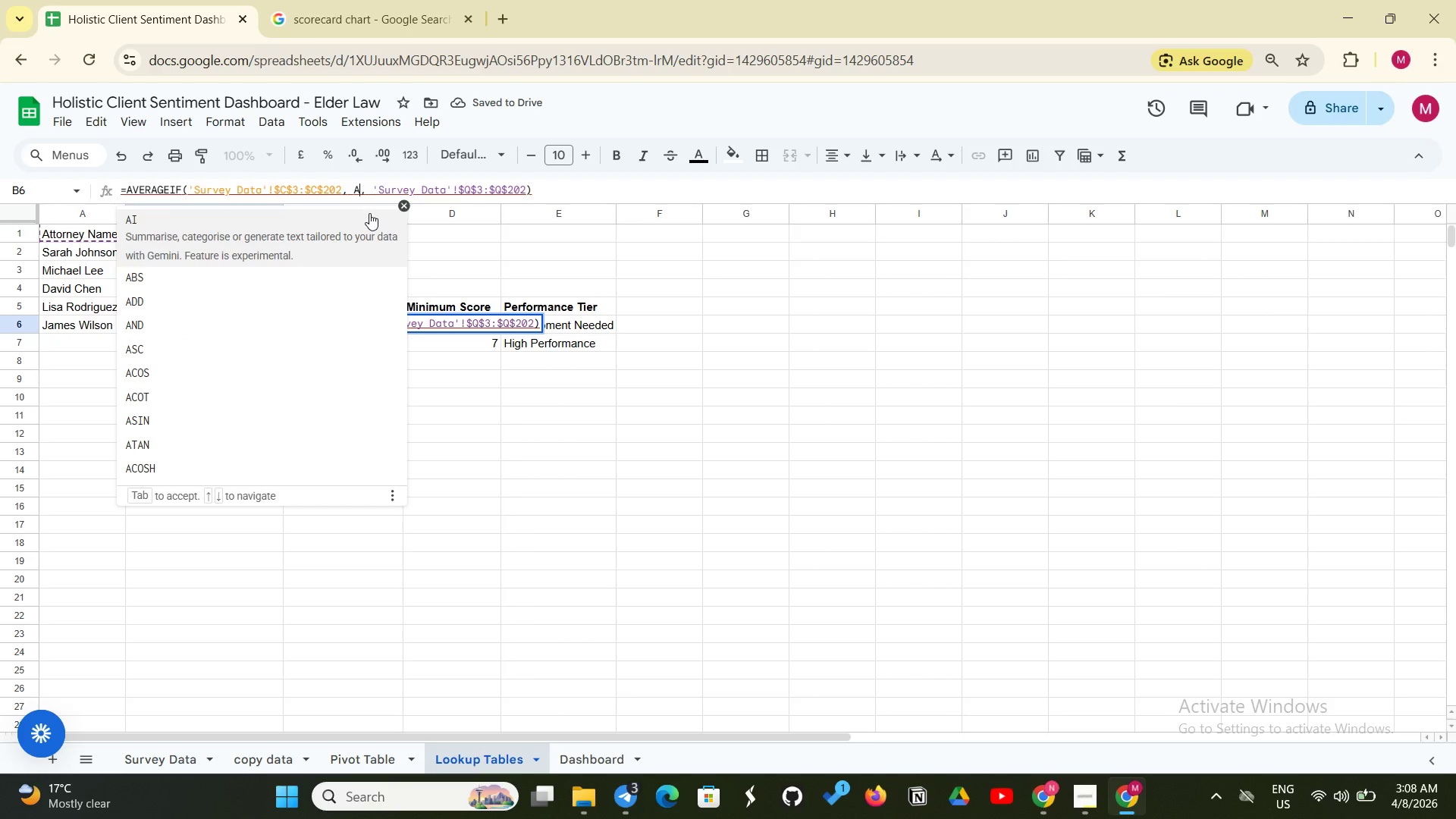 
key(6)
 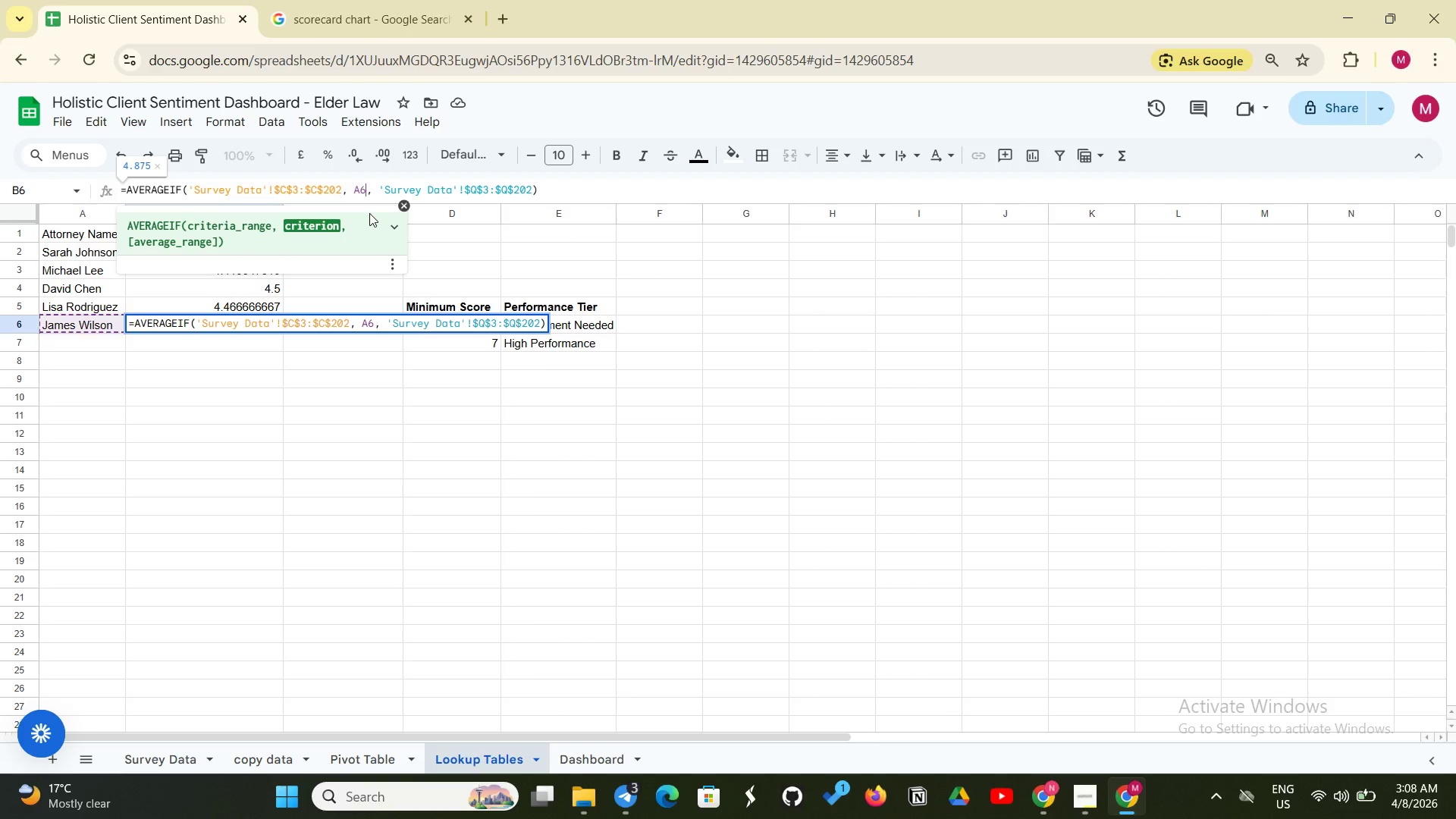 
key(Enter)
 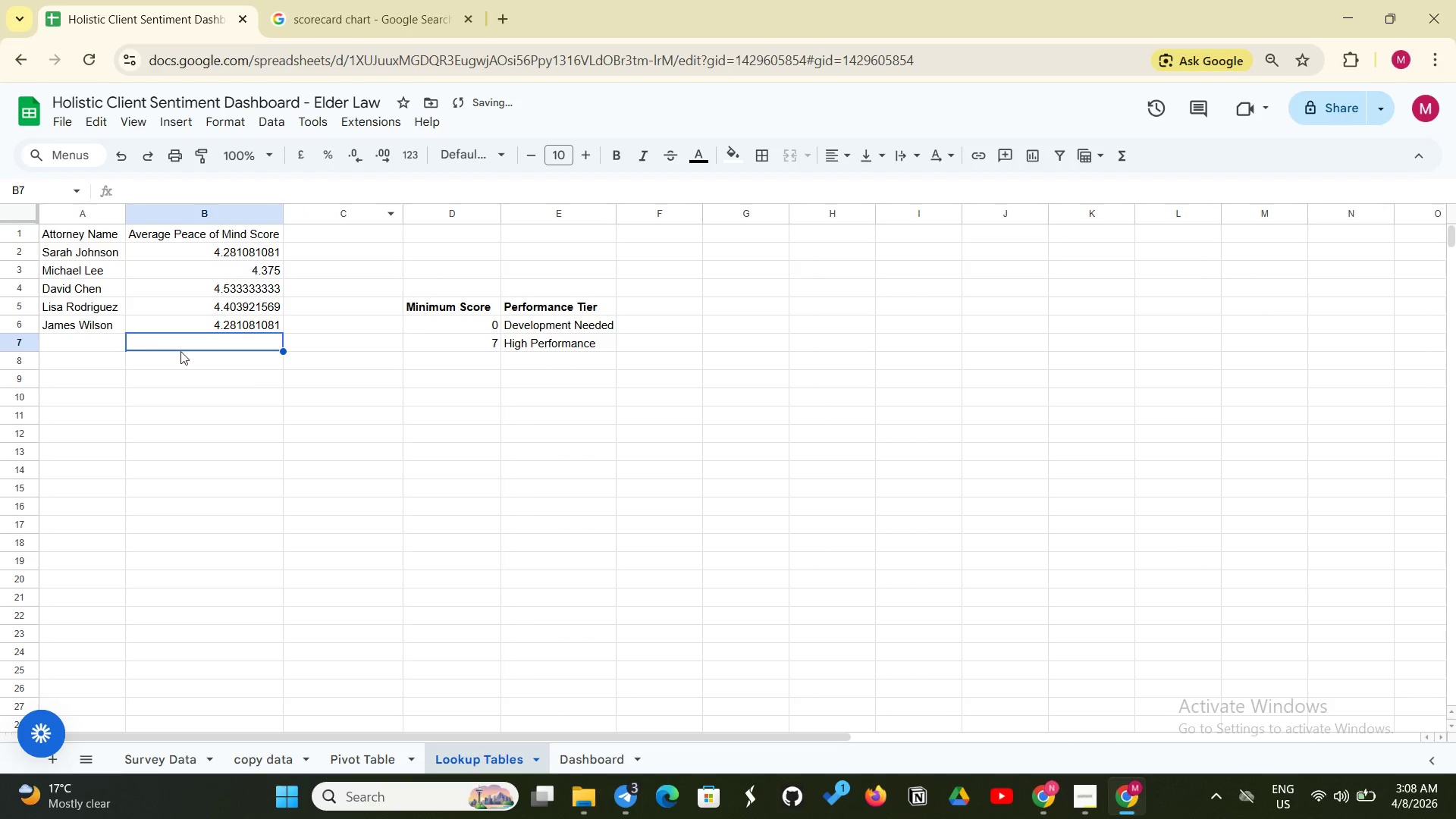 
scroll: coordinate [201, 331], scroll_direction: up, amount: 2.0
 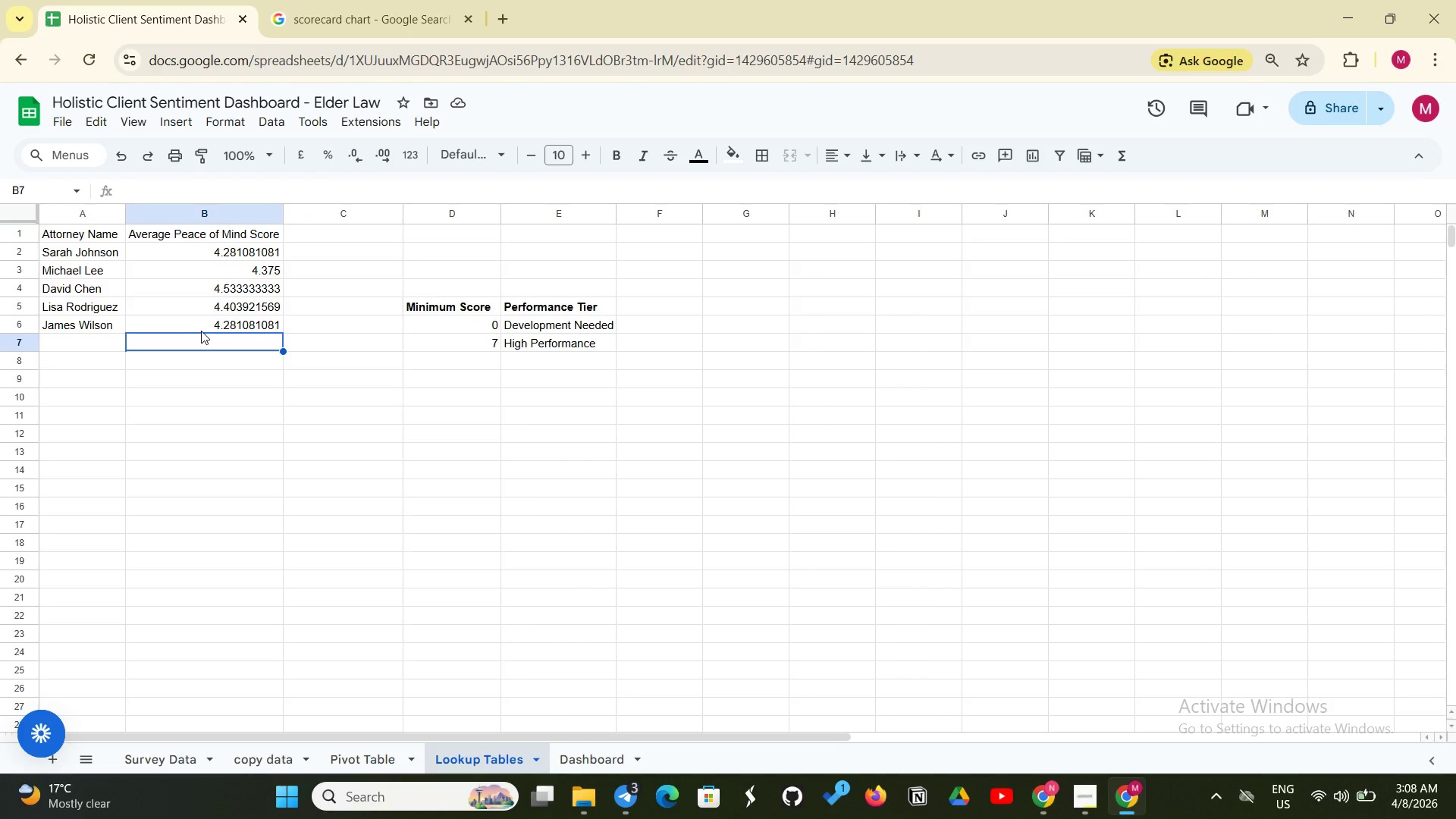 
wait(6.36)
 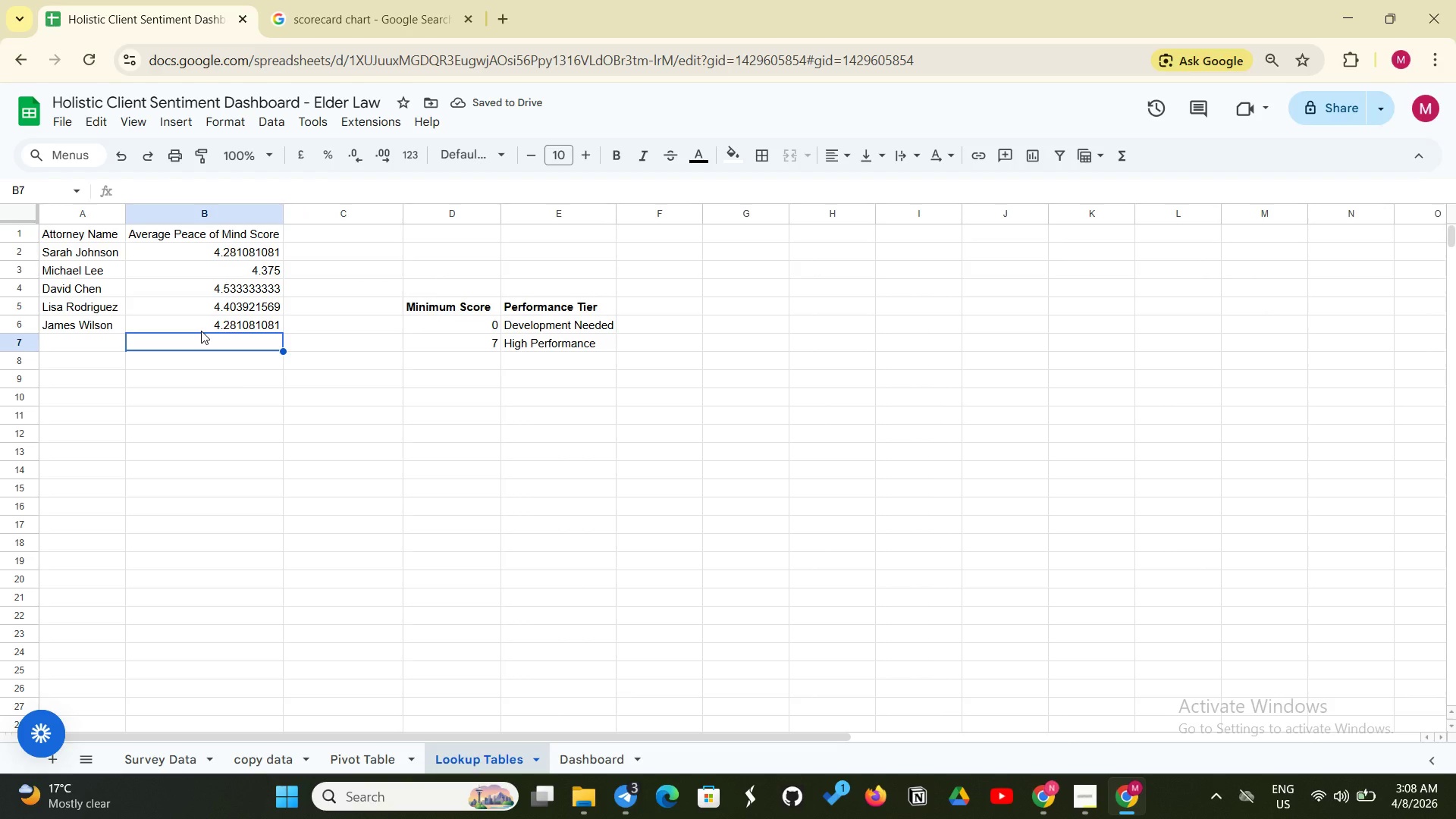 
left_click([335, 233])
 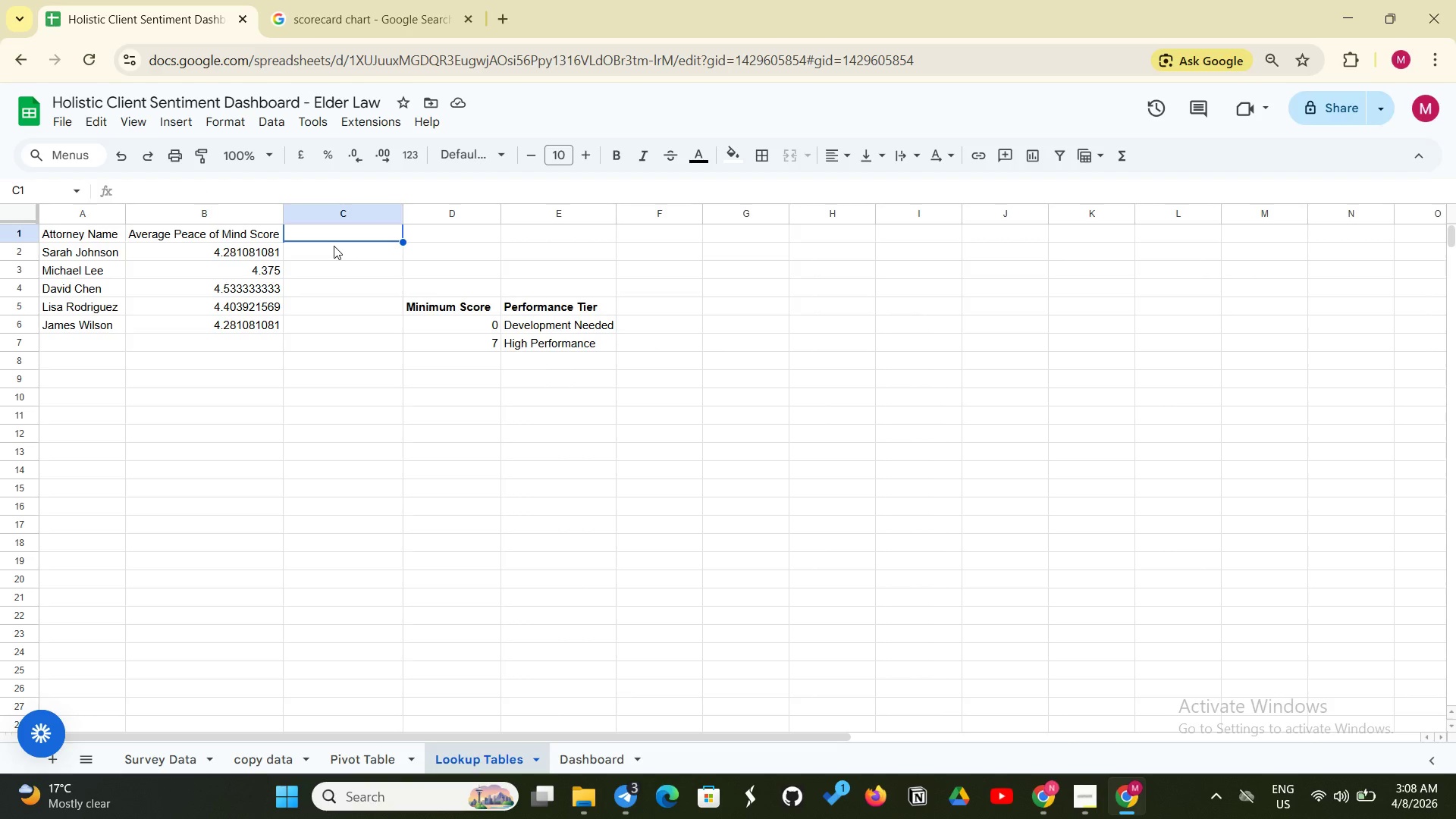 
left_click([332, 249])
 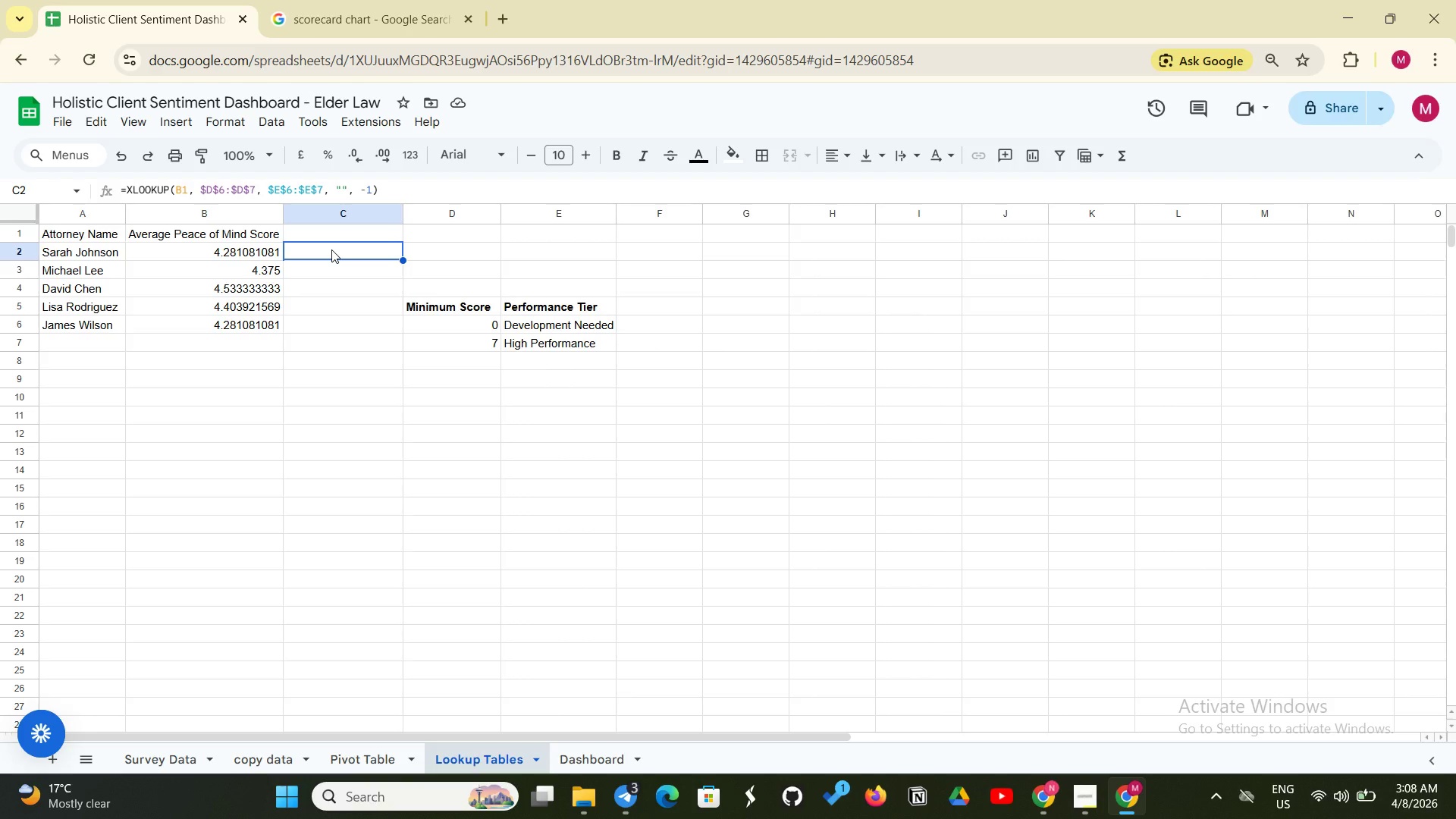 
type(+XL)
key(Backspace)
key(Backspace)
key(Backspace)
type(=XLOOKUP)
 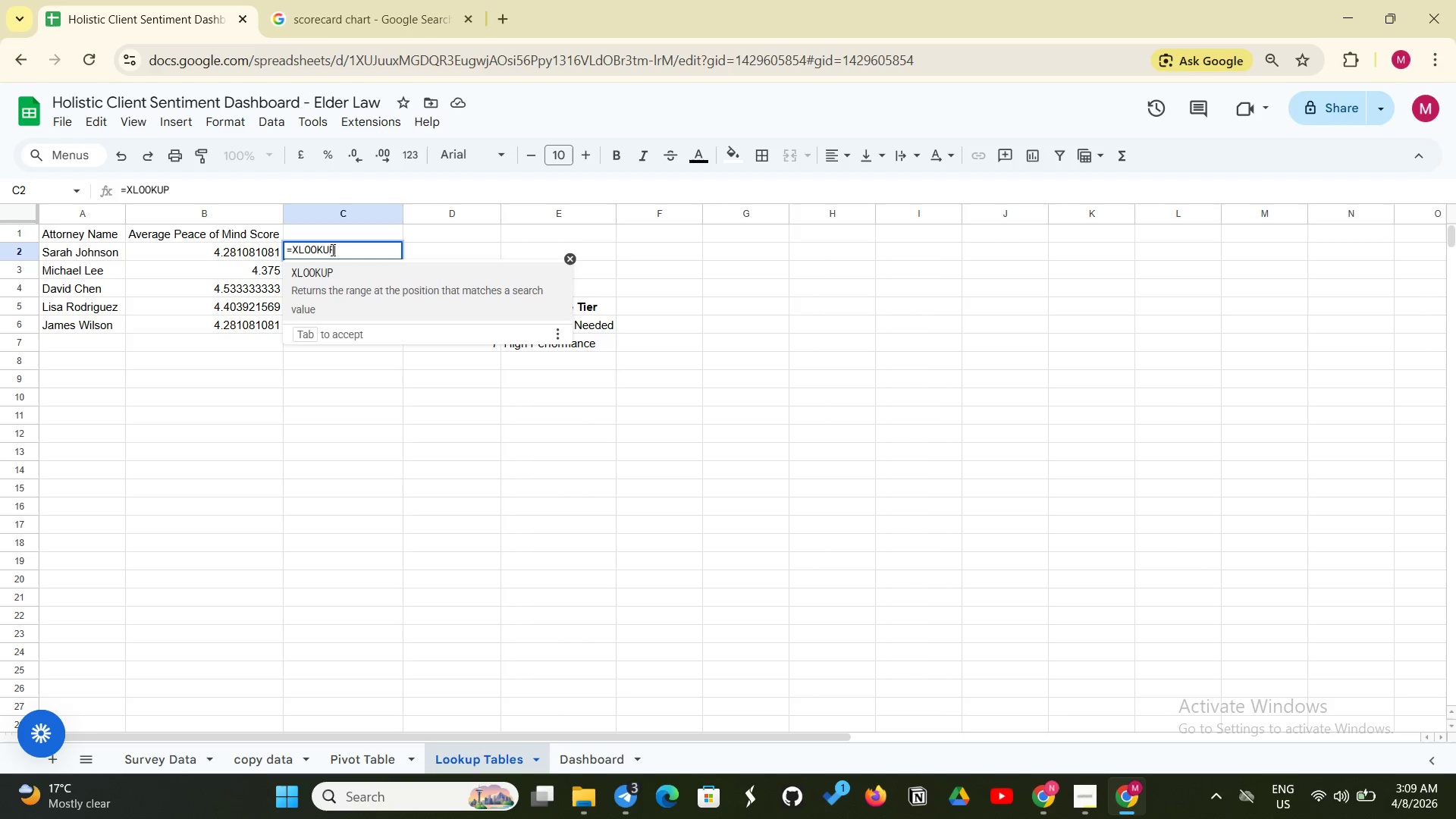 
type((B2, $D2)
 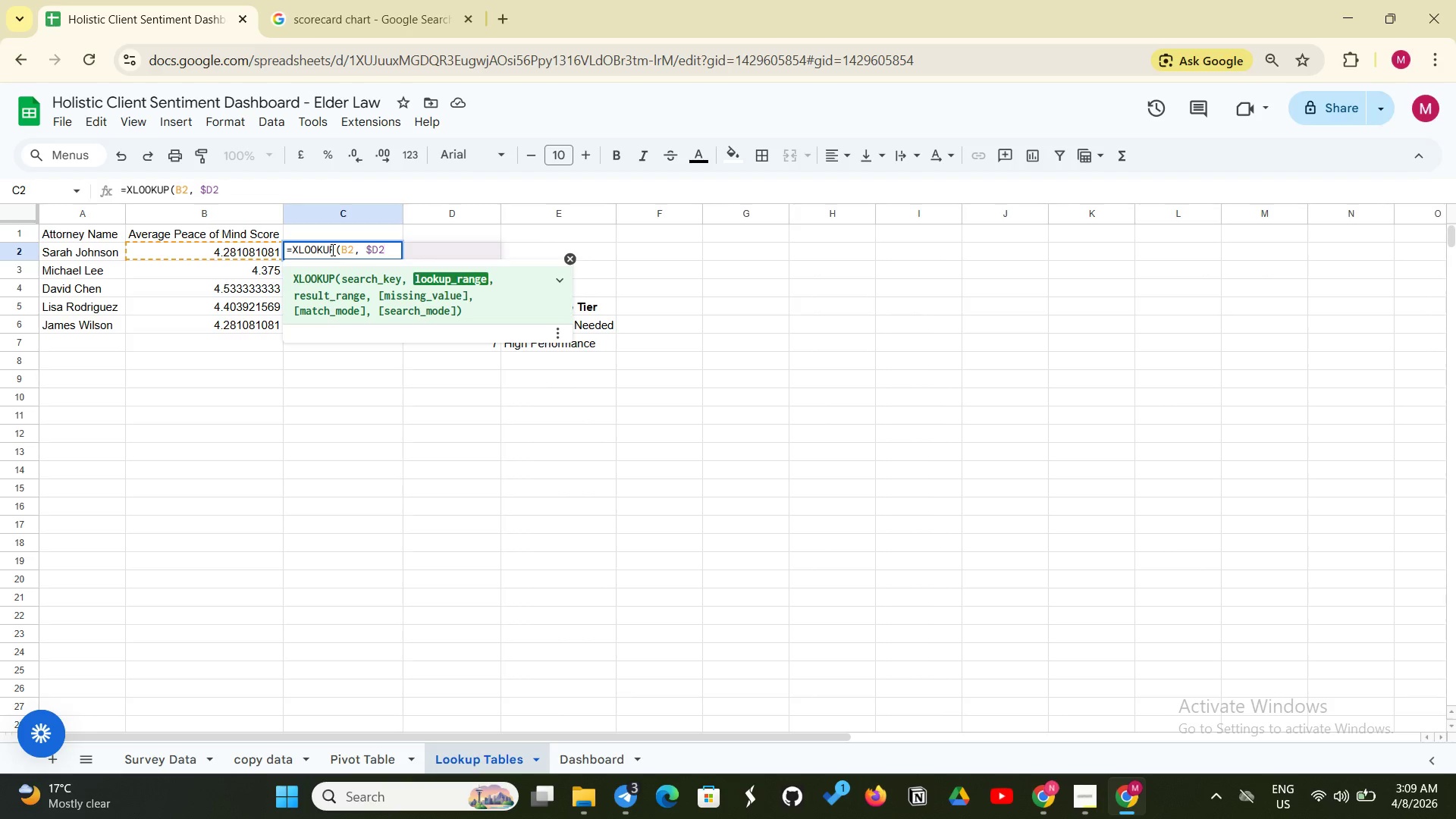 
key(ArrowLeft)
 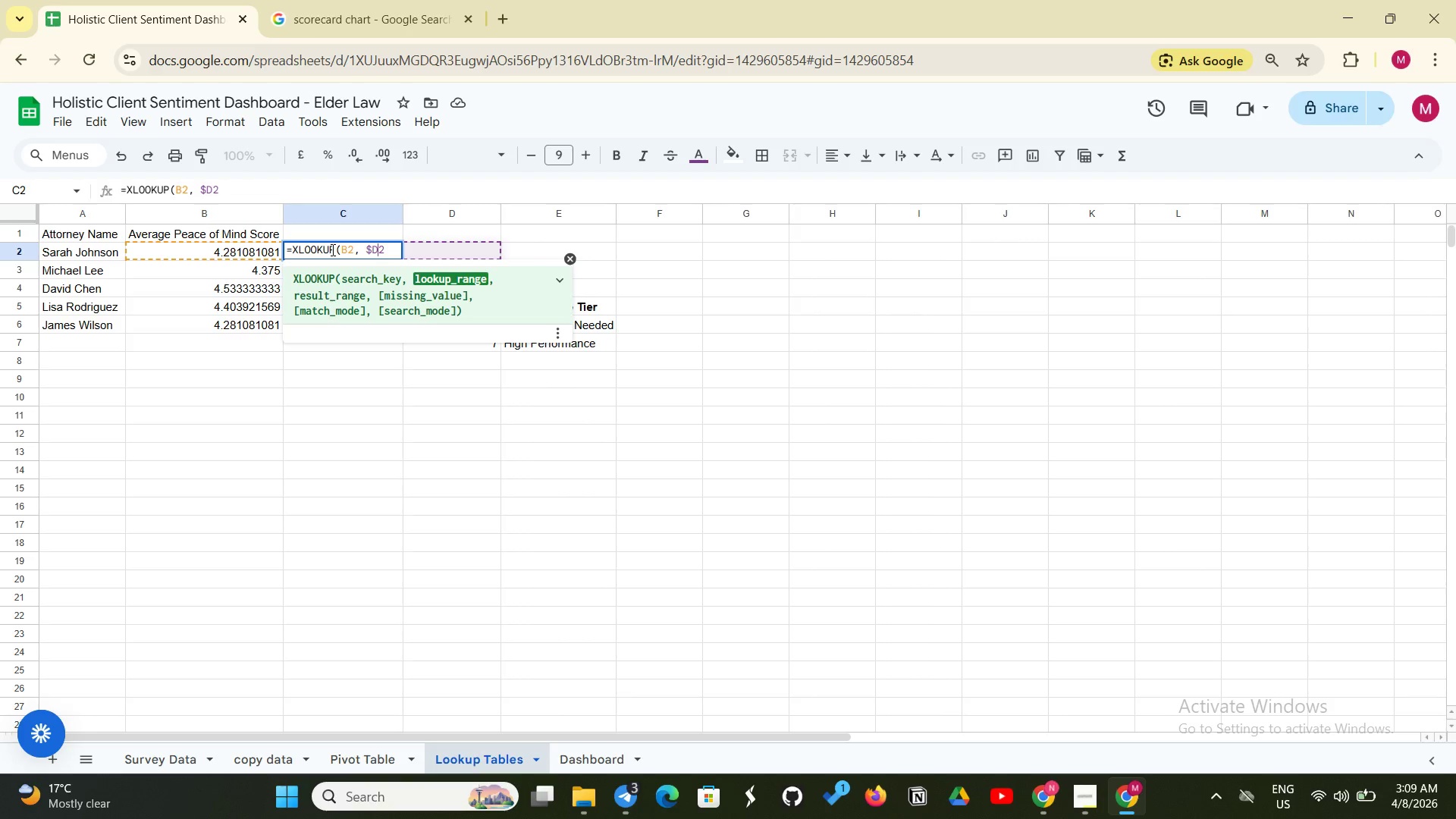 
key(Shift+4)
 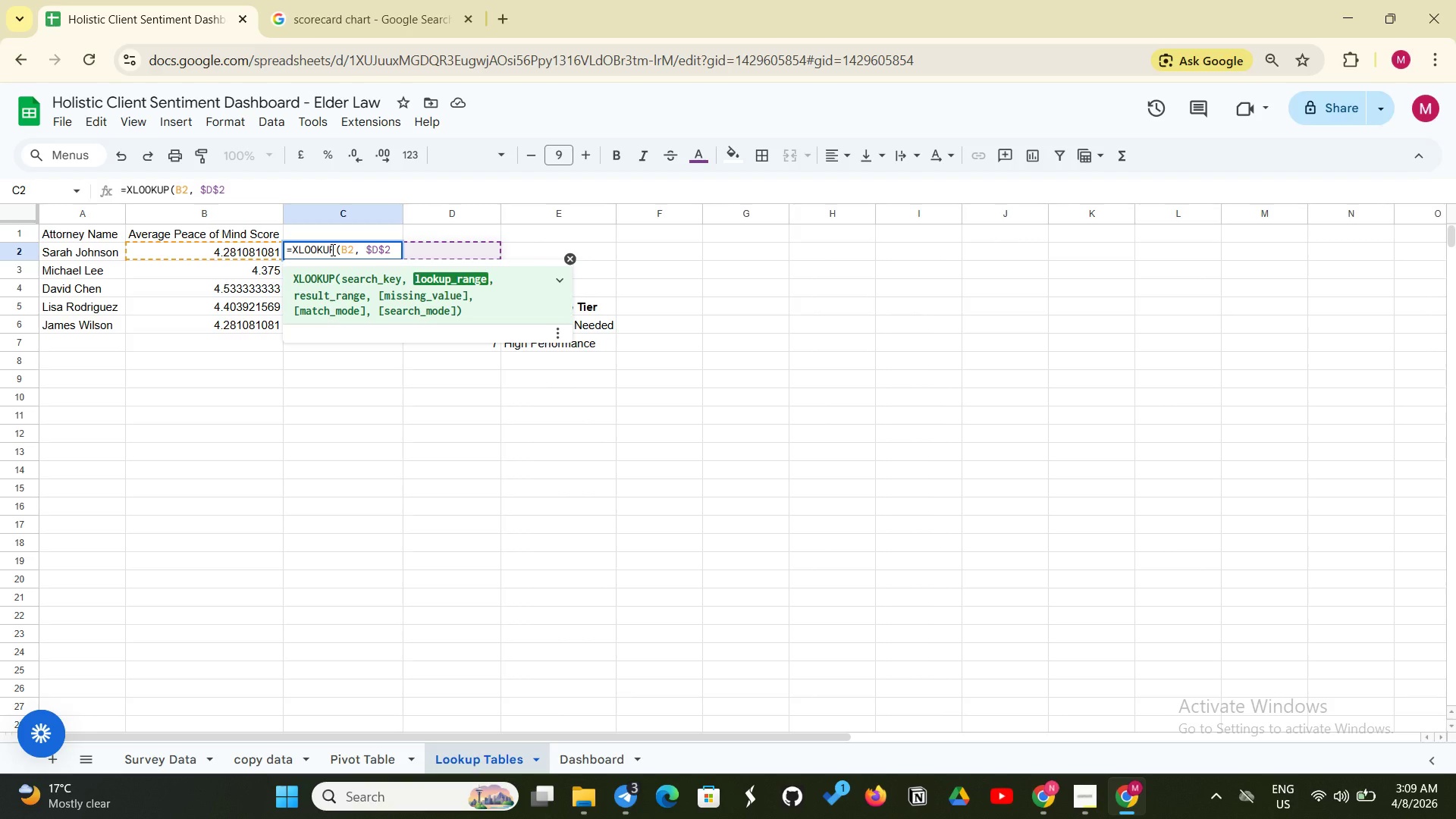 
key(ArrowRight)
 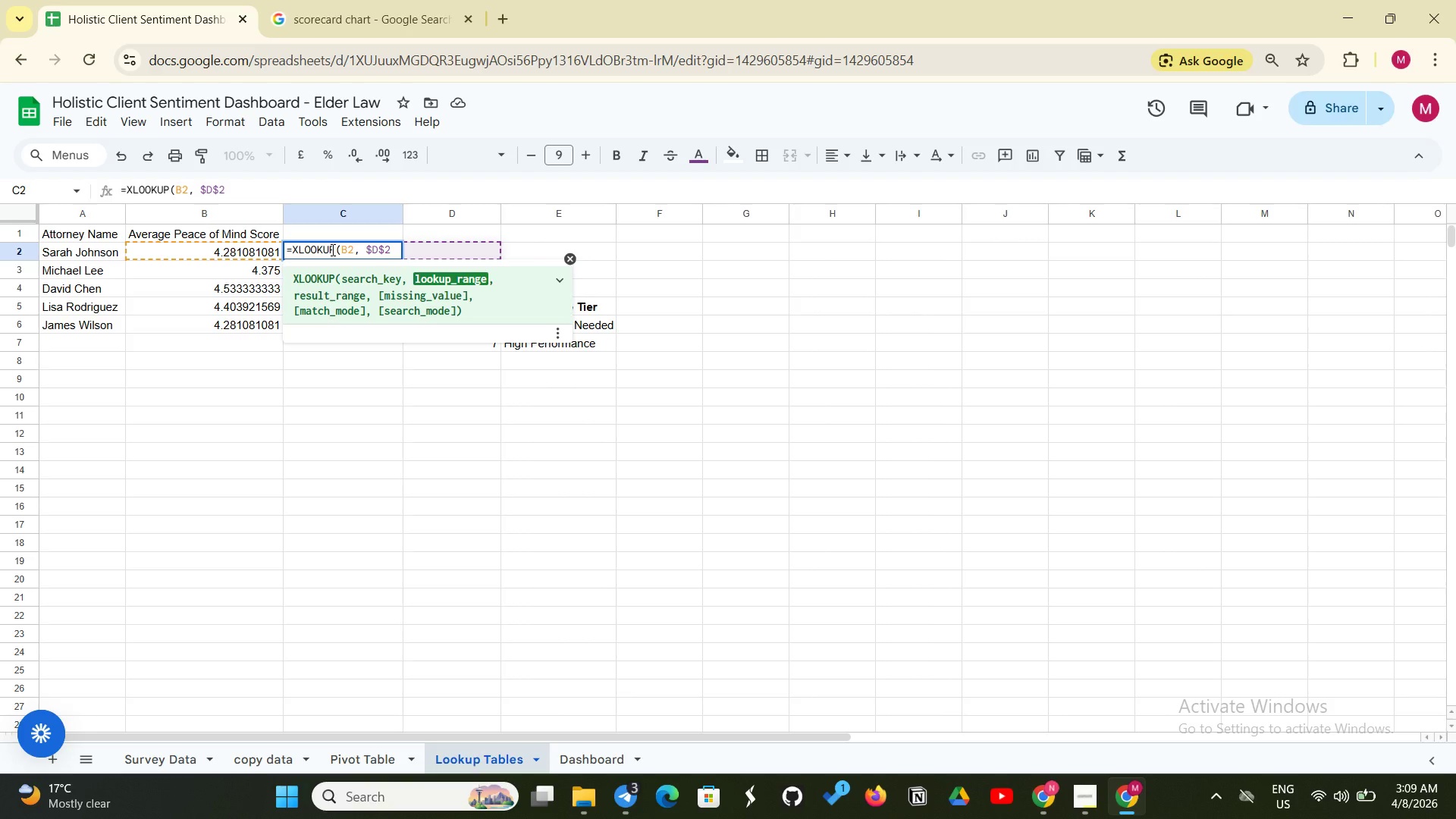 
key(Shift+Semicolon)
 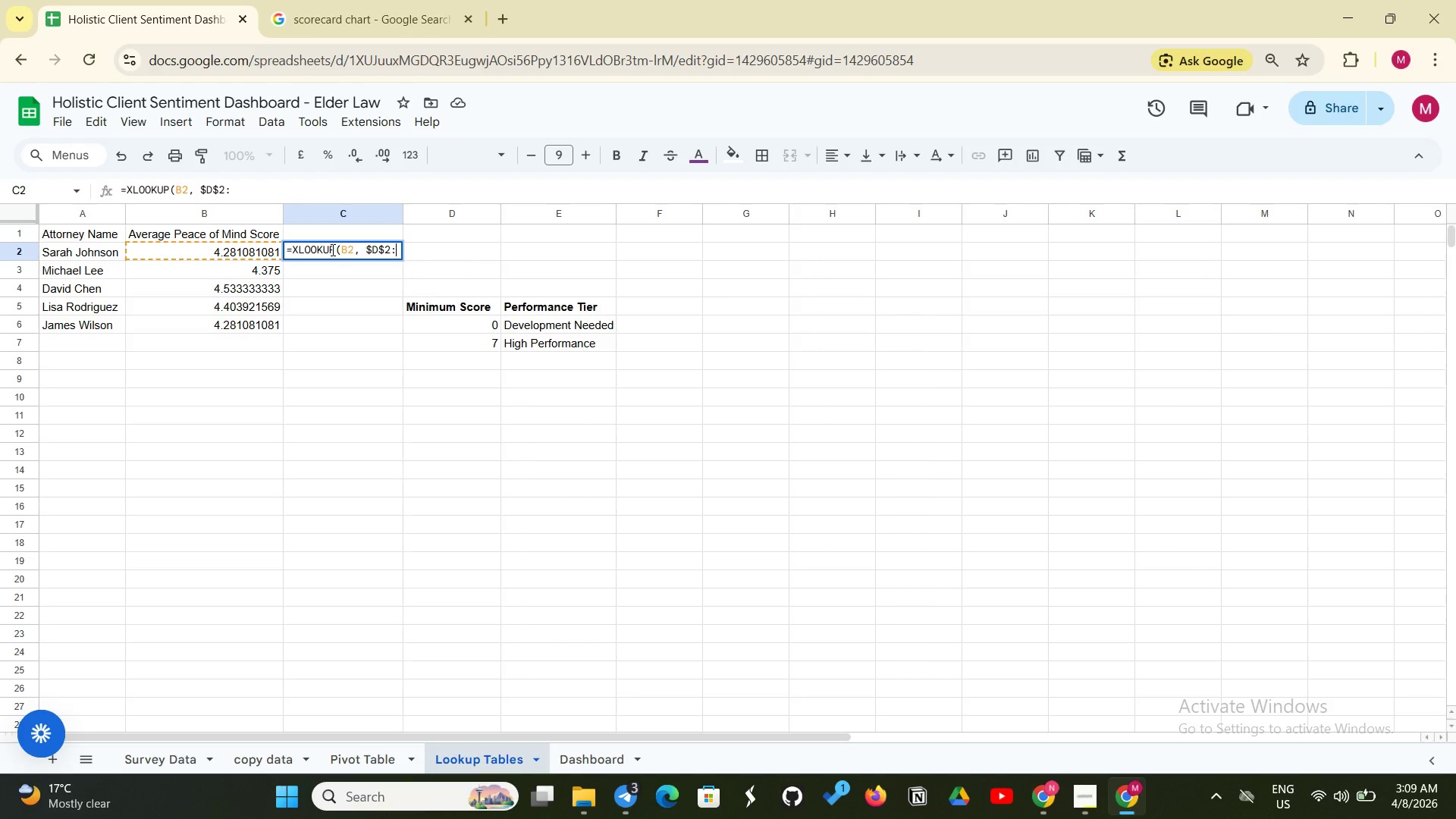 
key(Shift+4)
 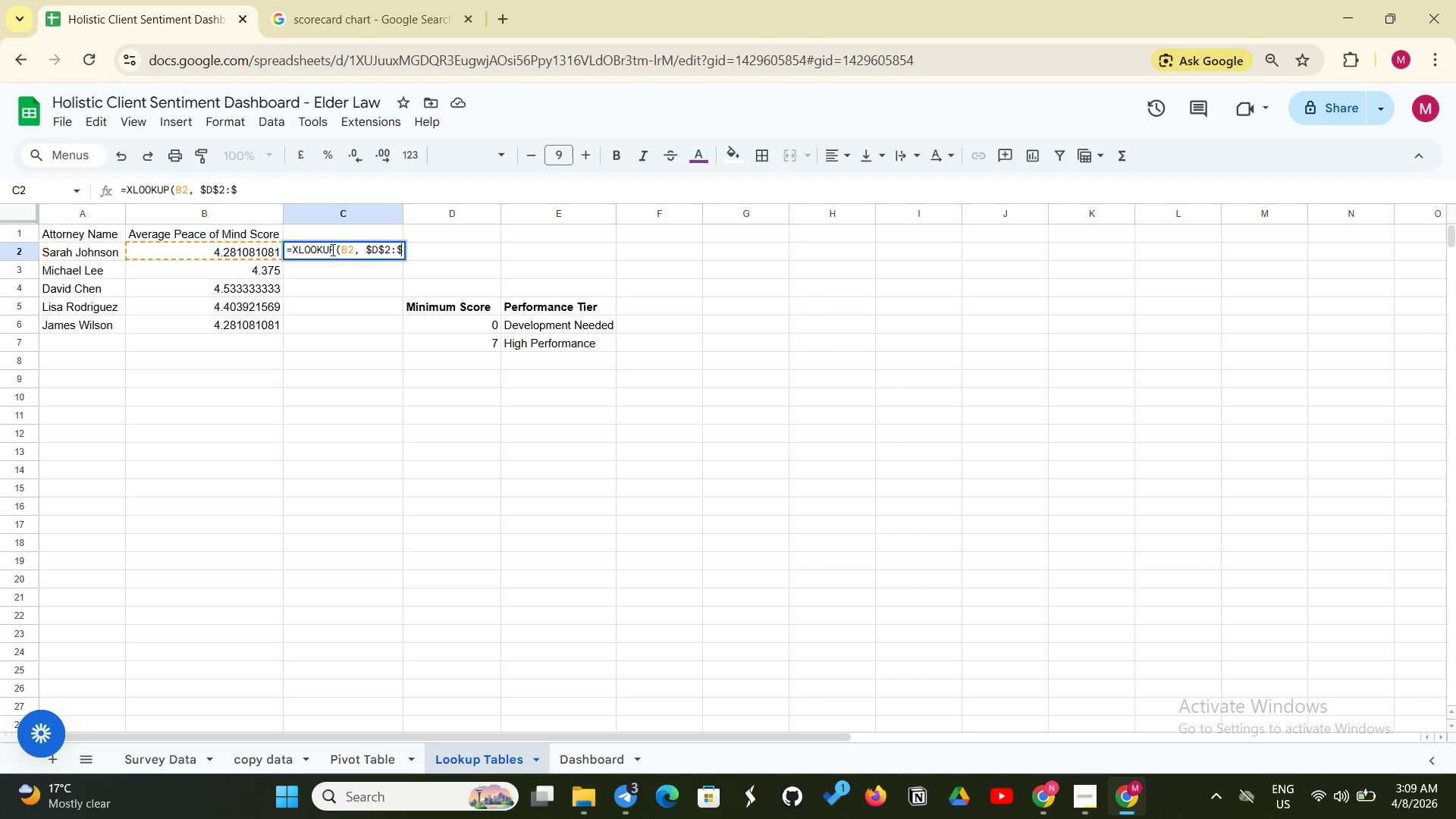 
key(Shift+ShiftLeft)
 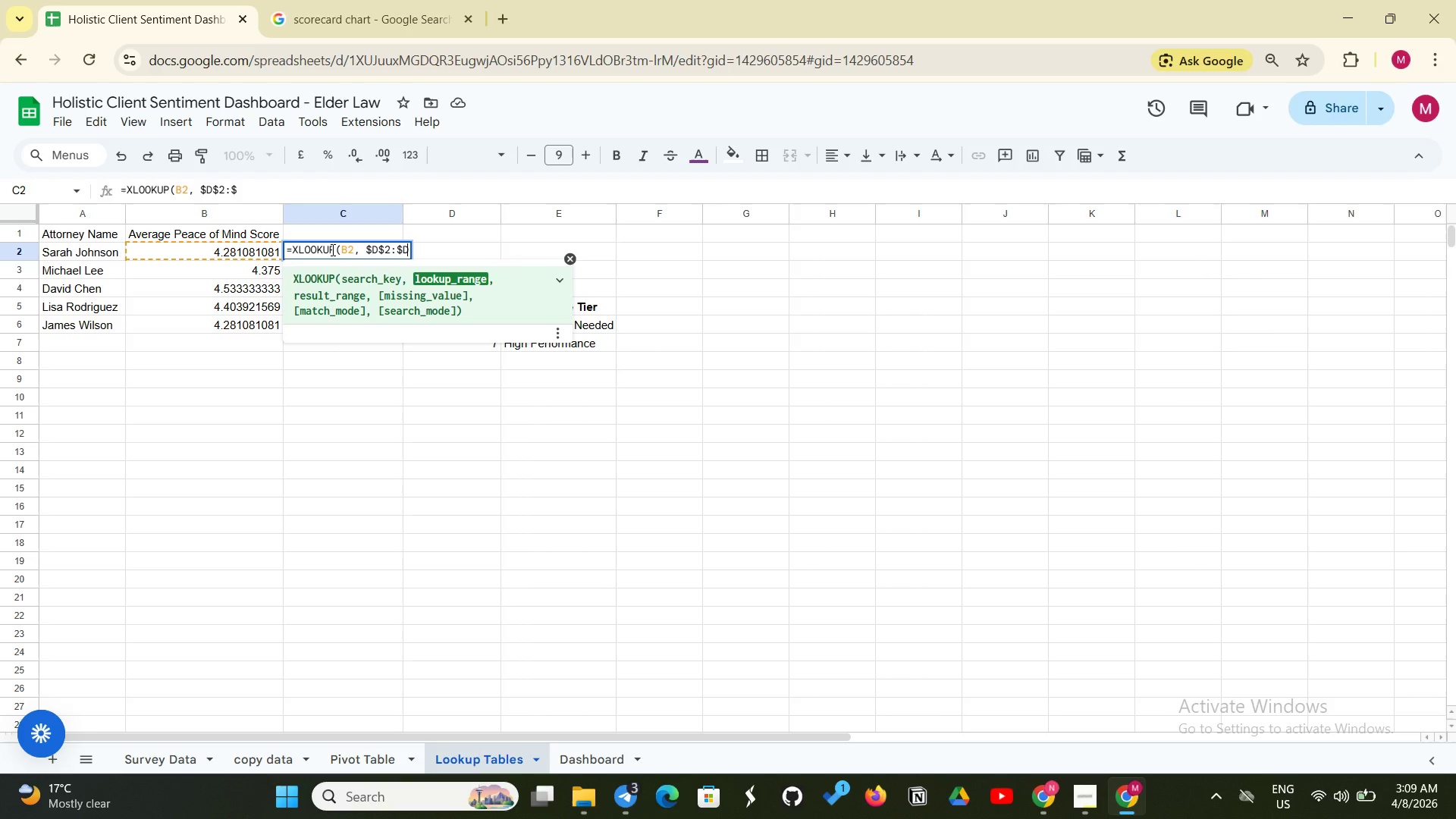 
key(Shift+D)
 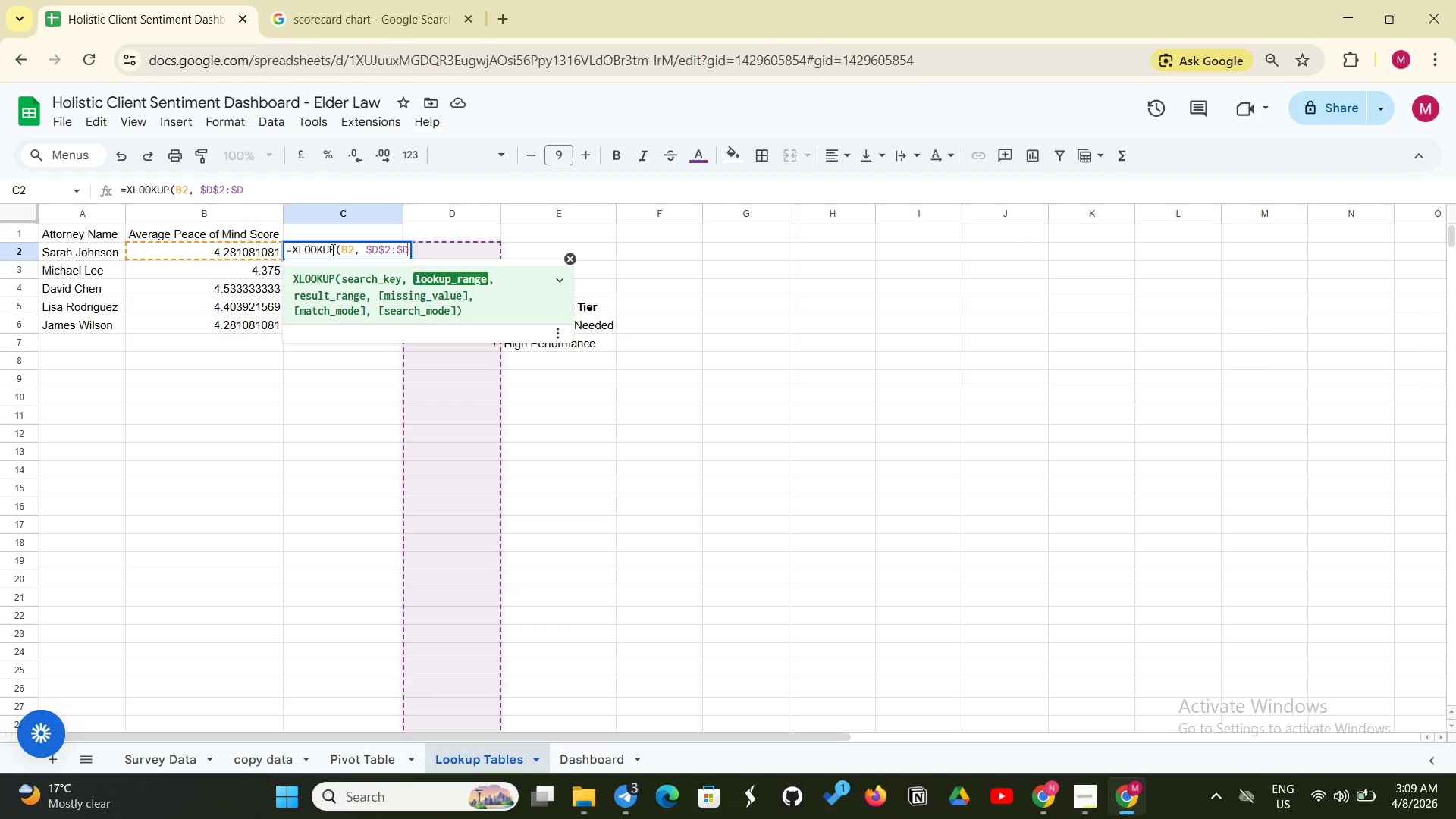 
type($3, $E$2:E)
 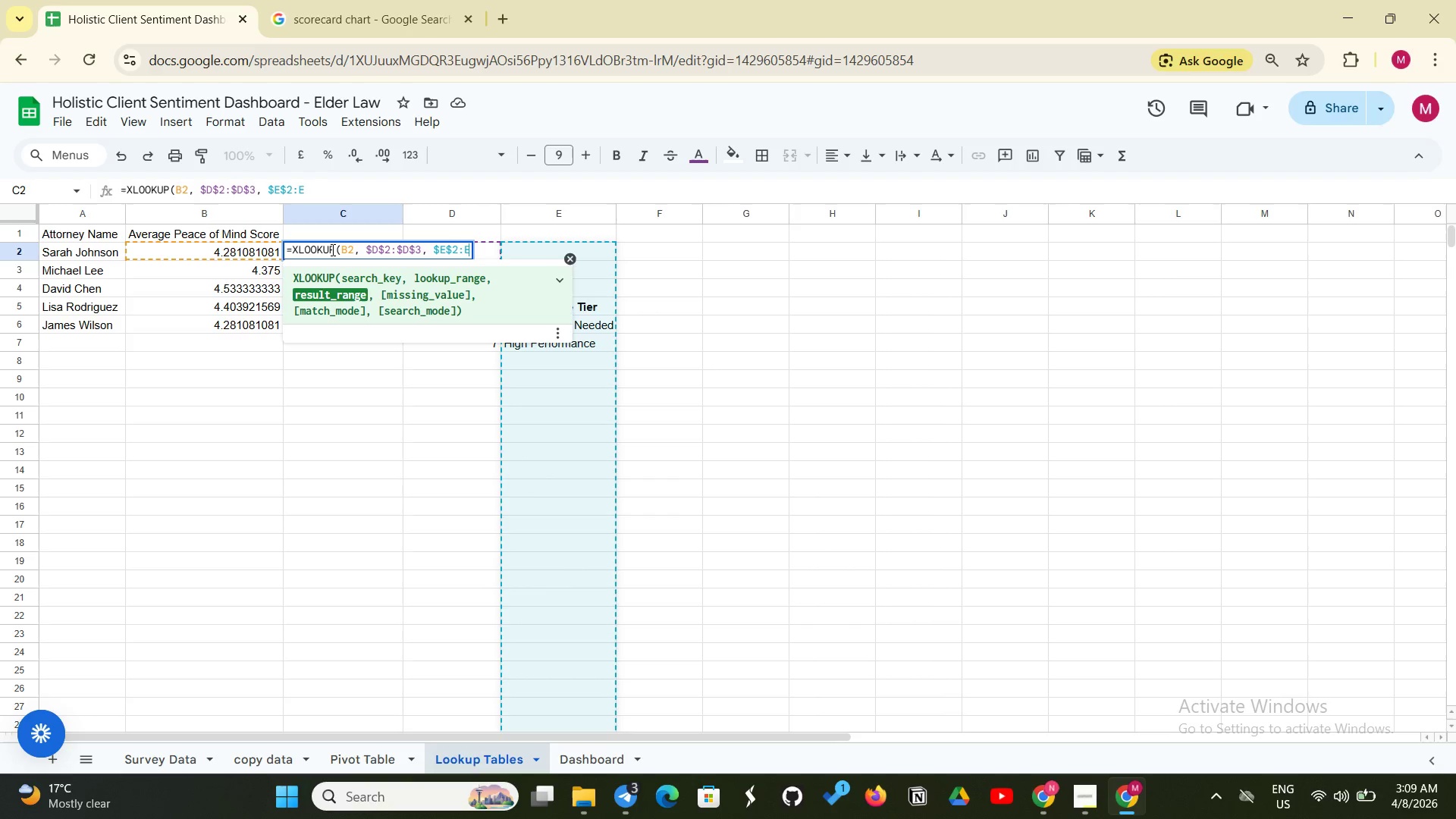 
wait(5.55)
 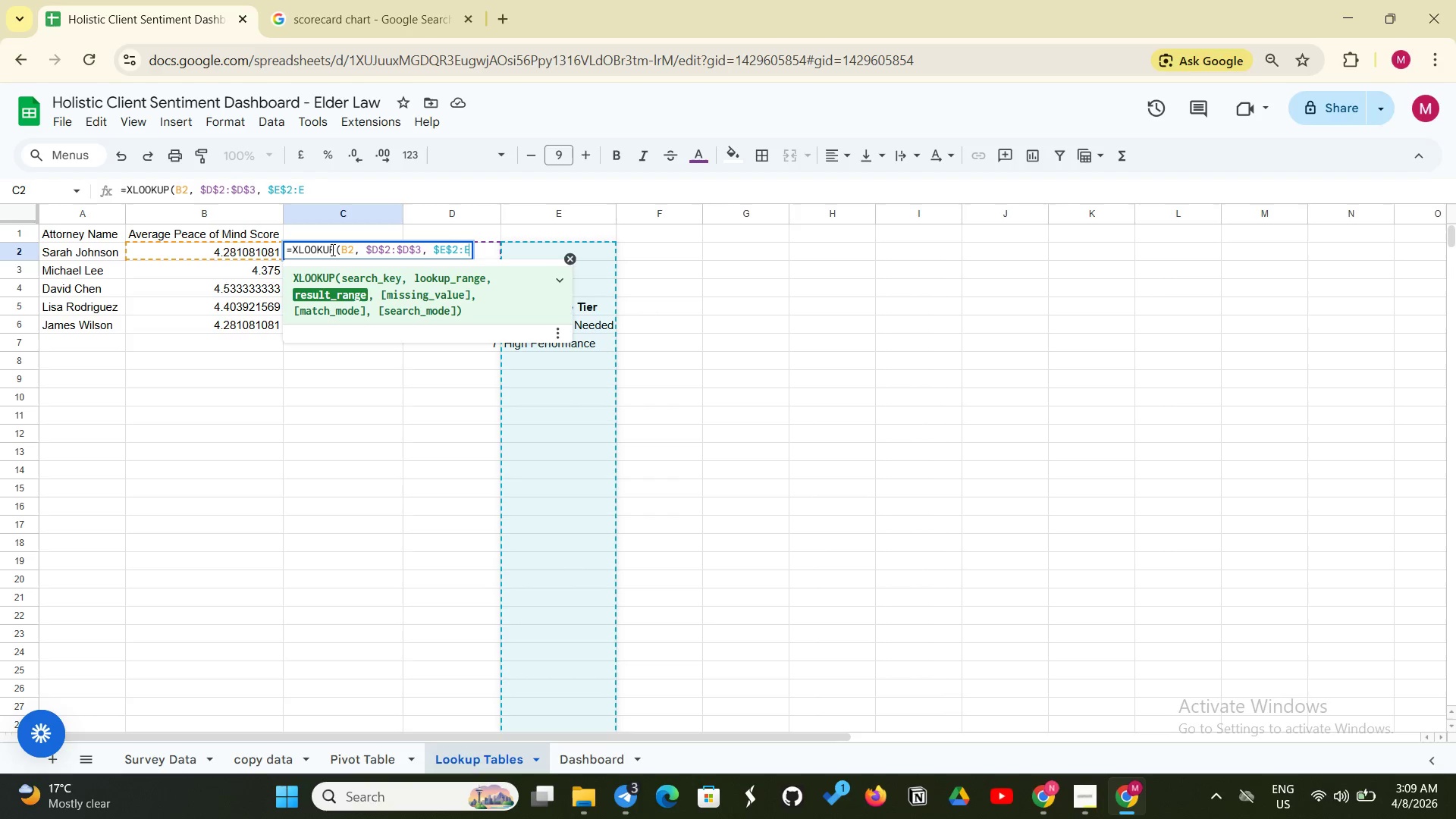 
key(ArrowLeft)
 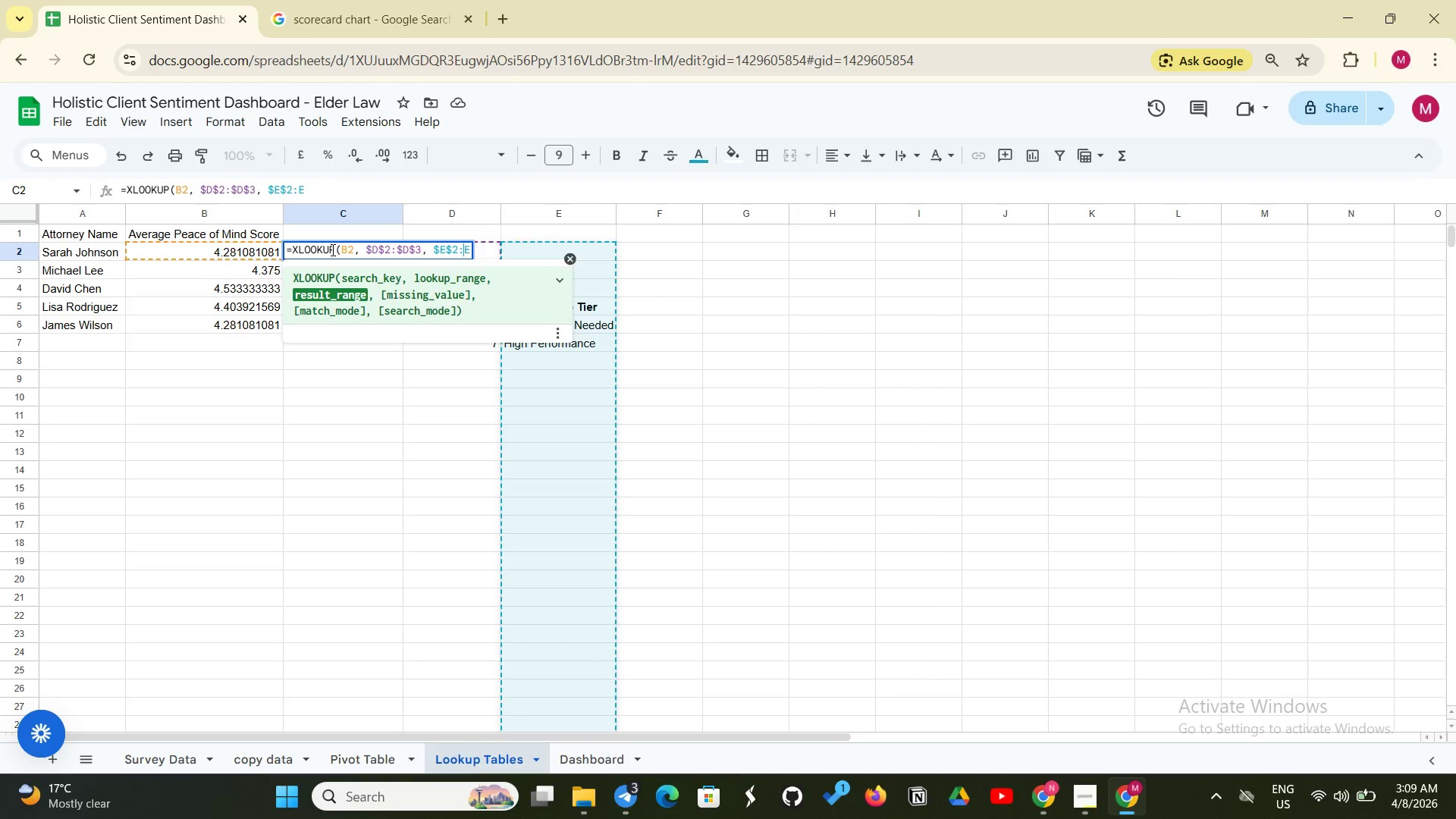 
key(Shift+4)
 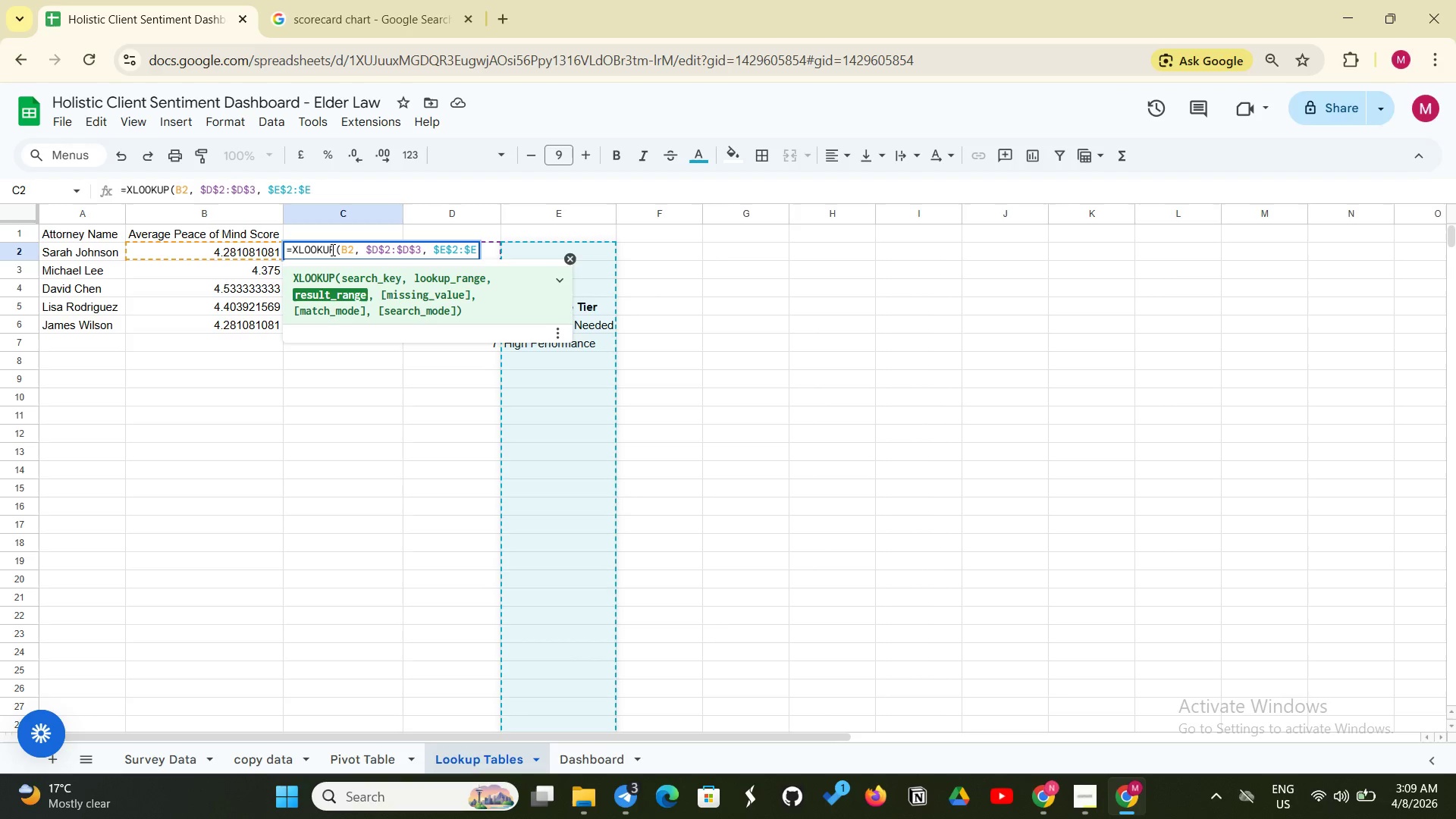 
key(ArrowRight)
 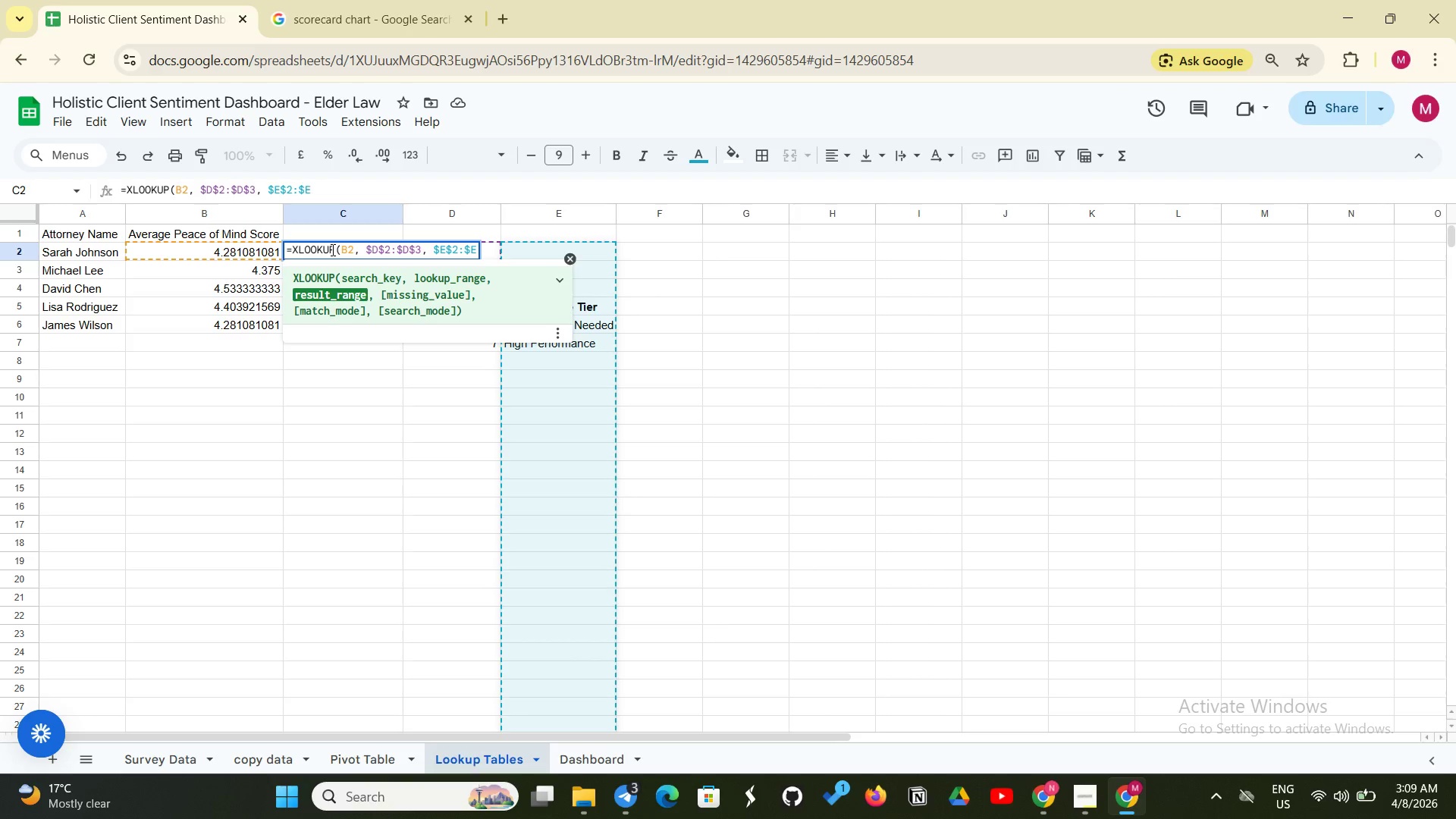 
type($3, "", -1))
 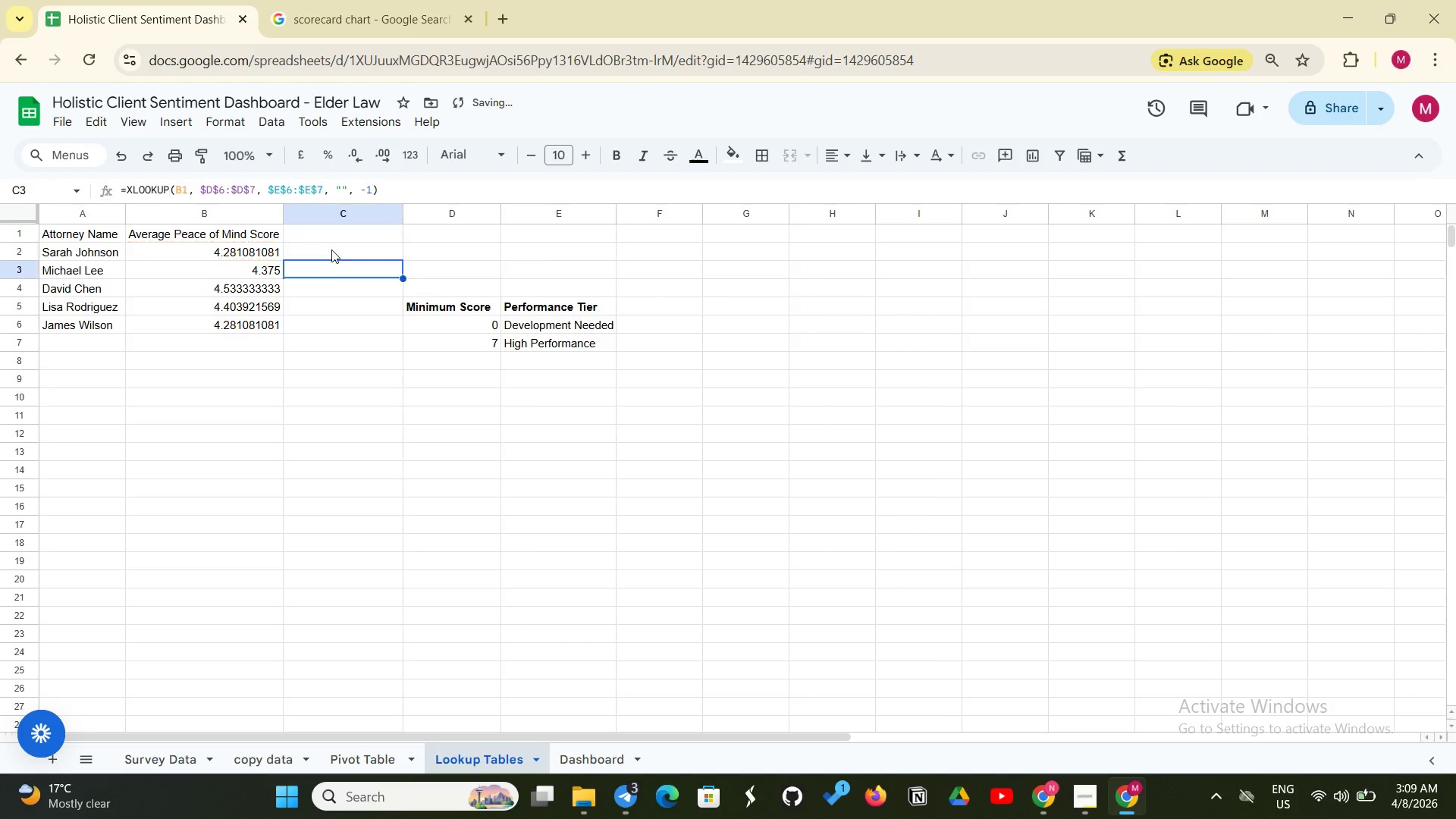 
key(Enter)
 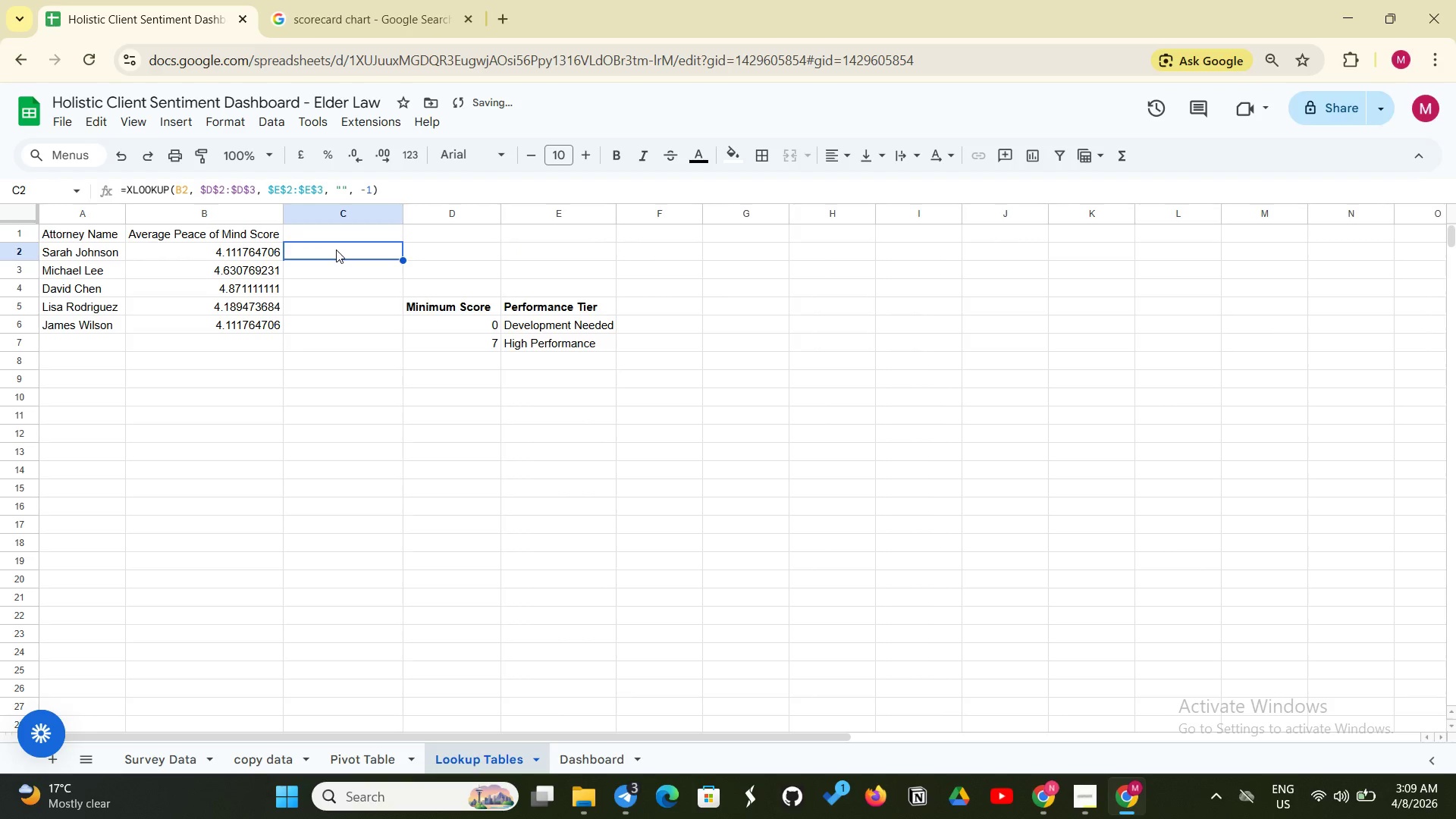 
double_click([336, 249])
 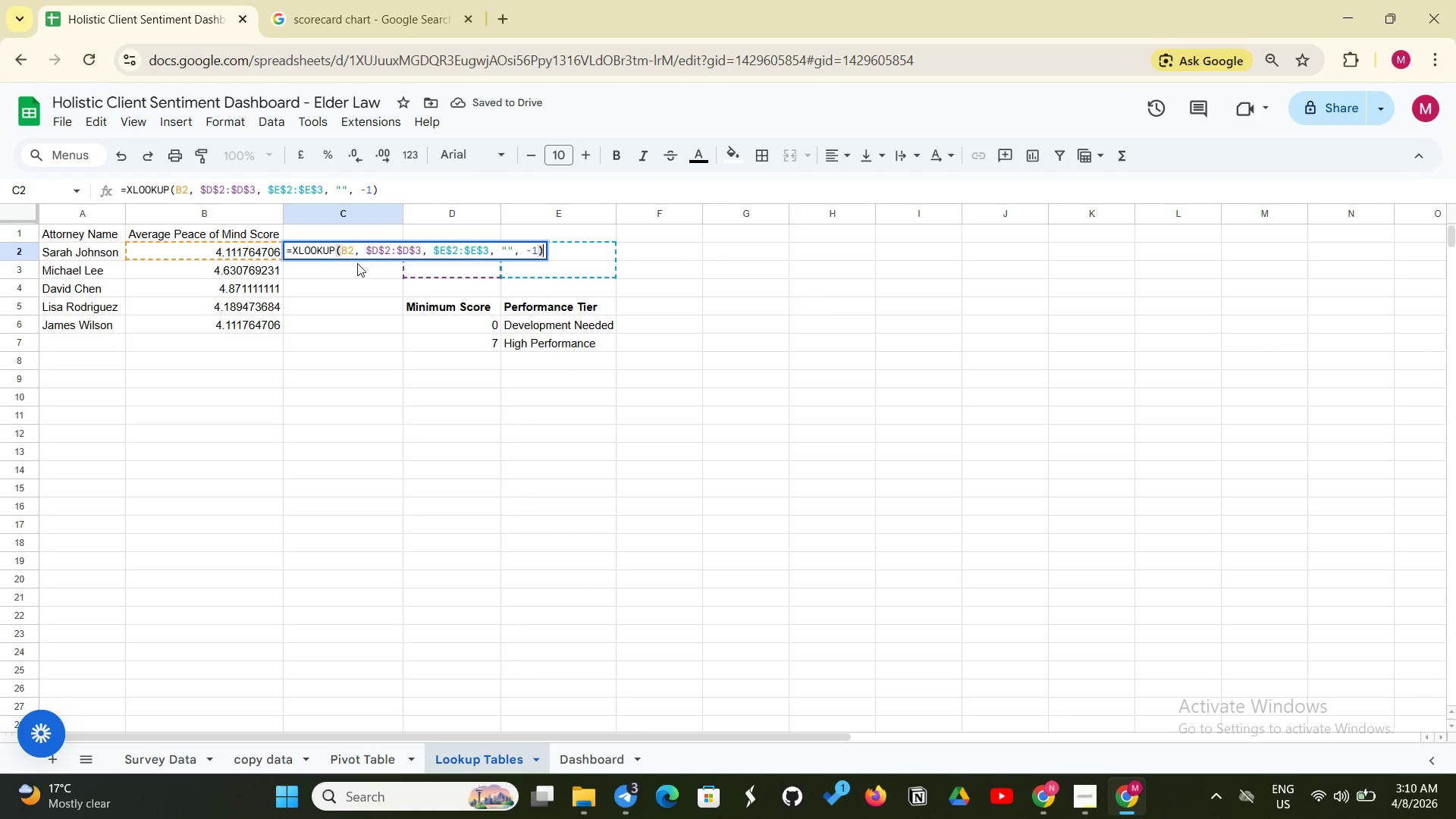 
key(Enter)
 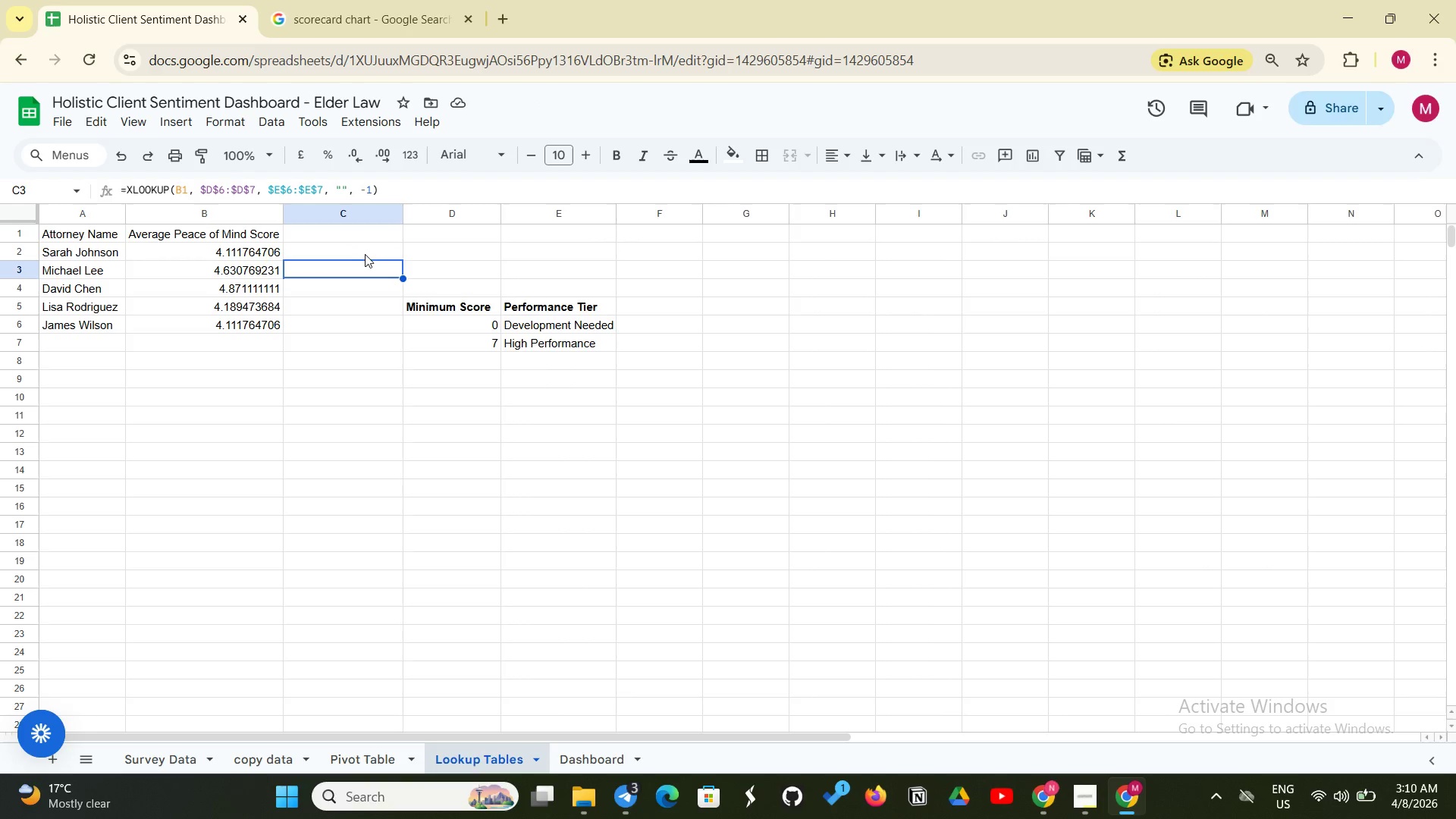 
left_click([362, 250])
 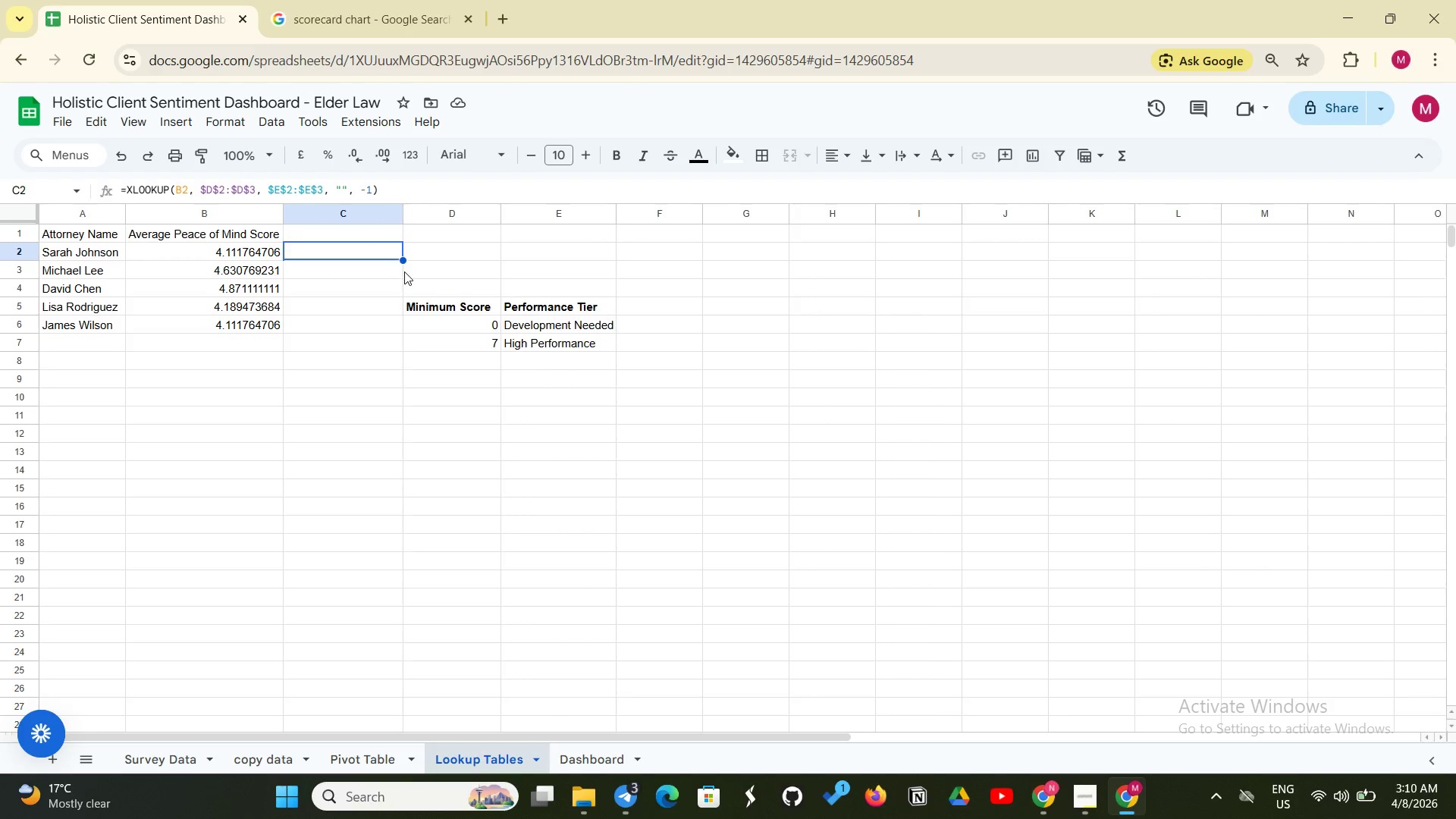 
wait(7.97)
 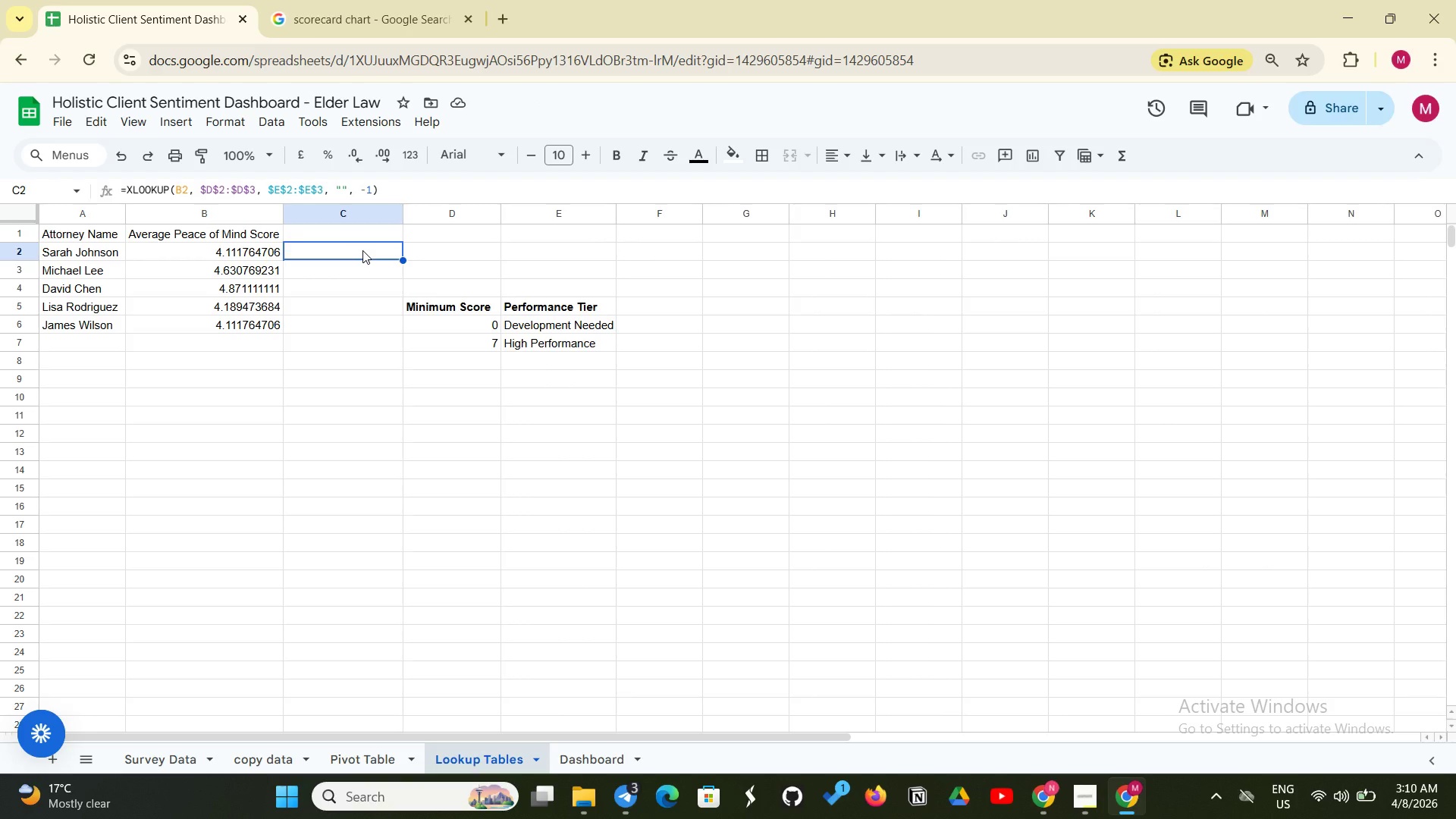 
left_click_drag(start_coordinate=[401, 258], to_coordinate=[403, 319])
 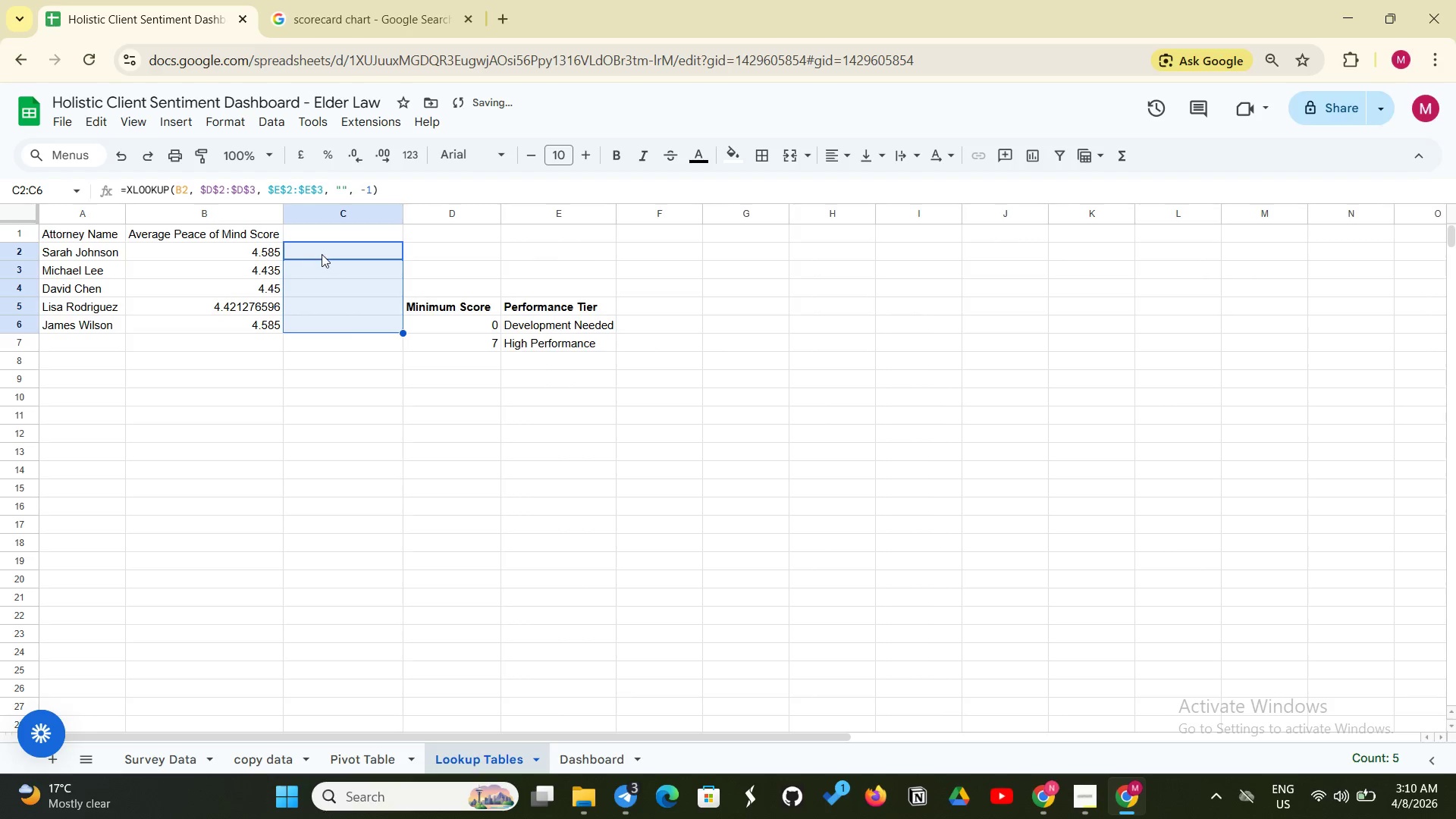 
left_click([329, 253])
 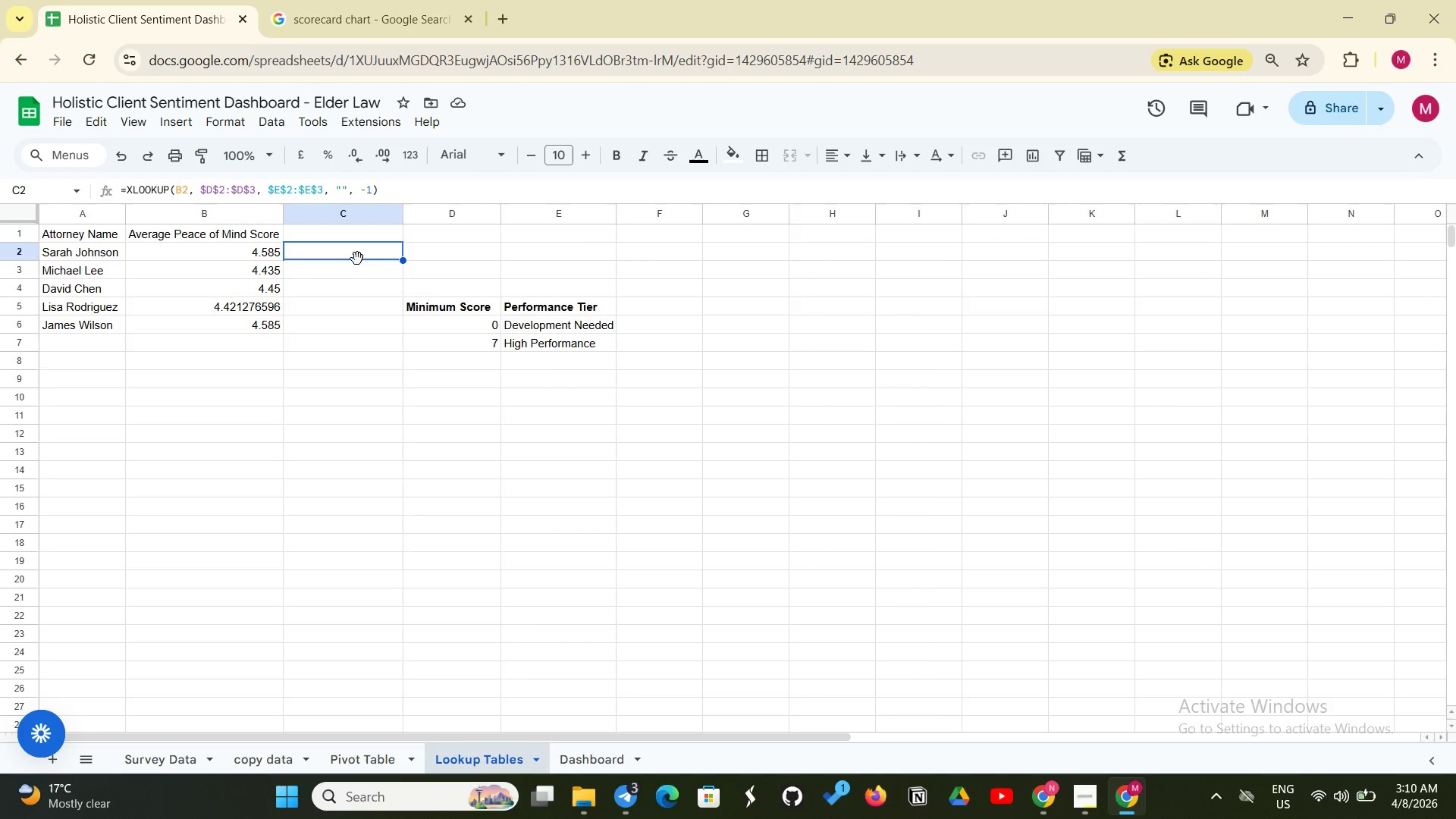 
wait(21.78)
 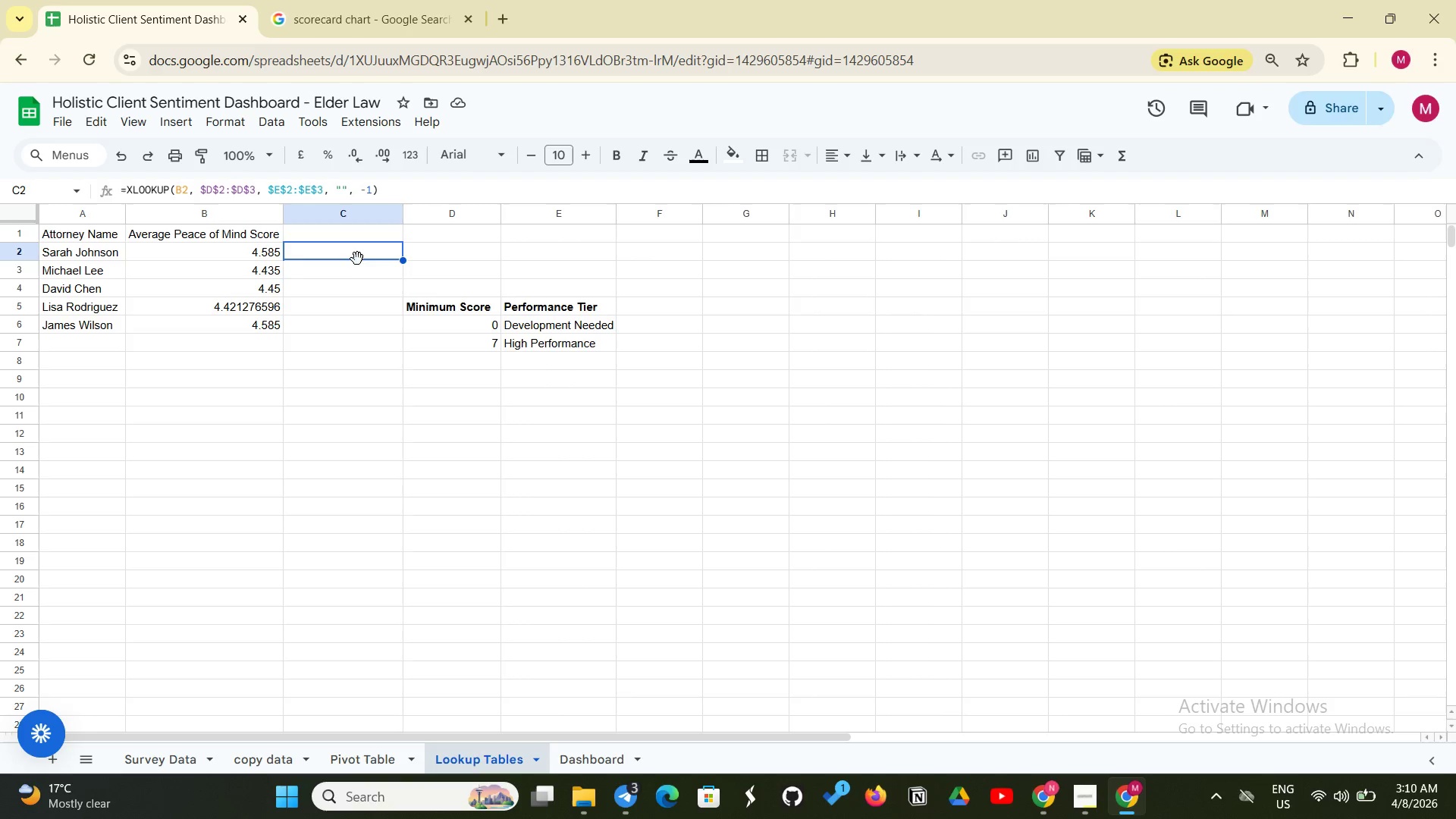 
left_click([337, 190])
 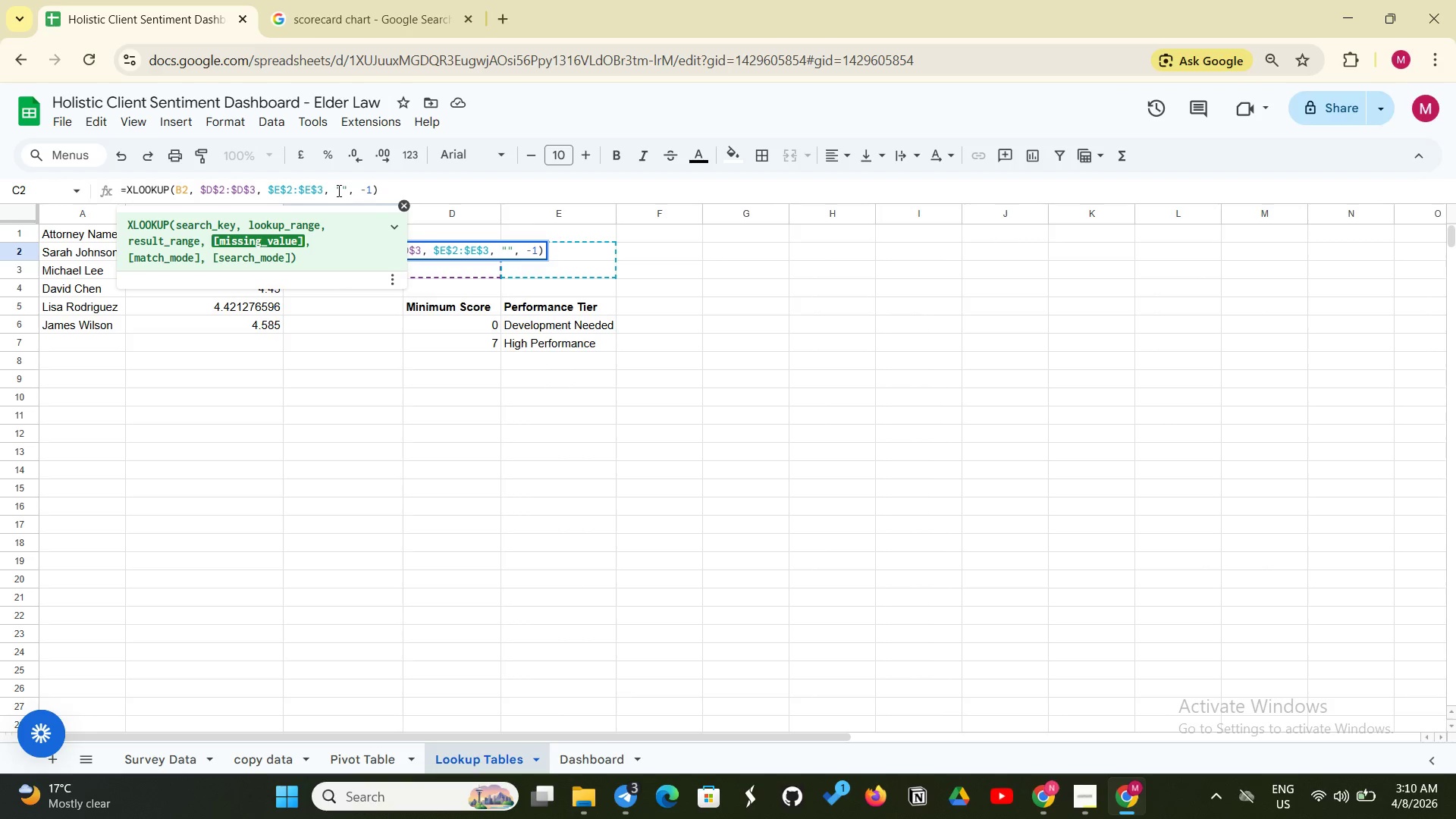 
key(Backspace)
 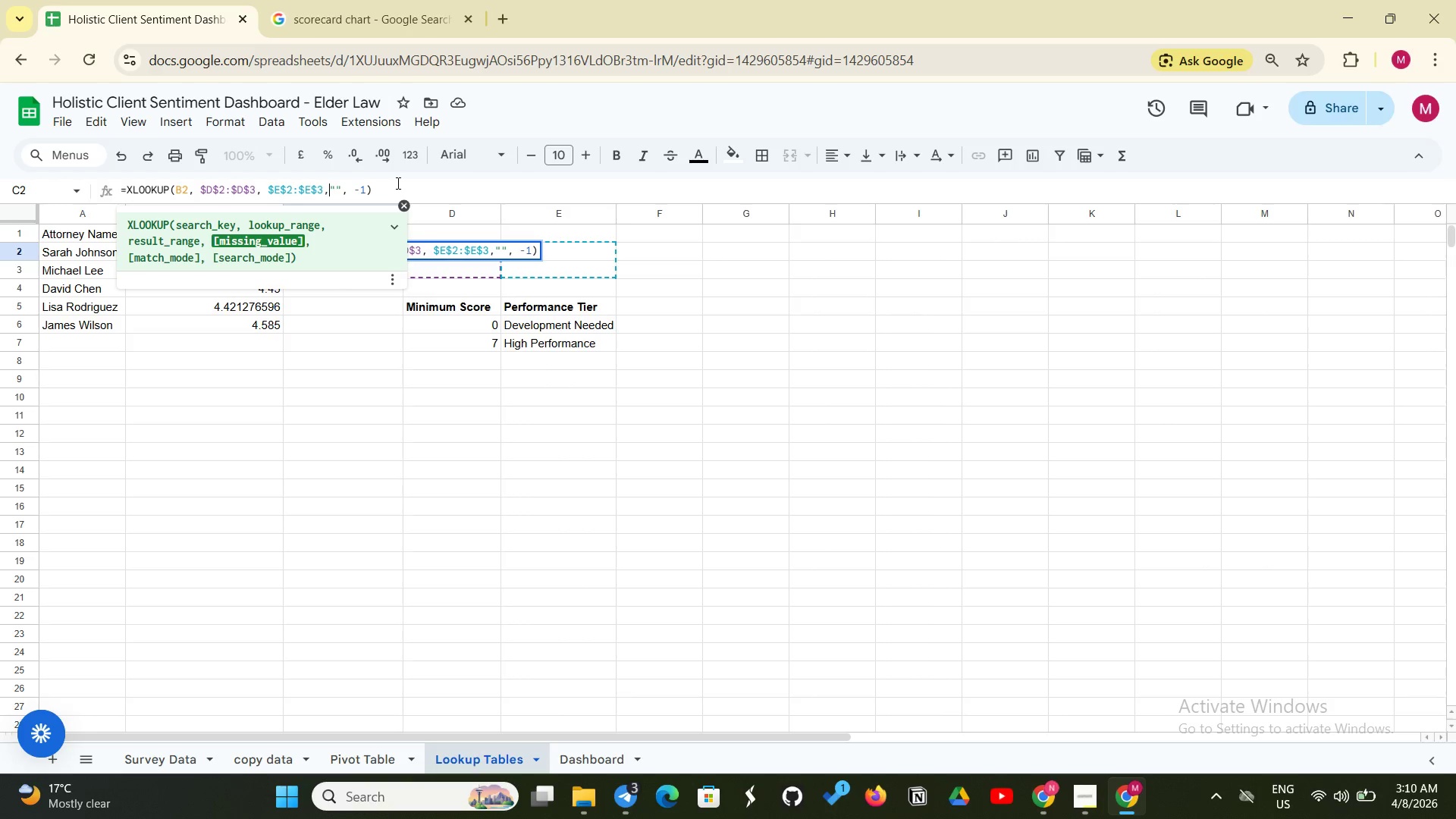 
left_click([397, 183])
 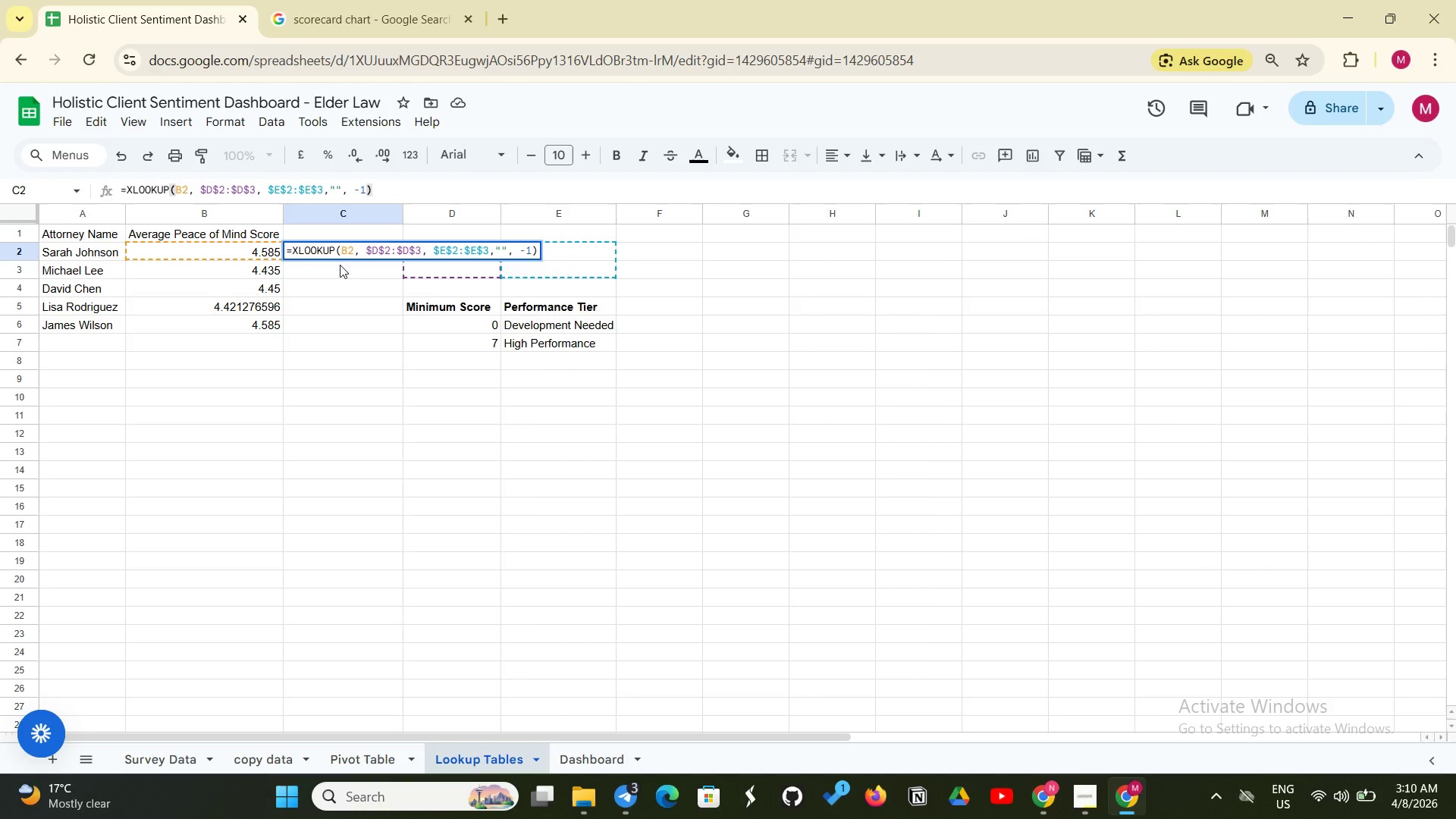 
key(Enter)
 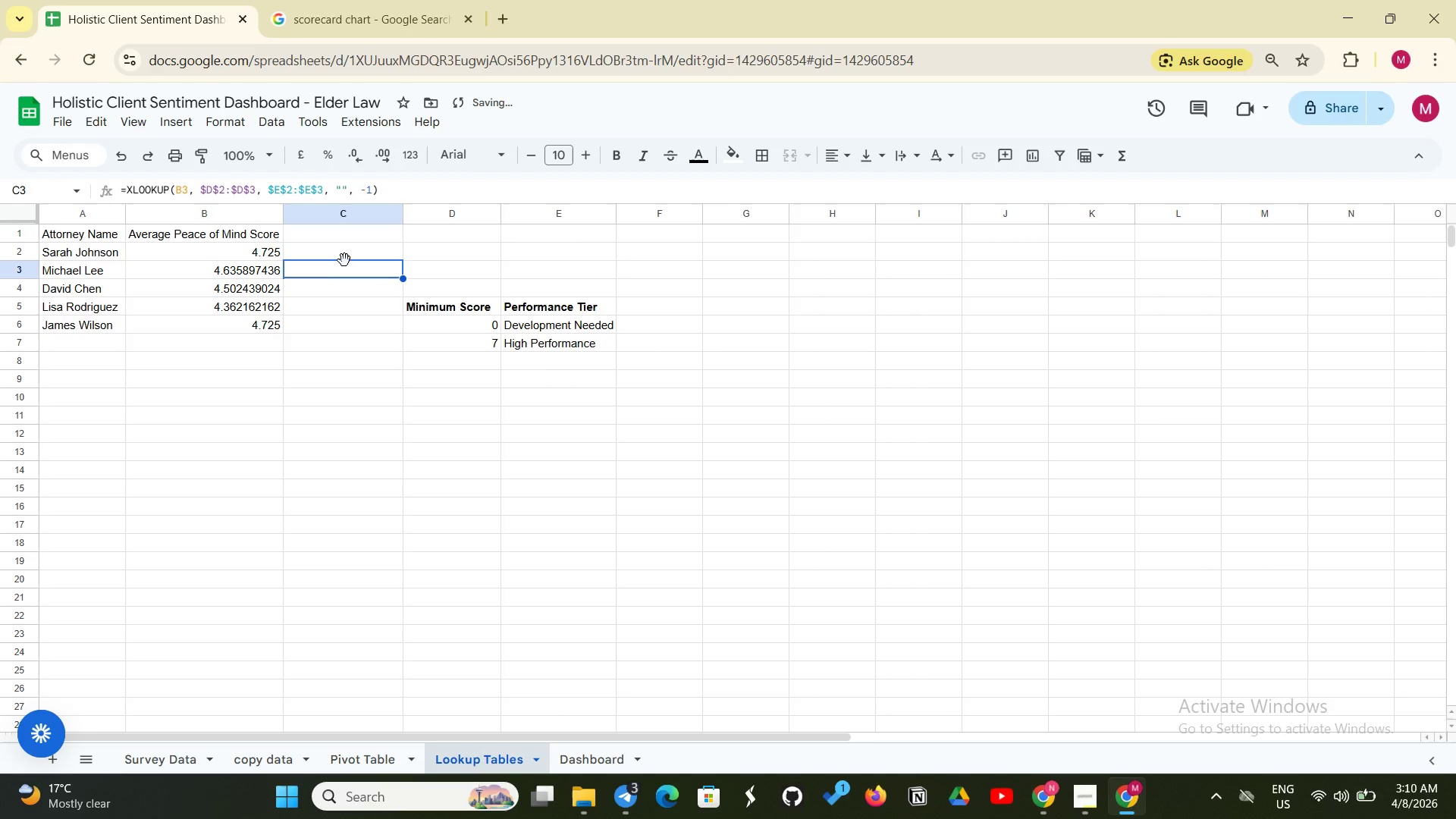 
left_click([347, 257])
 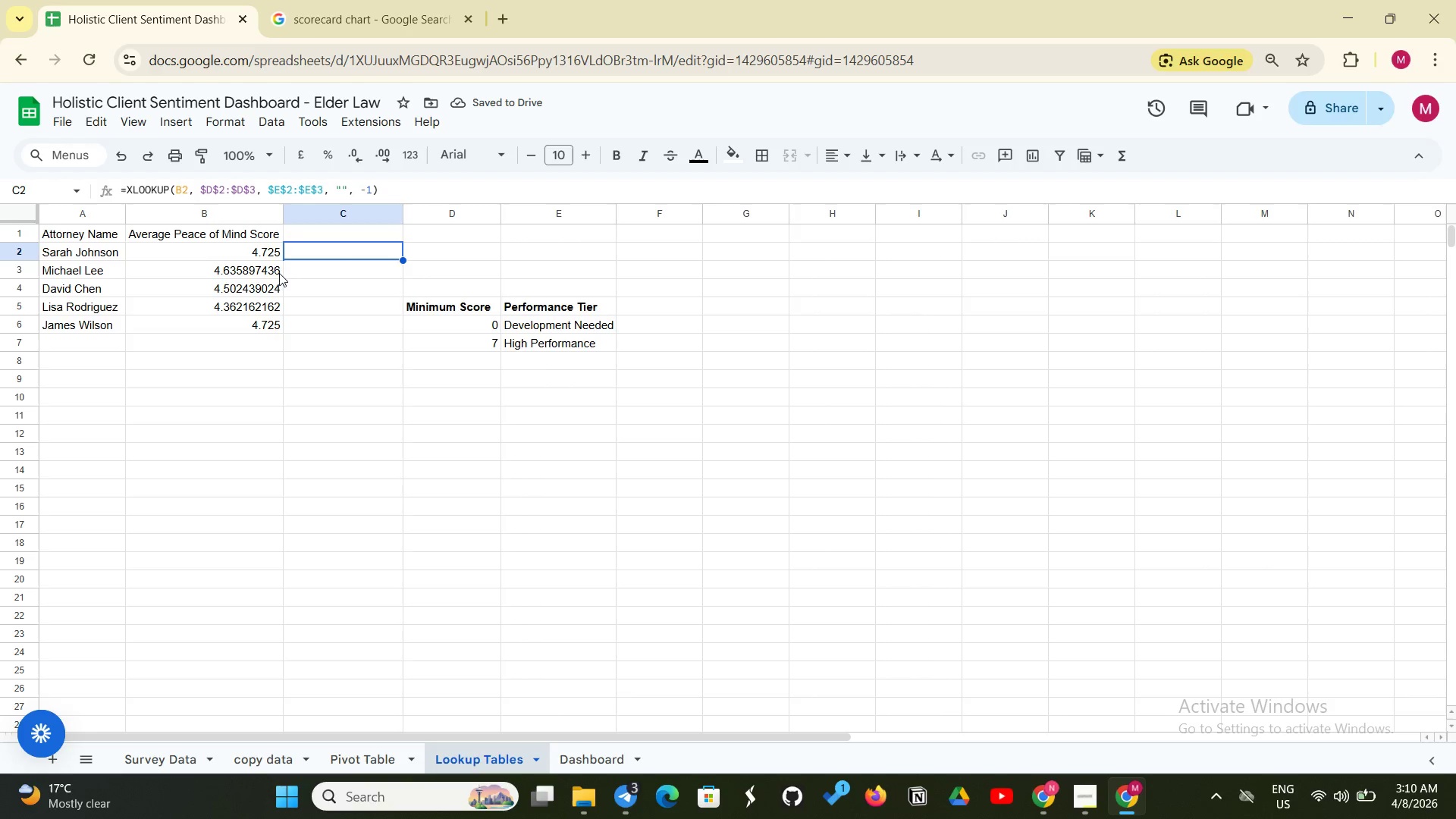 
left_click([268, 259])
 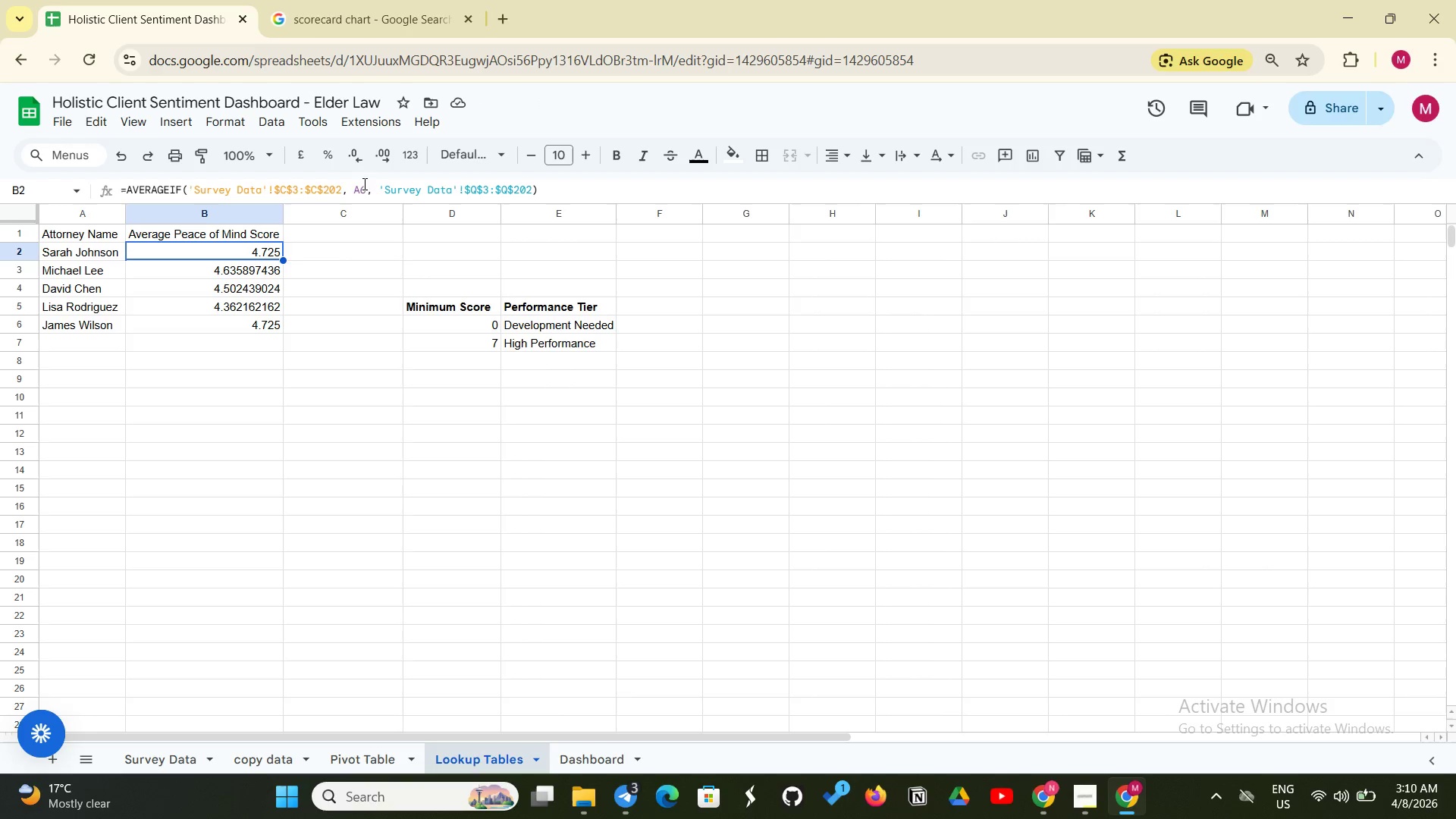 
left_click([364, 184])
 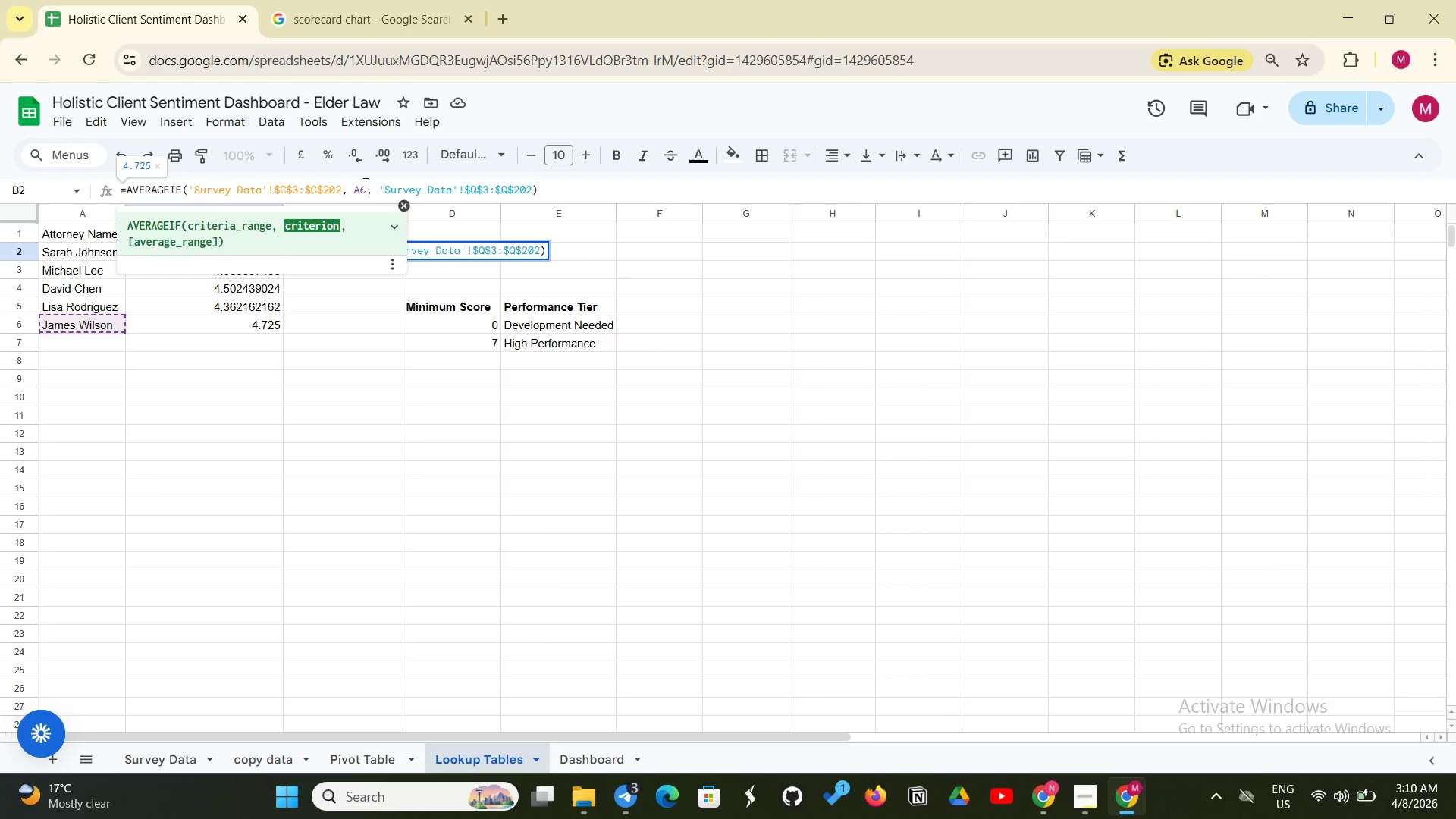 
key(Backspace)
 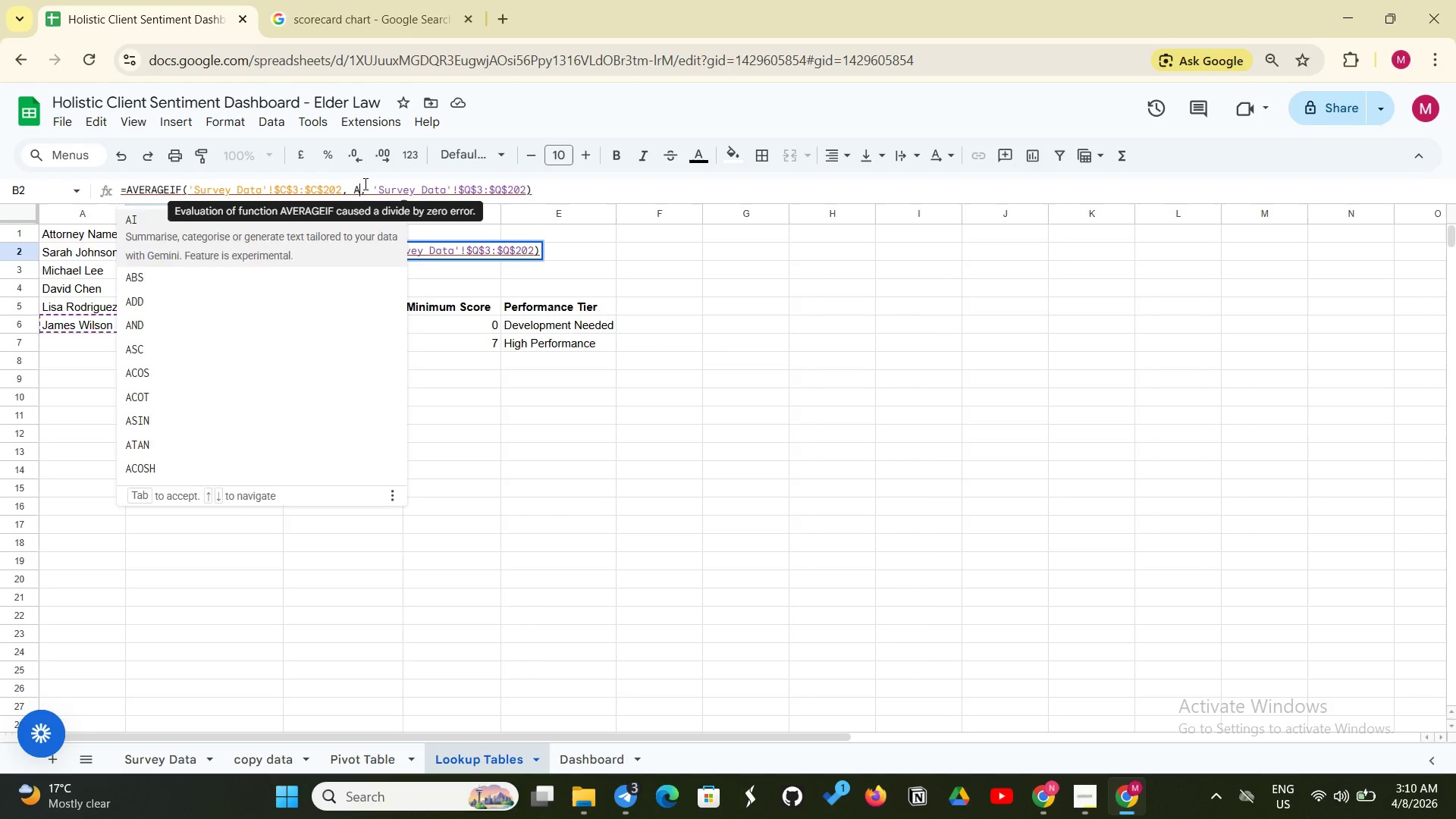 
key(2)
 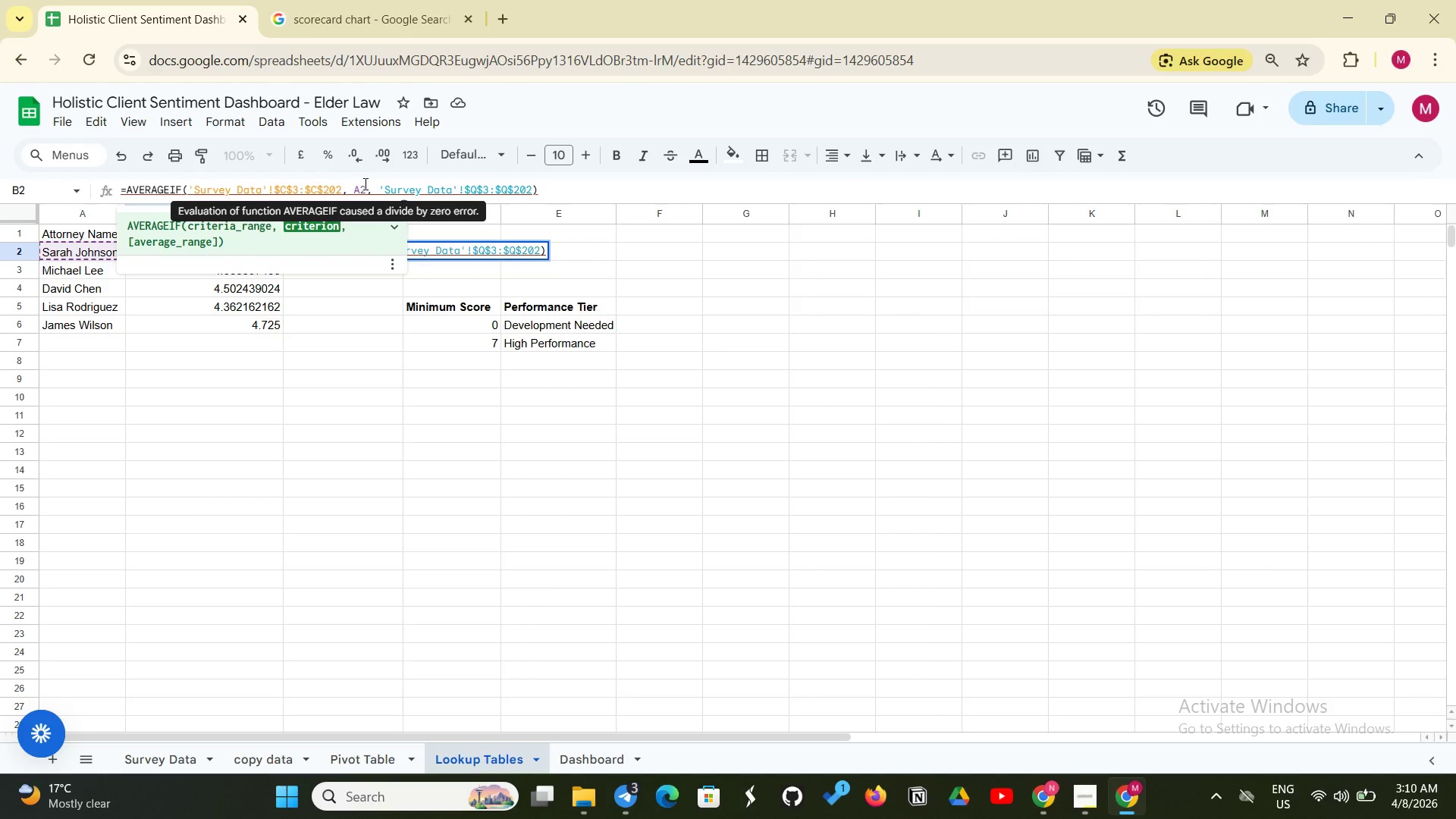 
key(Enter)
 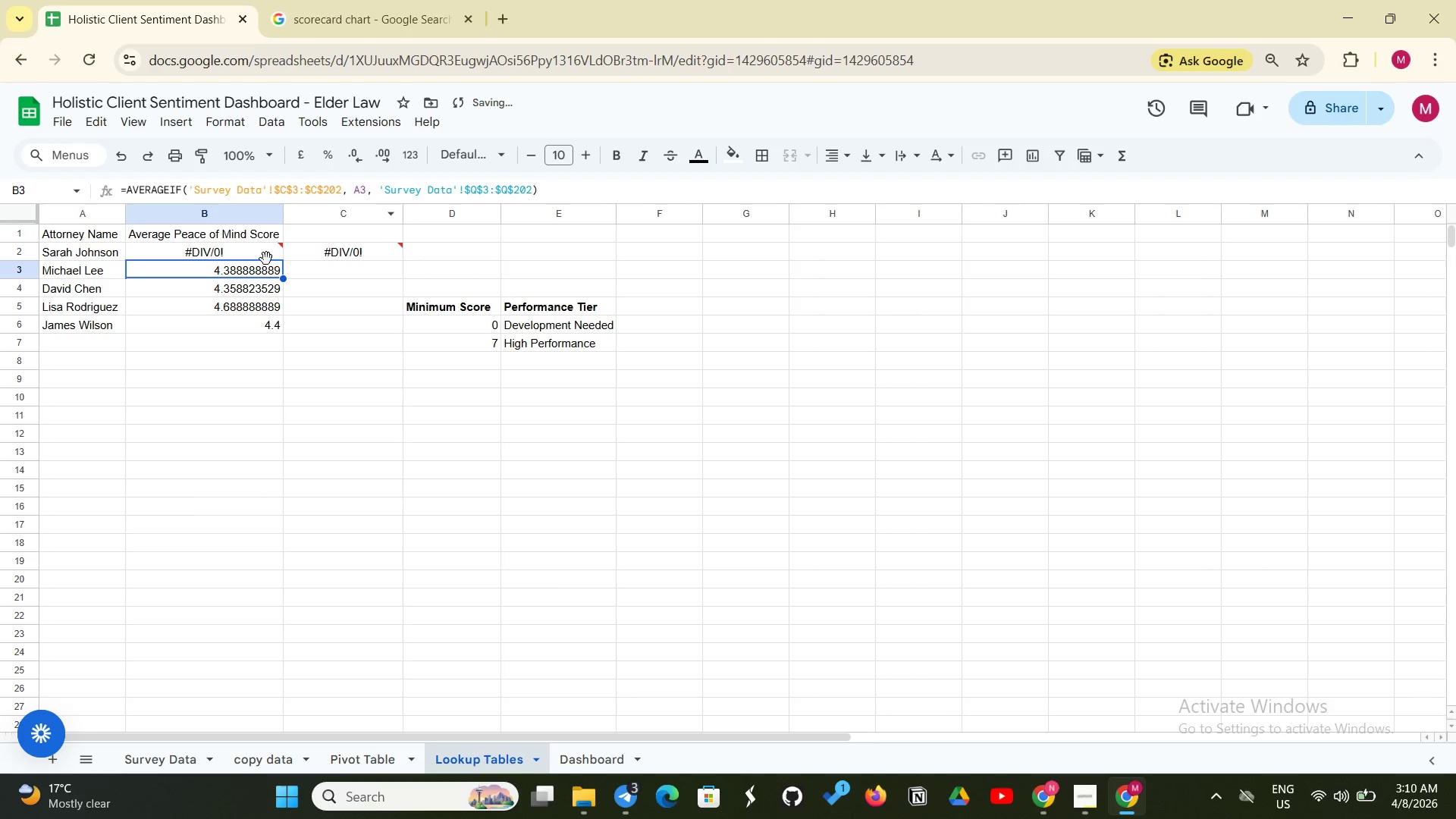 
left_click([265, 259])
 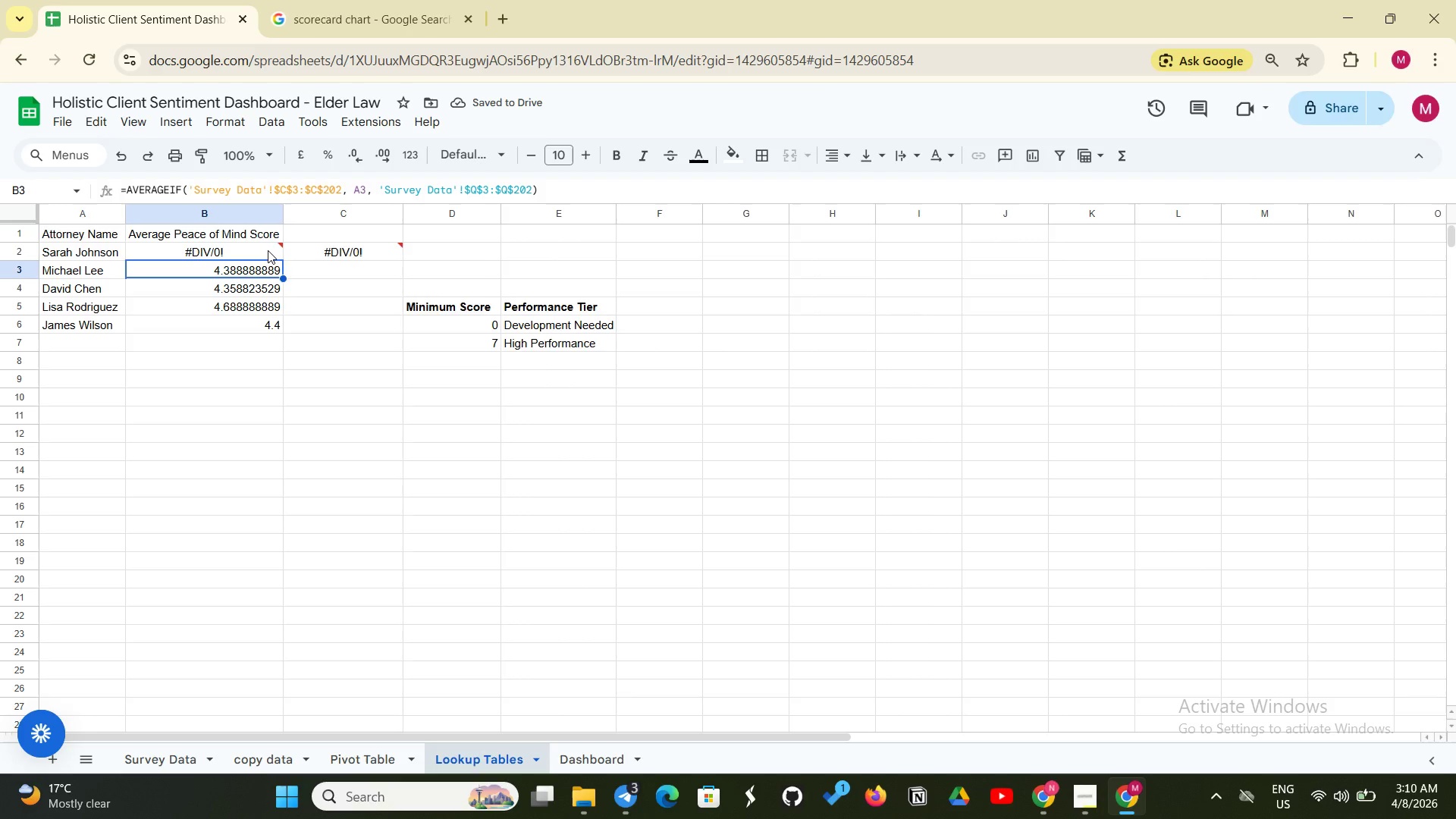 
left_click([268, 250])
 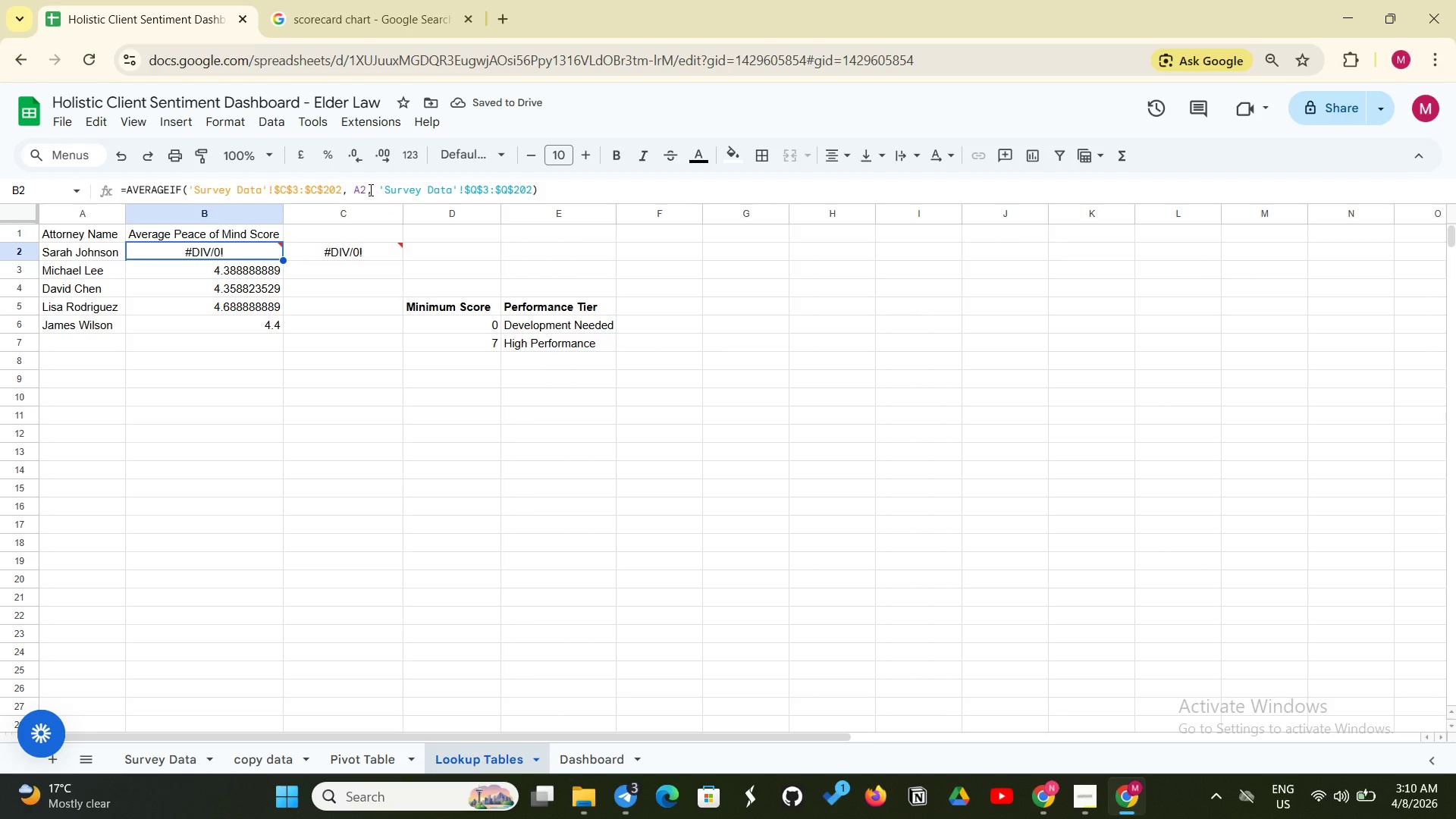 
left_click([369, 190])
 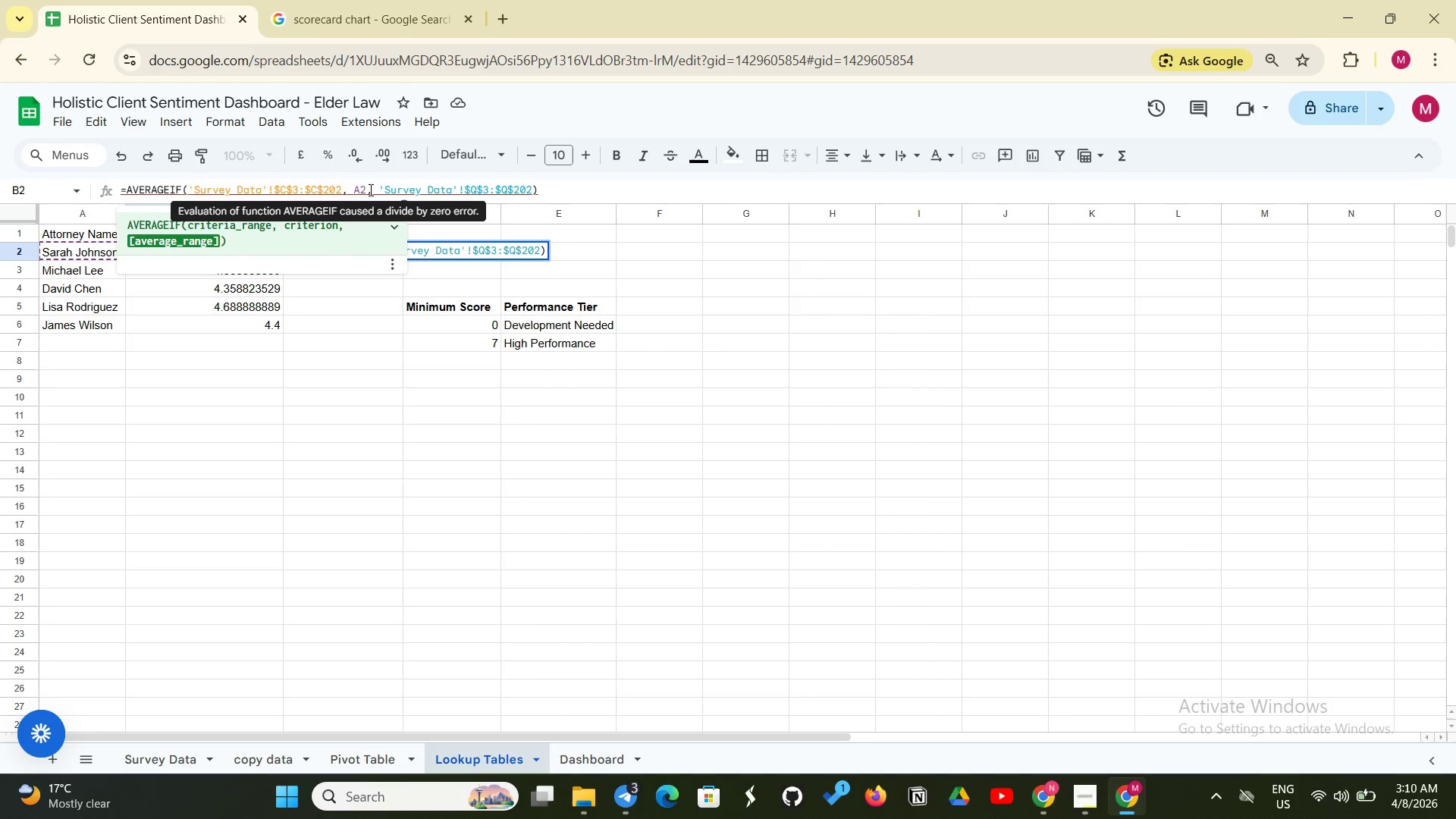 
key(Enter)
 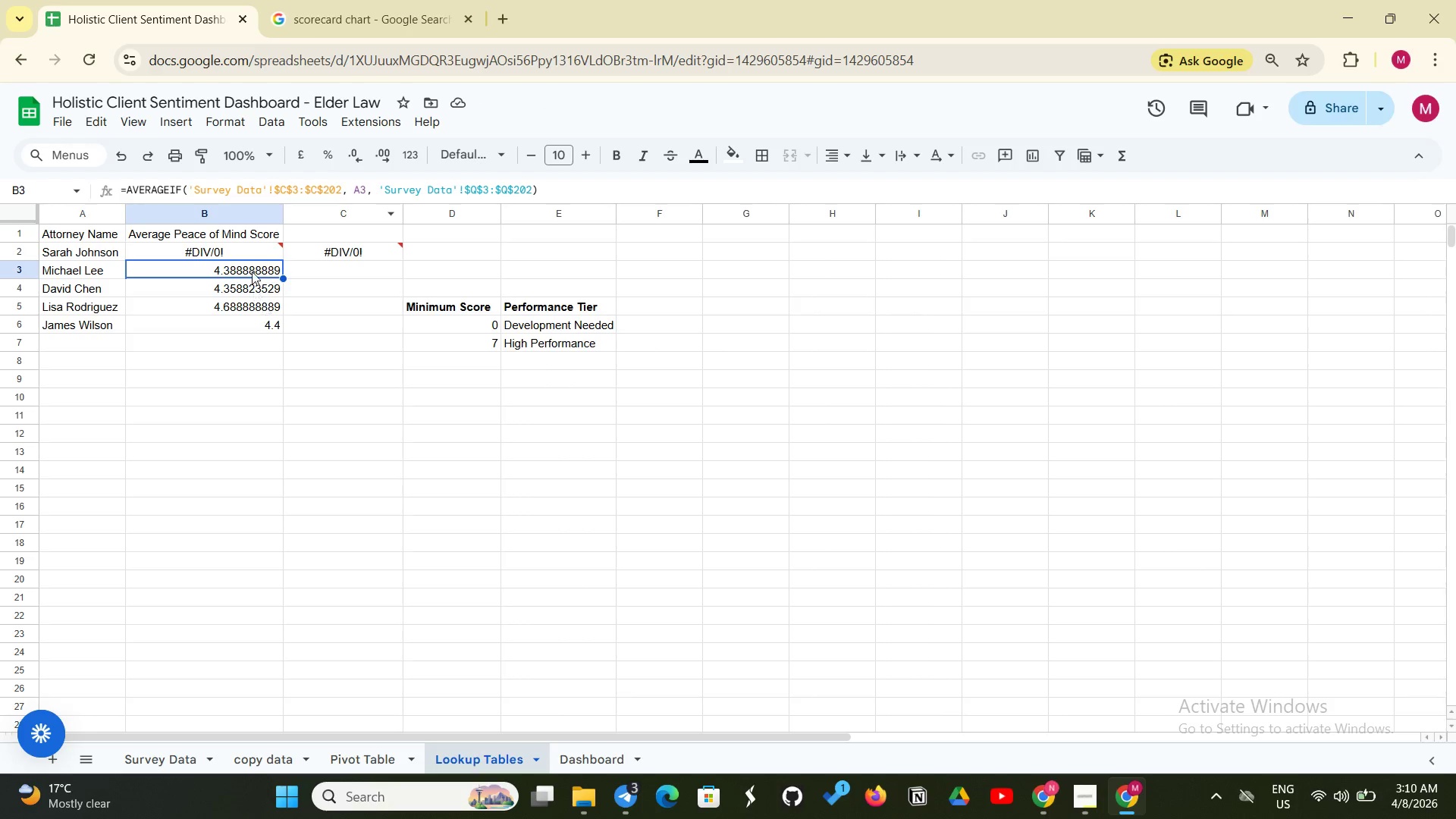 
left_click([252, 271])
 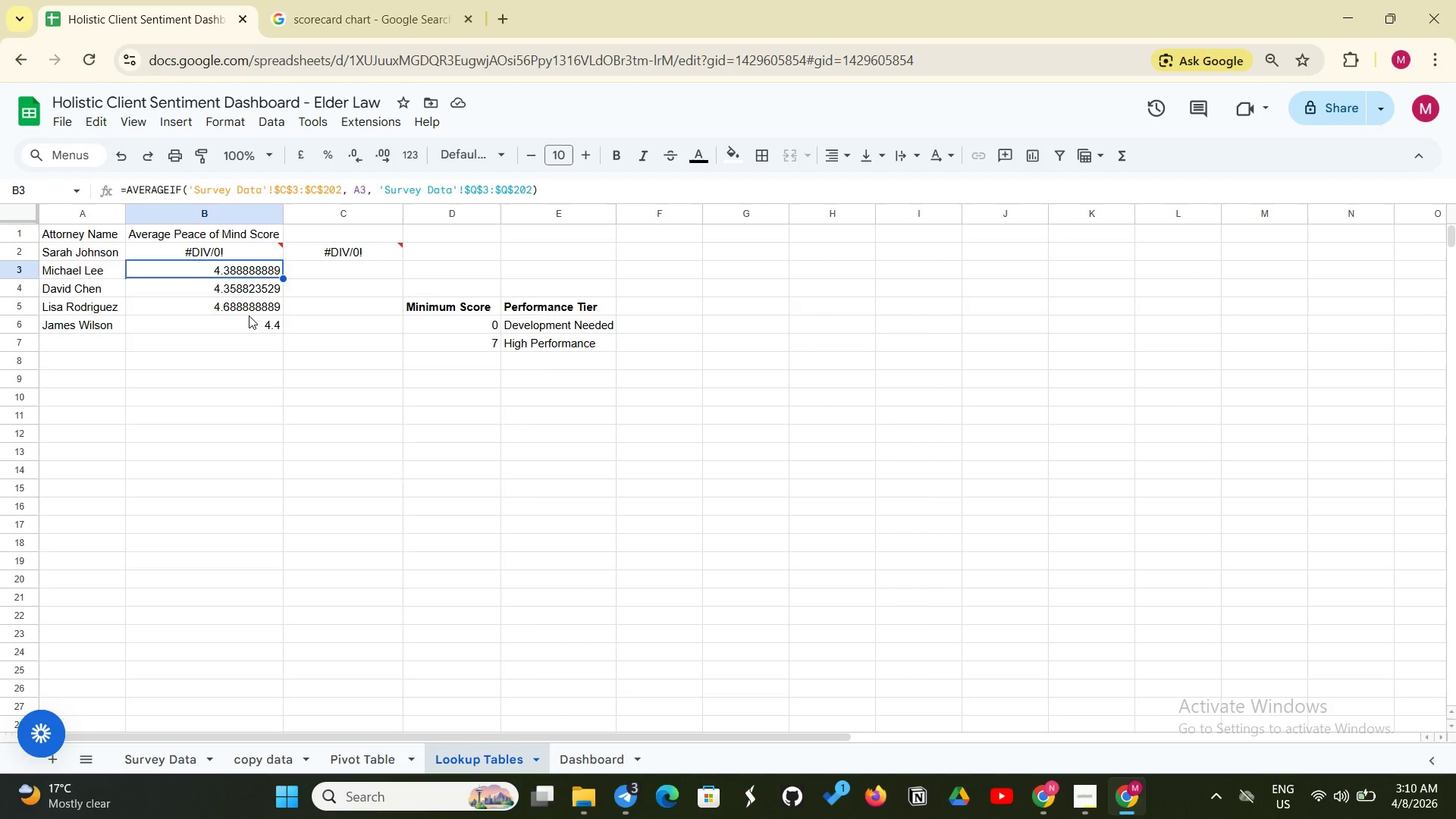 
left_click([249, 315])
 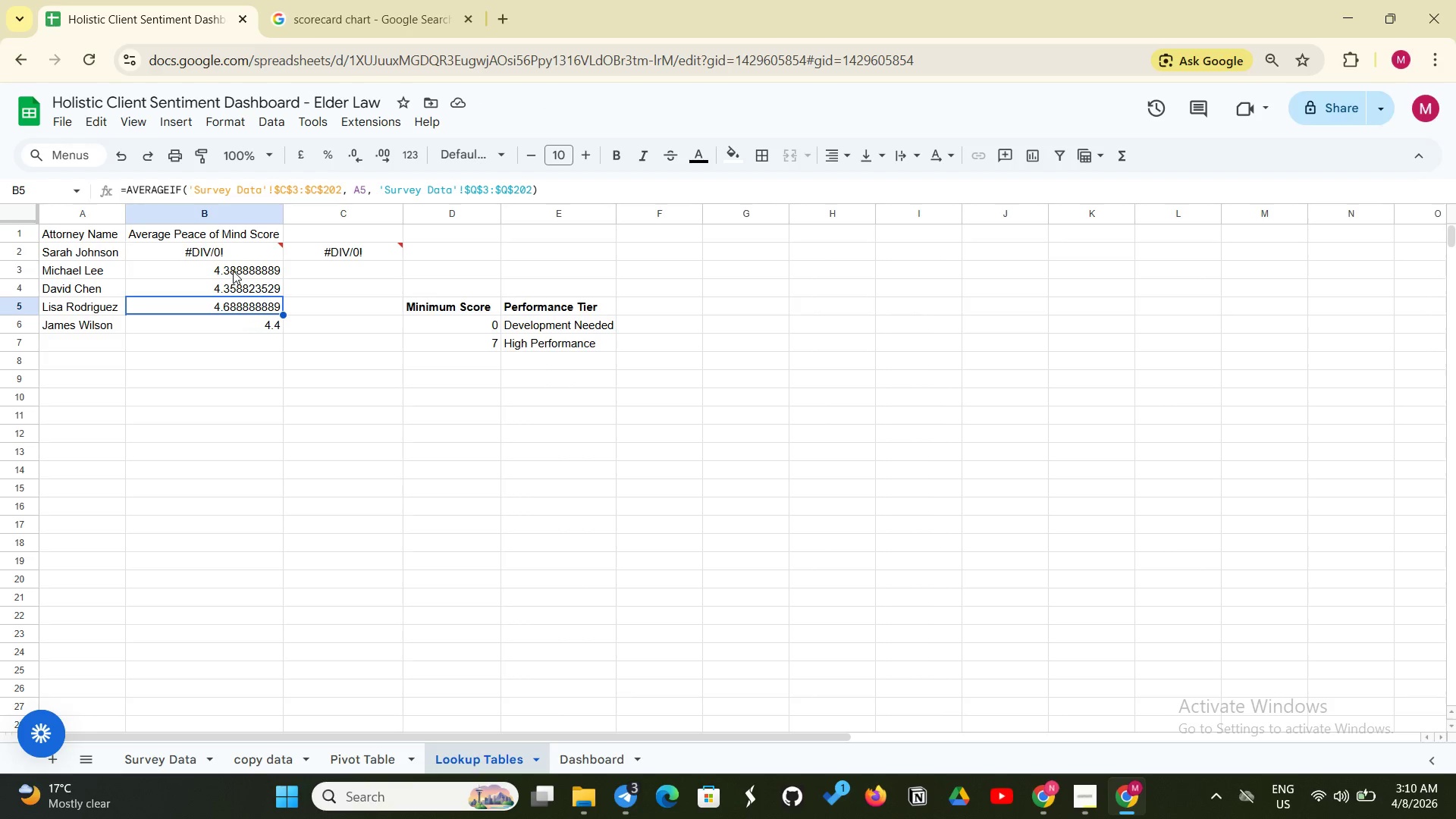 
left_click([233, 271])
 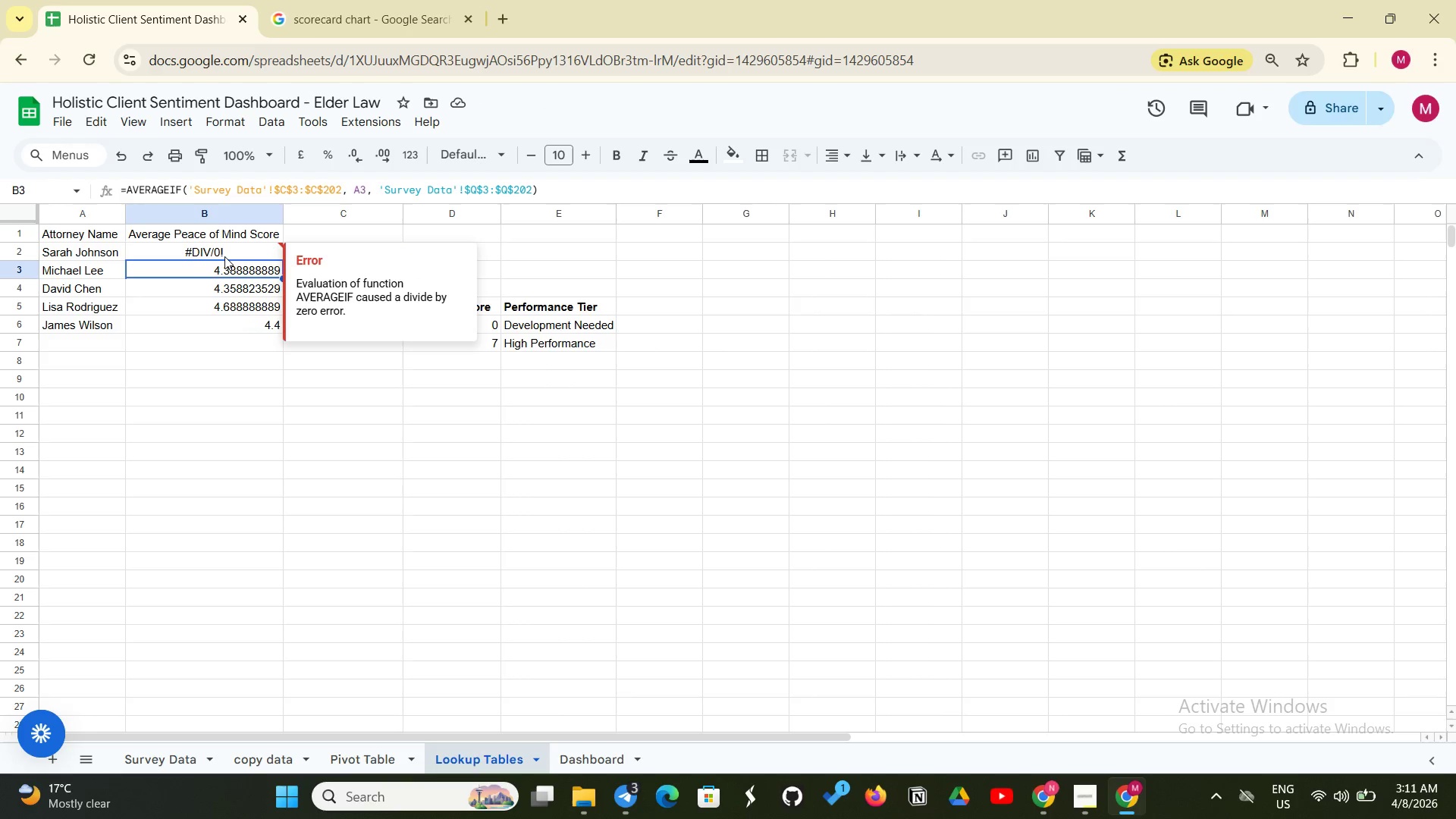 
left_click([224, 256])
 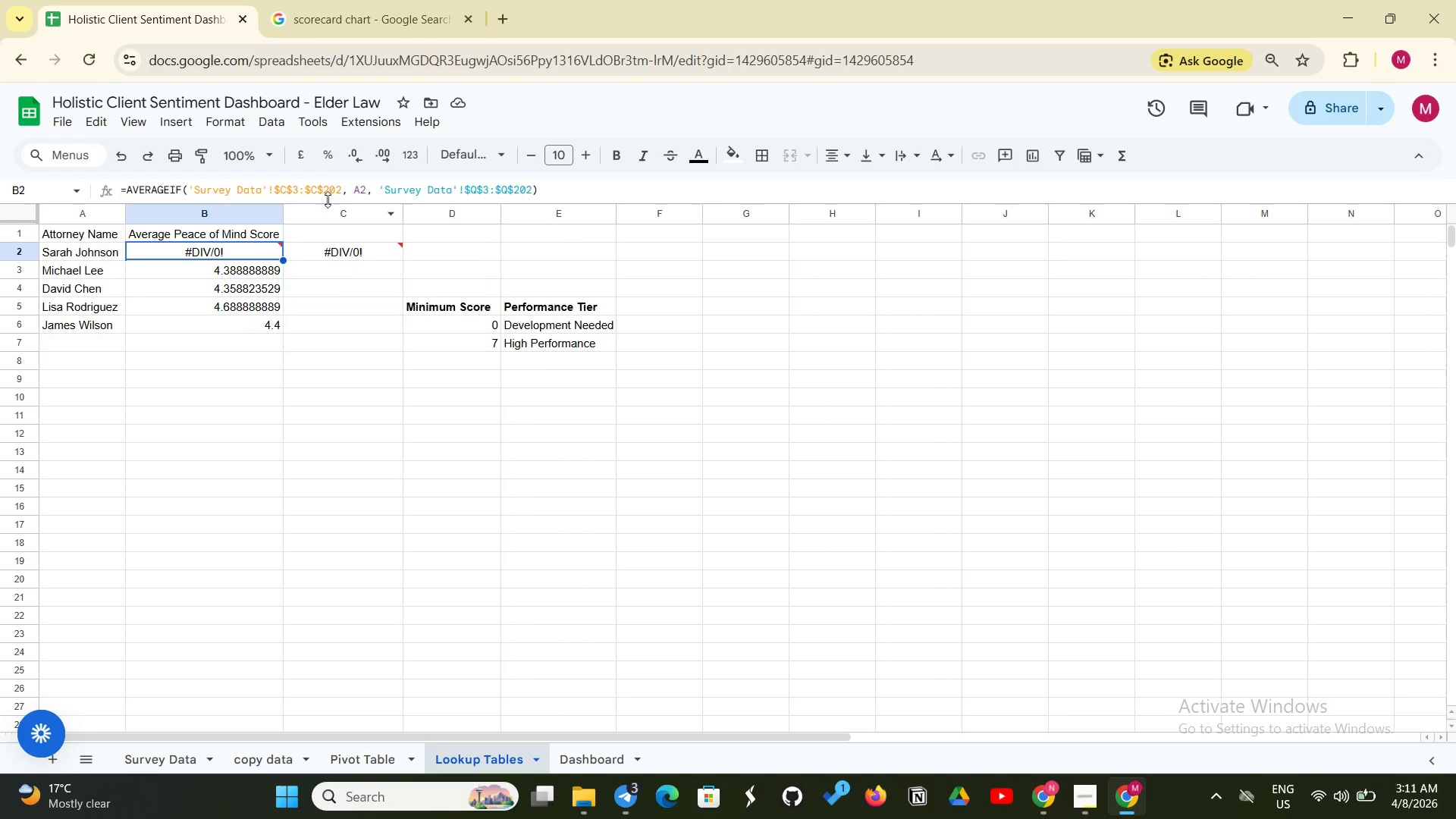 
left_click([332, 196])
 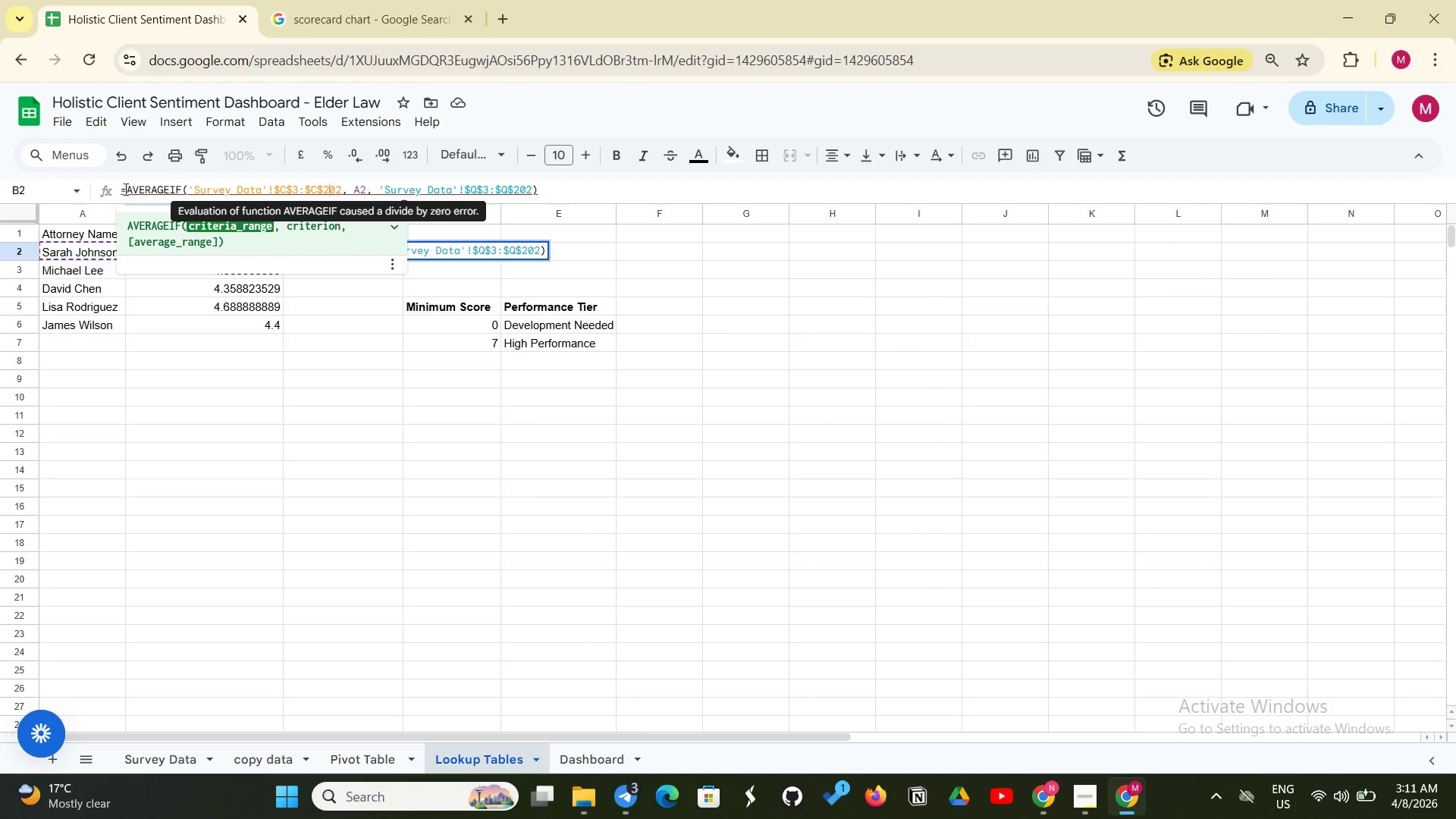 
left_click_drag(start_coordinate=[124, 189], to_coordinate=[290, 180])
 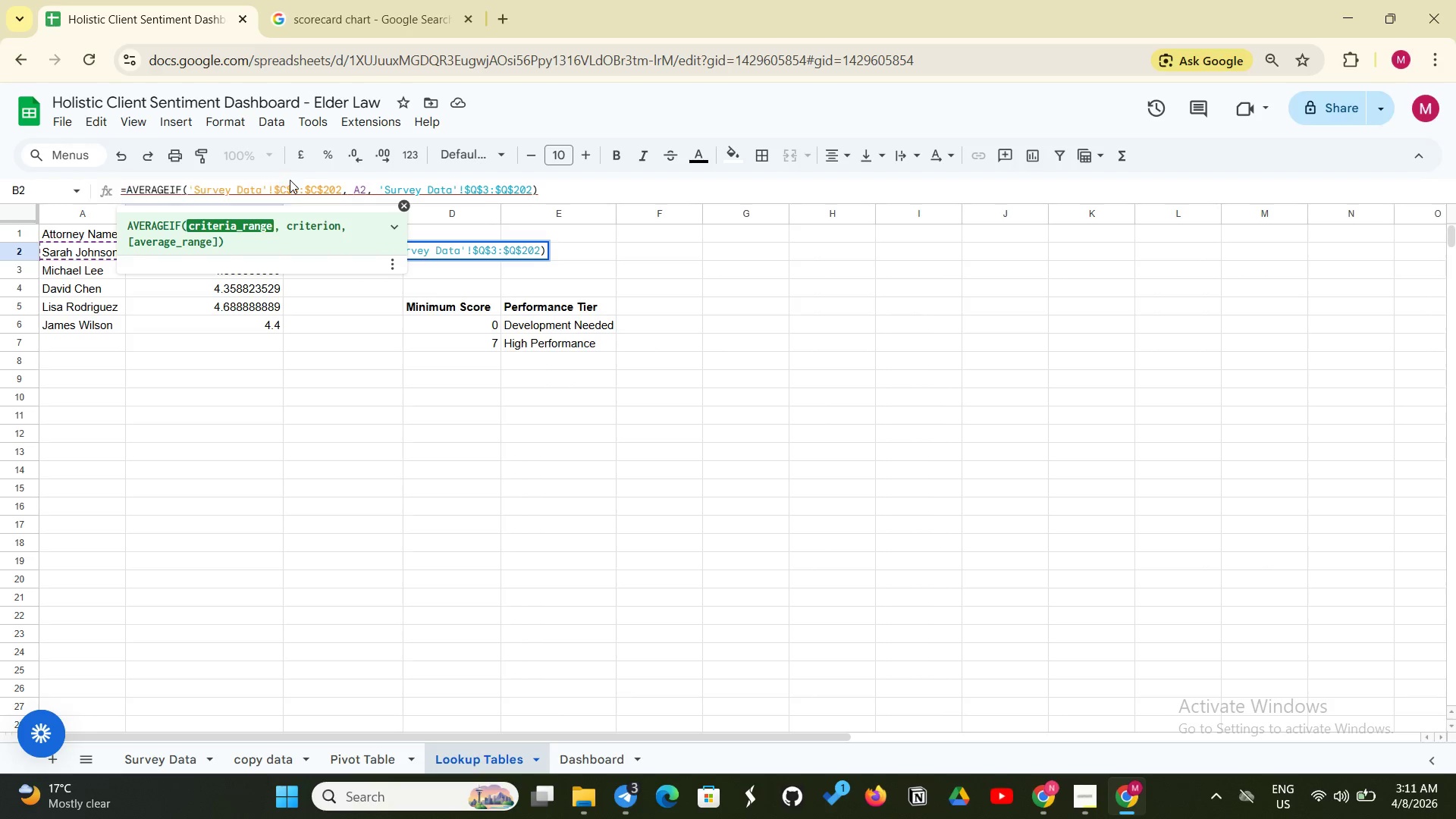 
left_click([290, 180])
 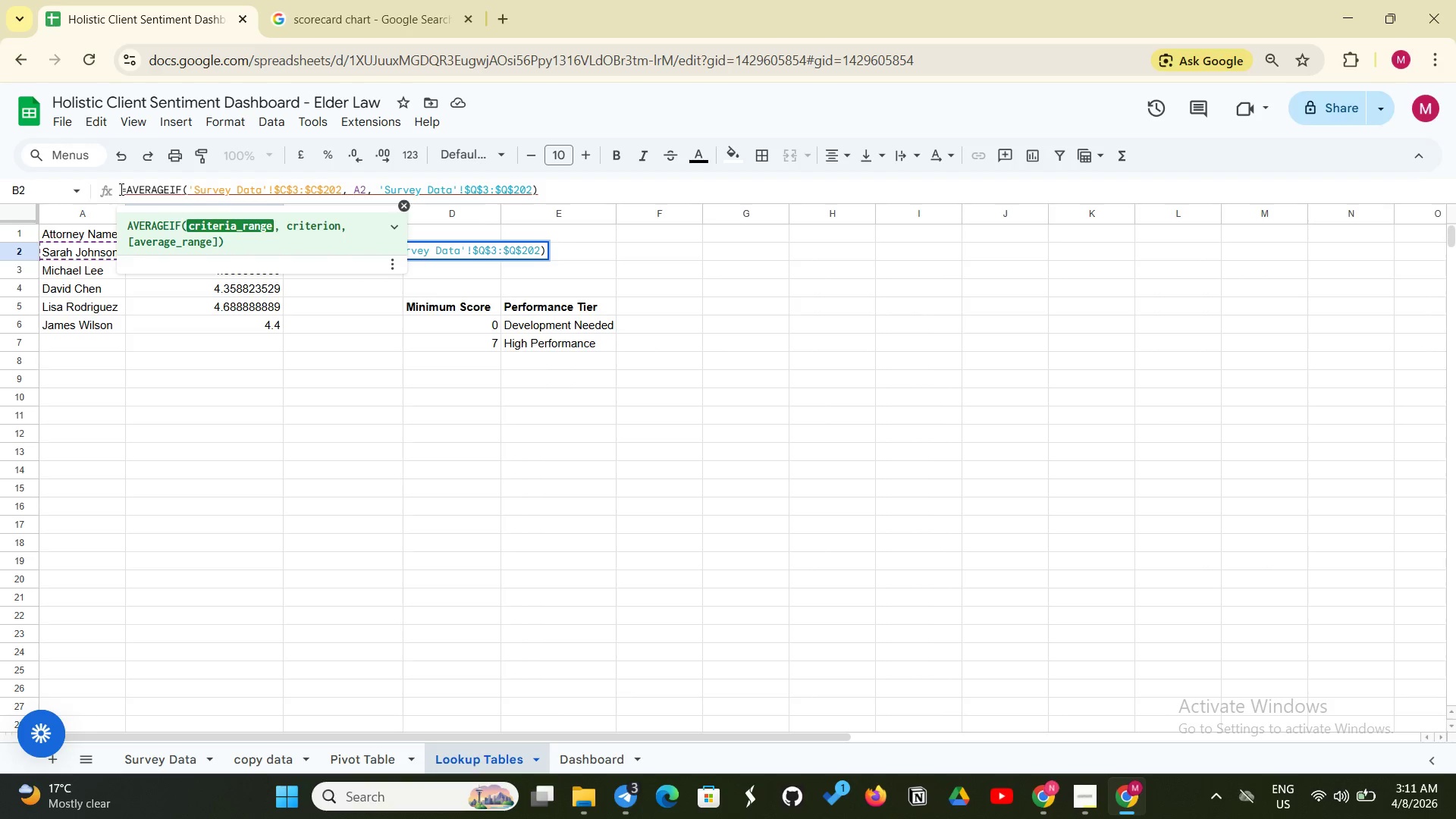 
left_click_drag(start_coordinate=[120, 189], to_coordinate=[544, 180])
 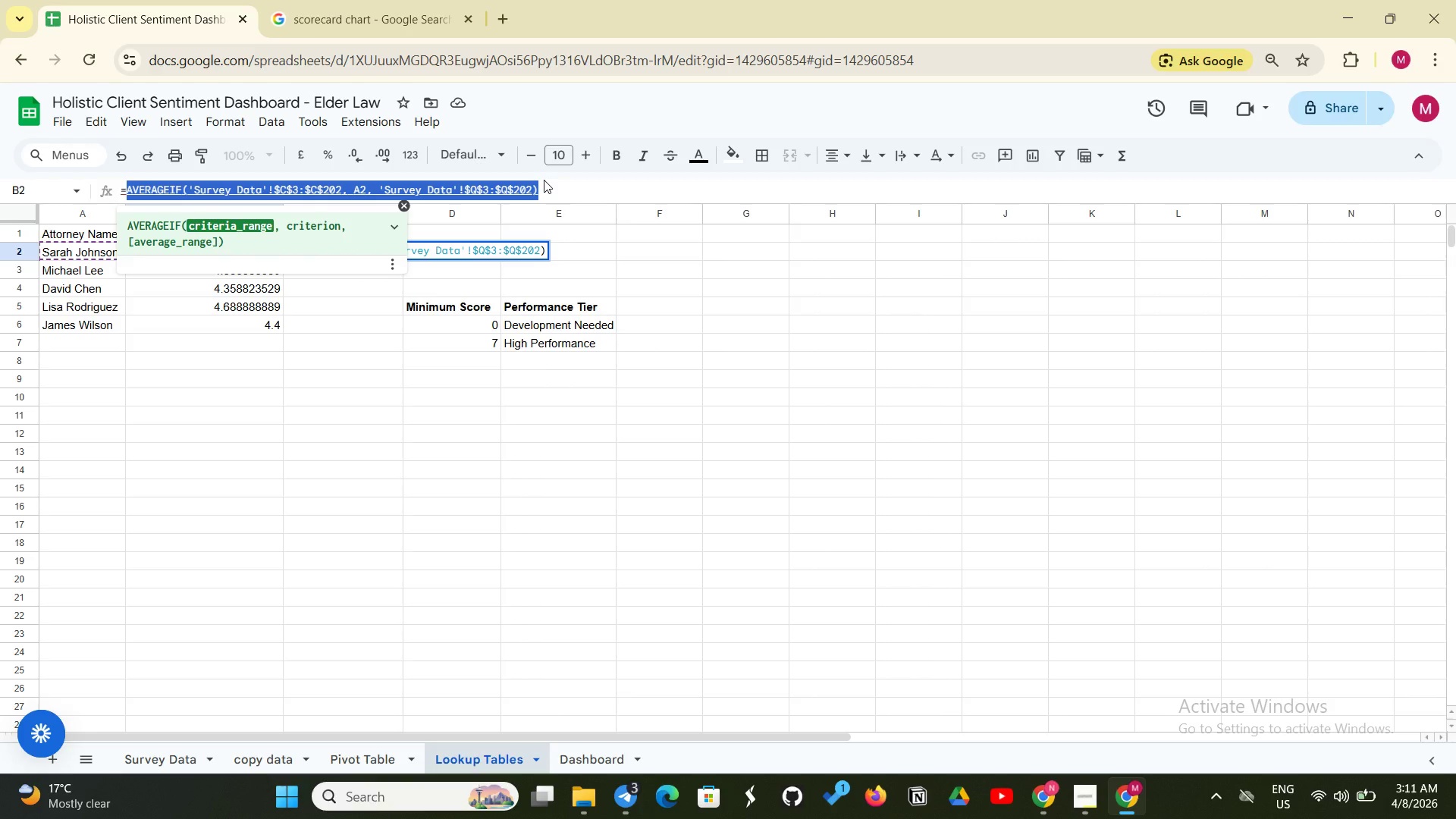 
key(Control+ControlLeft)
 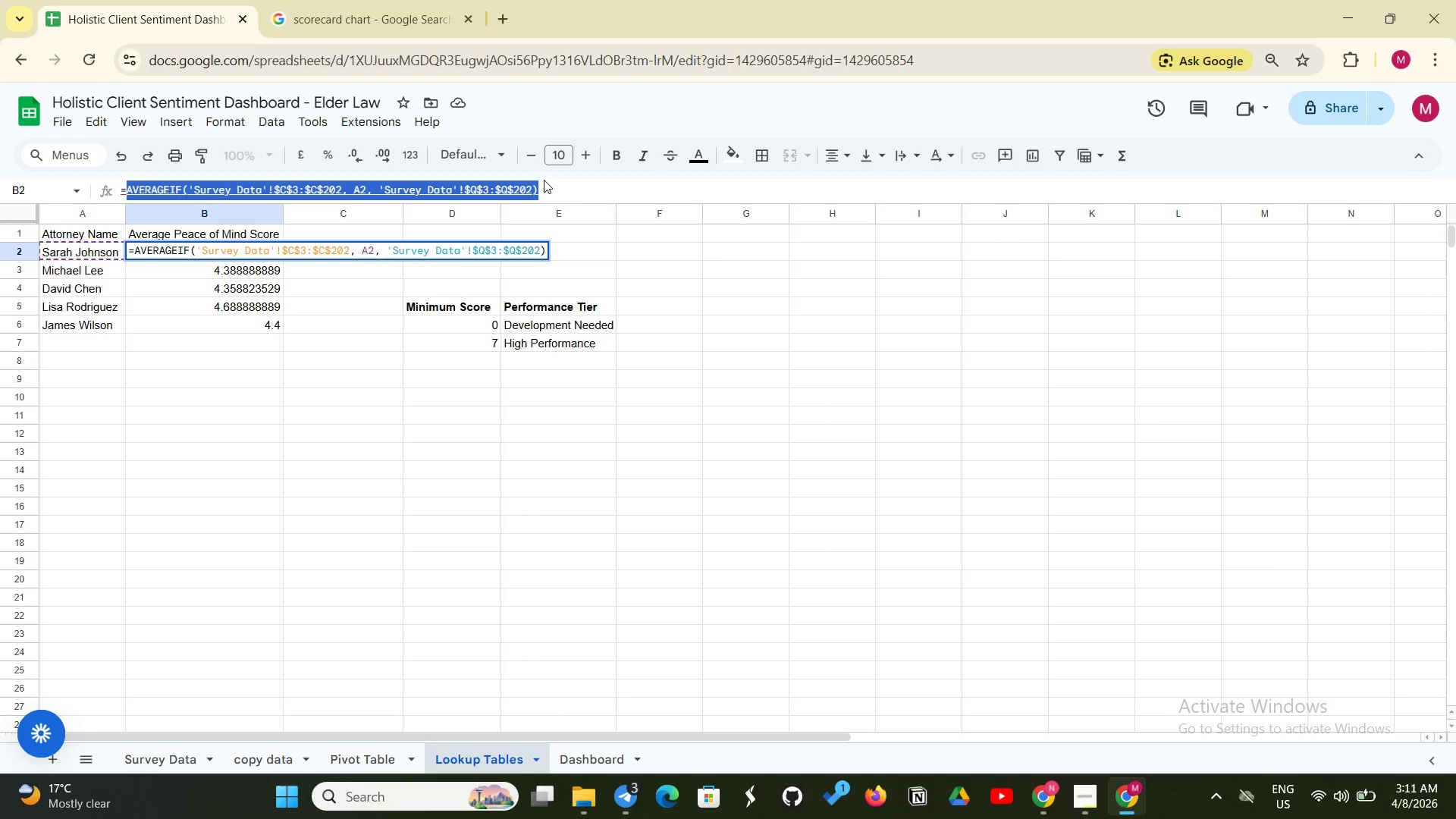 
key(Control+C)
 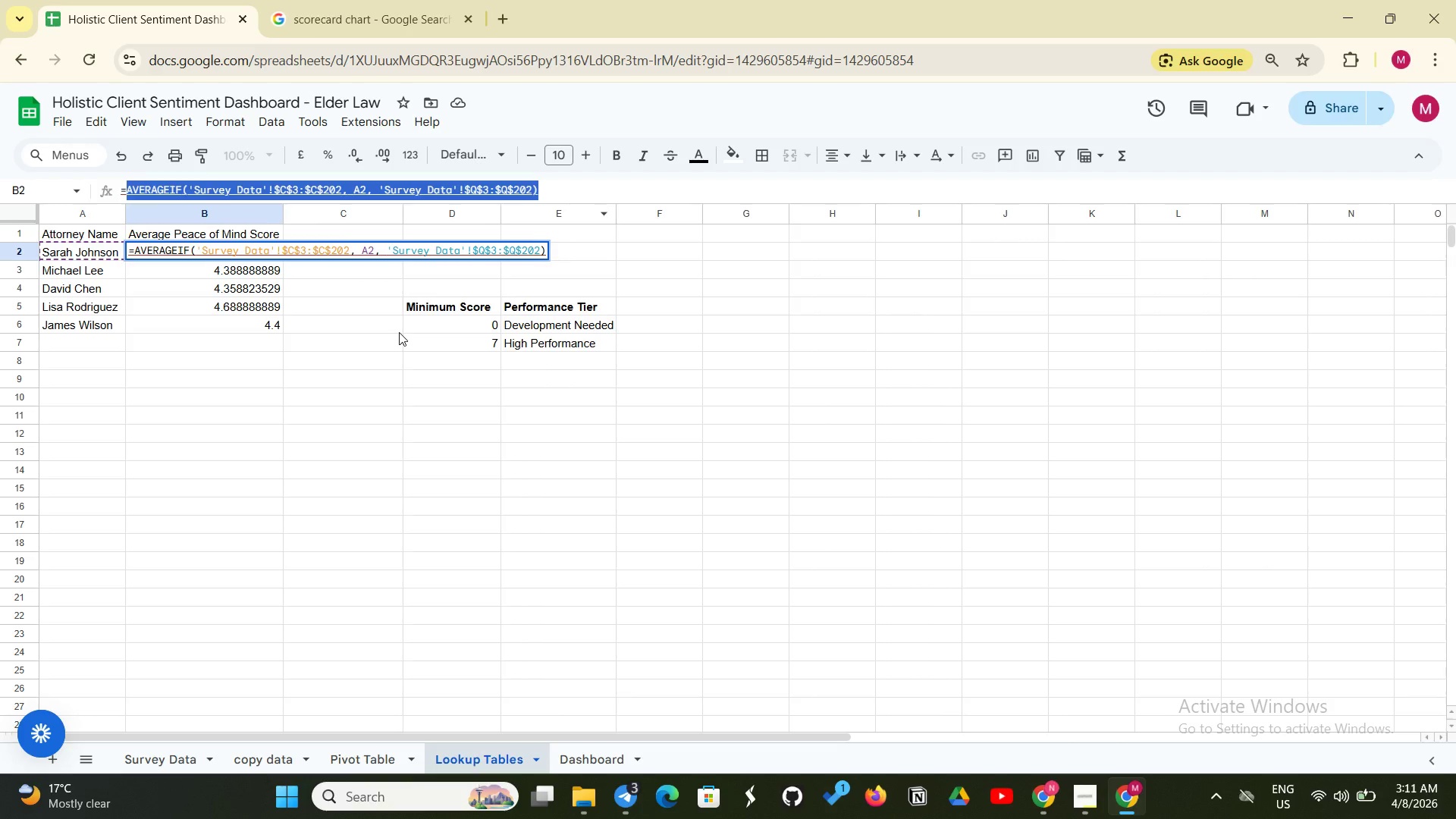 
left_click([399, 332])
 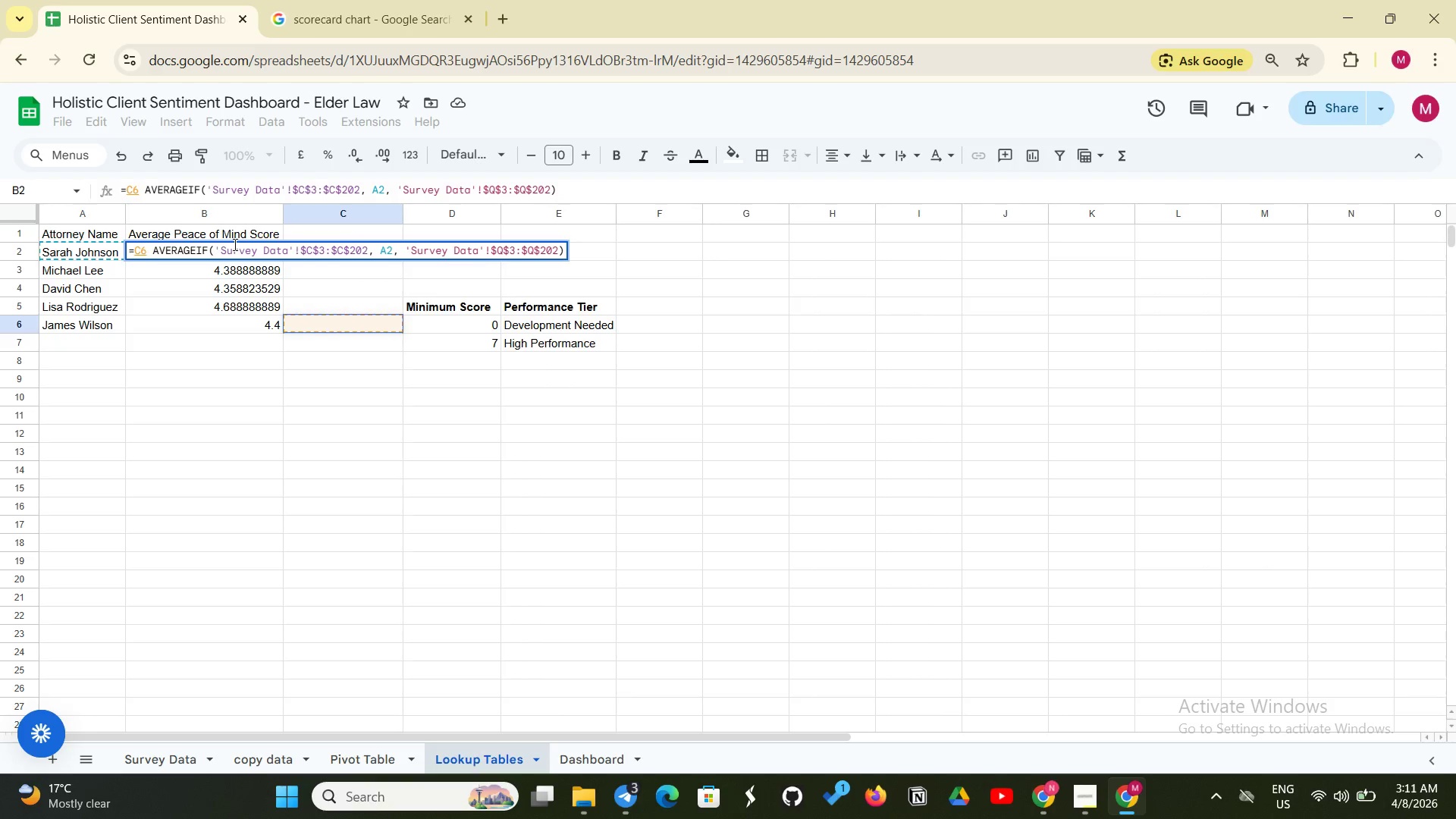 
key(Enter)
 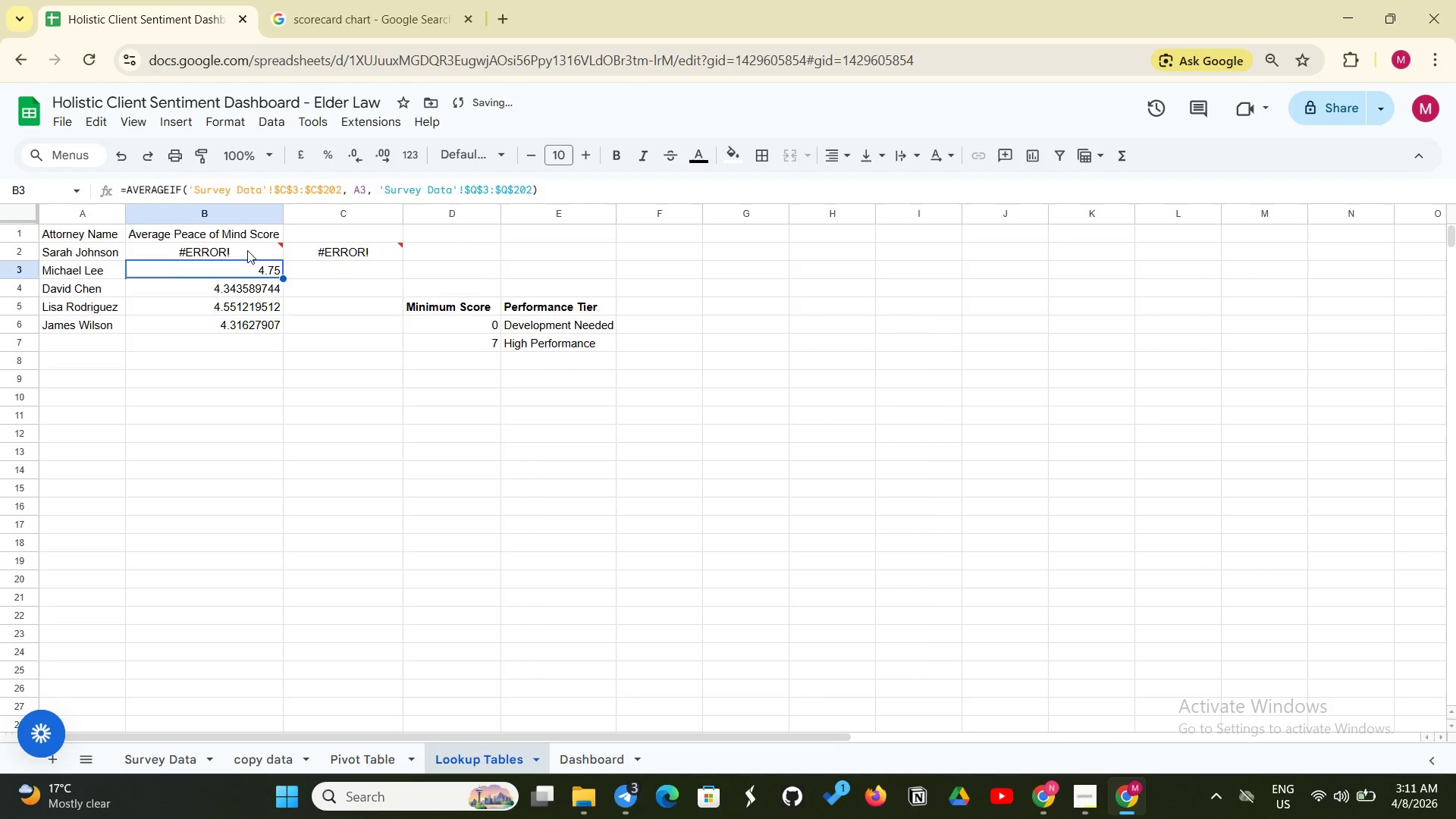 
left_click([247, 250])
 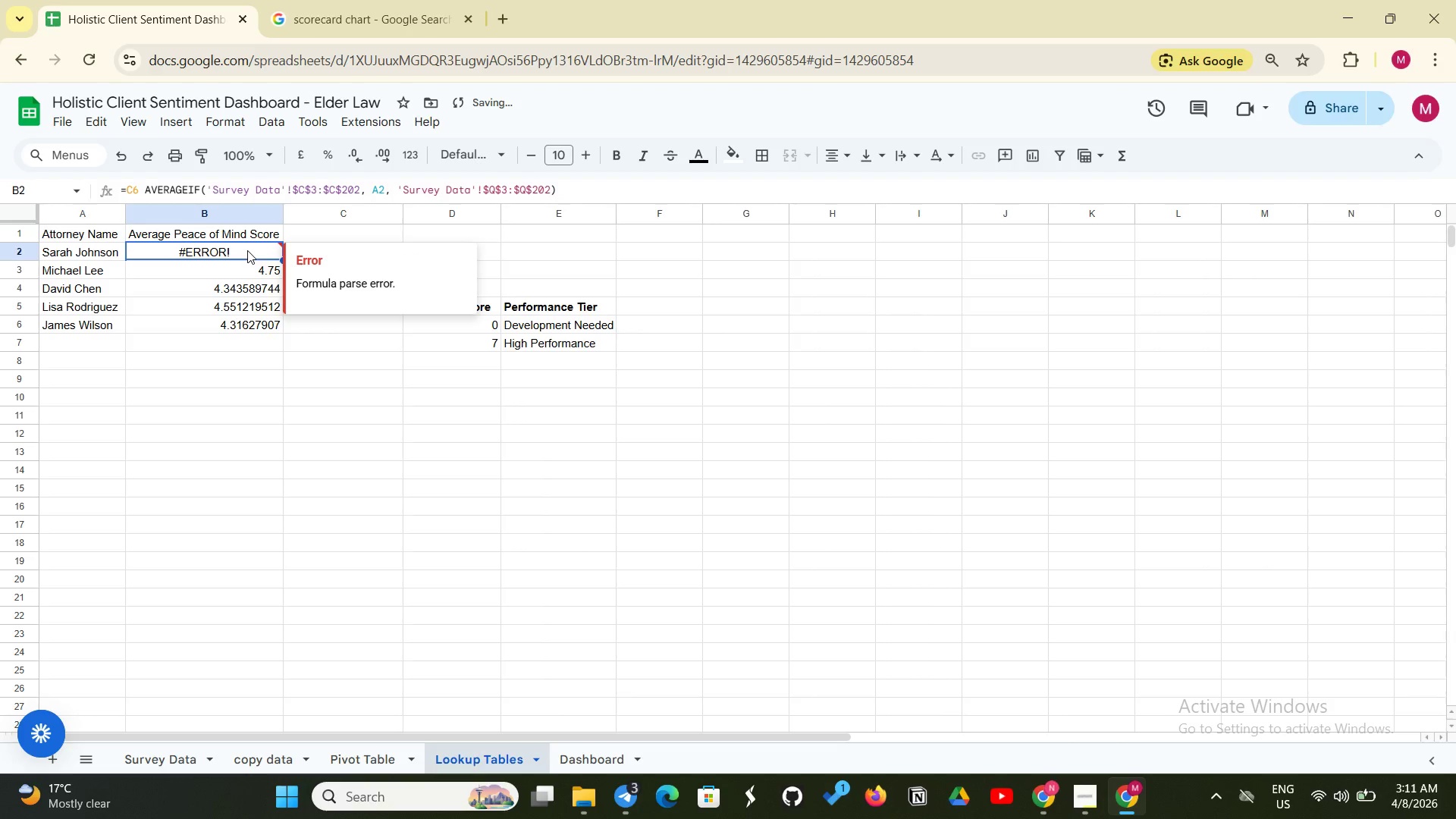 
left_click([247, 250])
 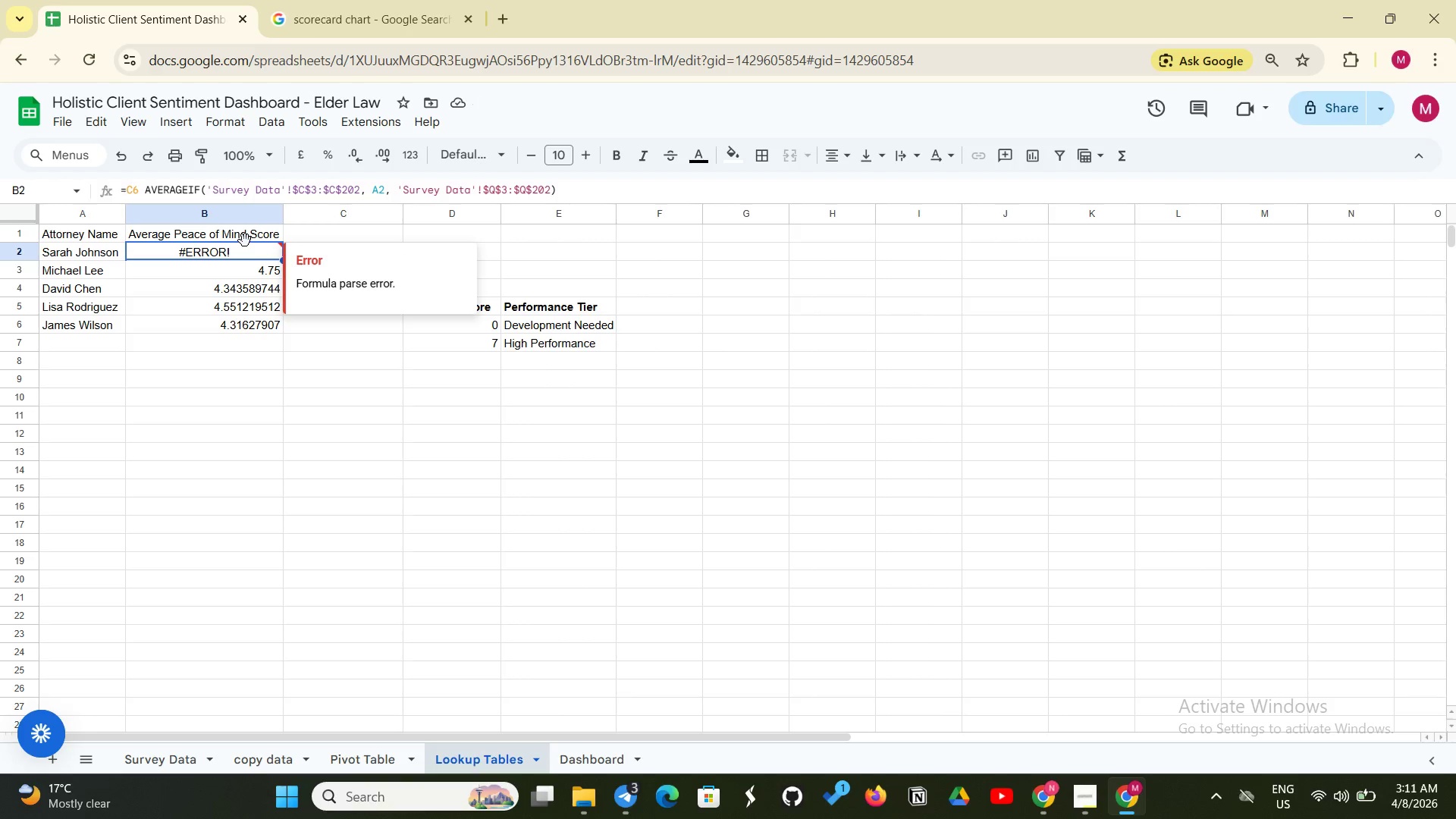 
double_click([243, 252])
 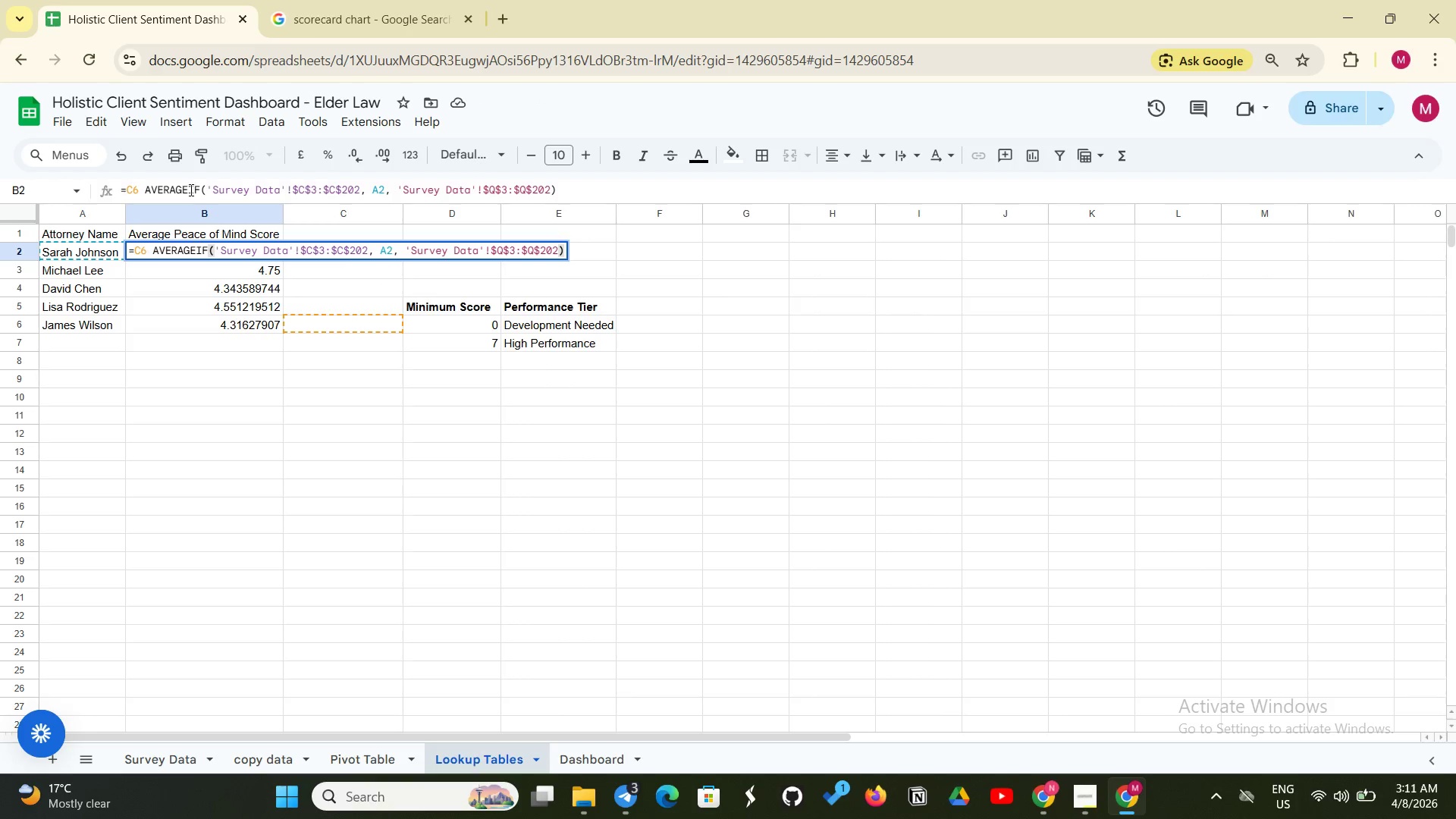 
left_click([143, 188])
 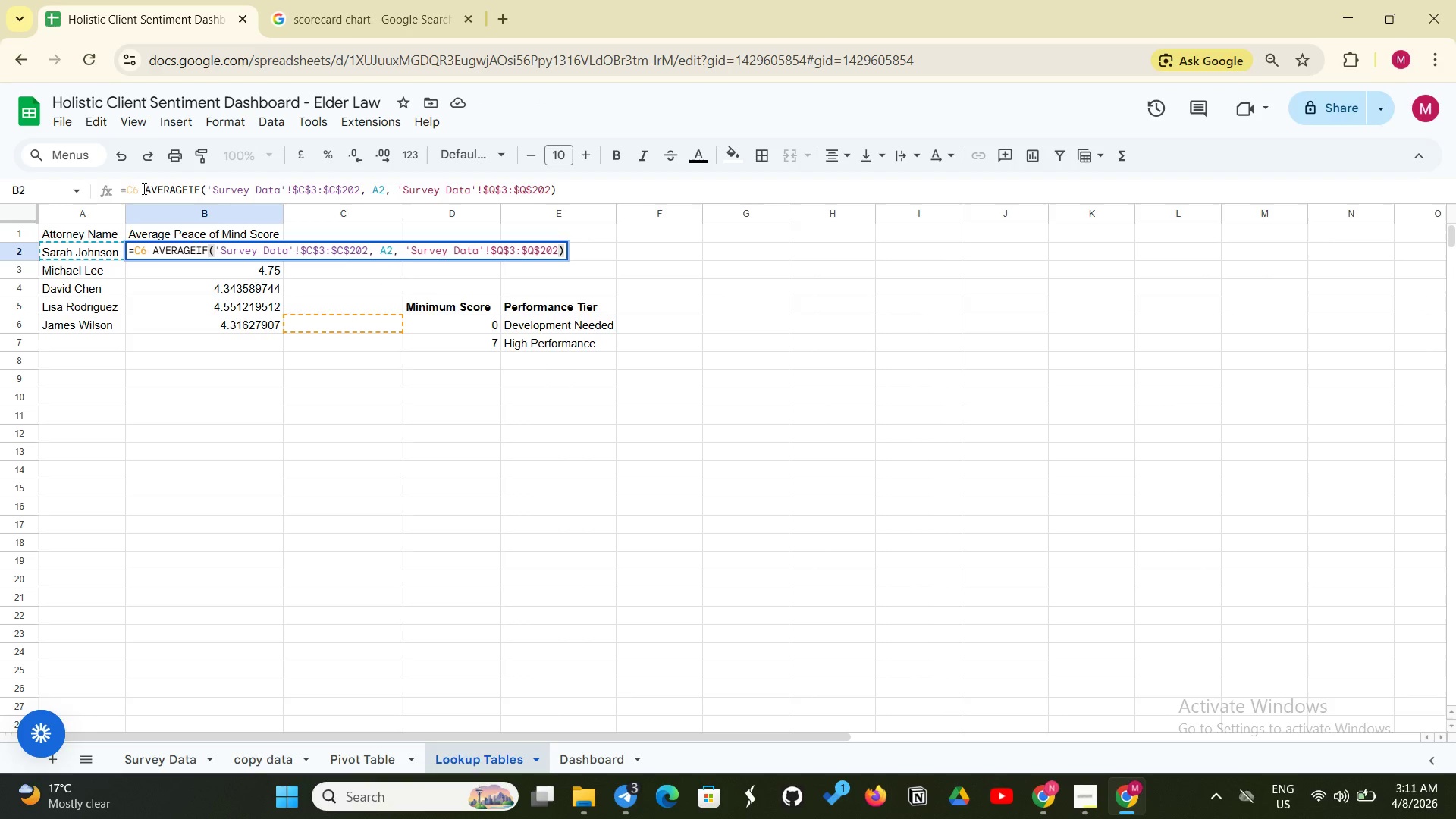 
key(Backspace)
 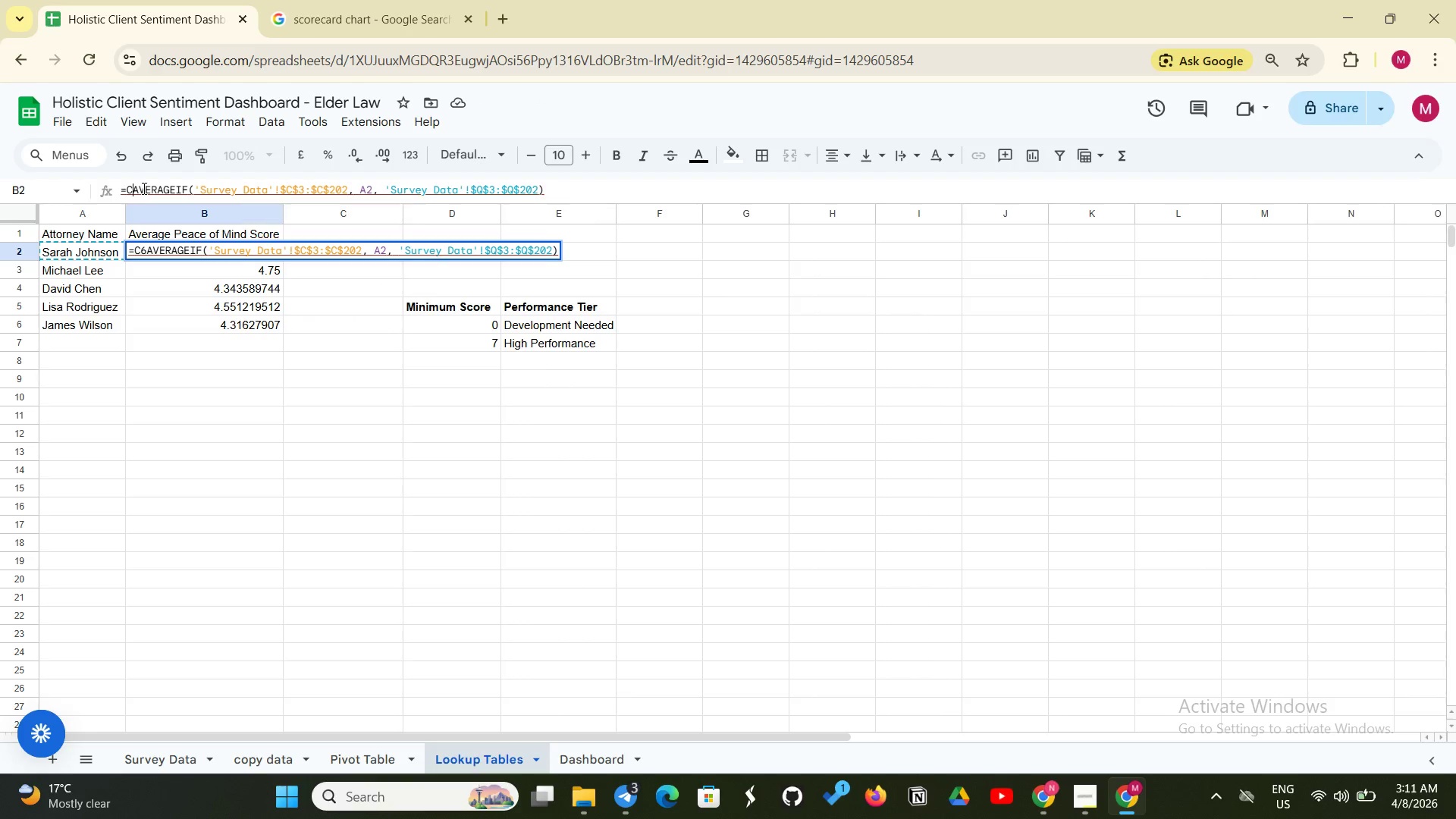 
key(Backspace)
 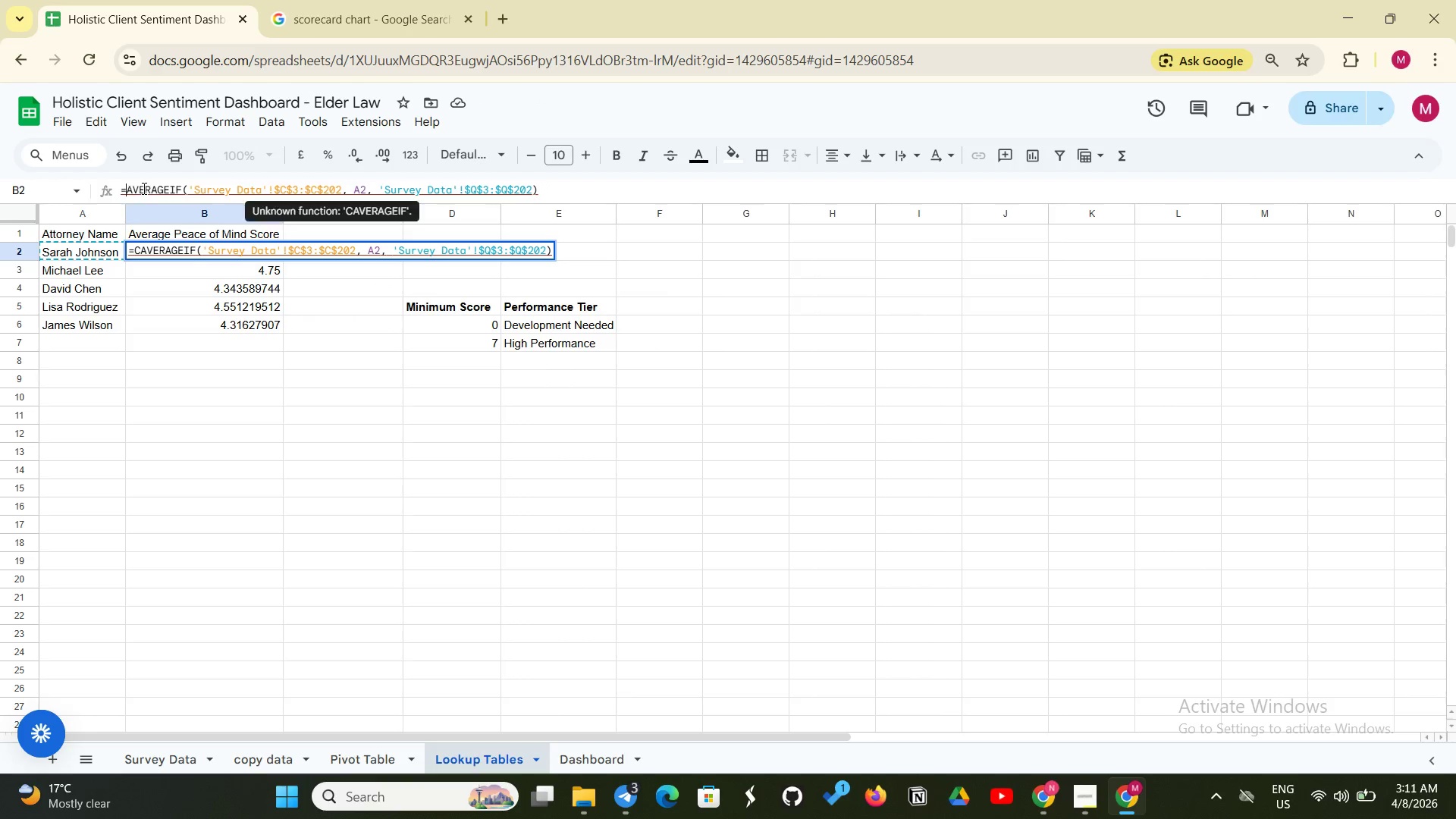 
key(Backspace)
 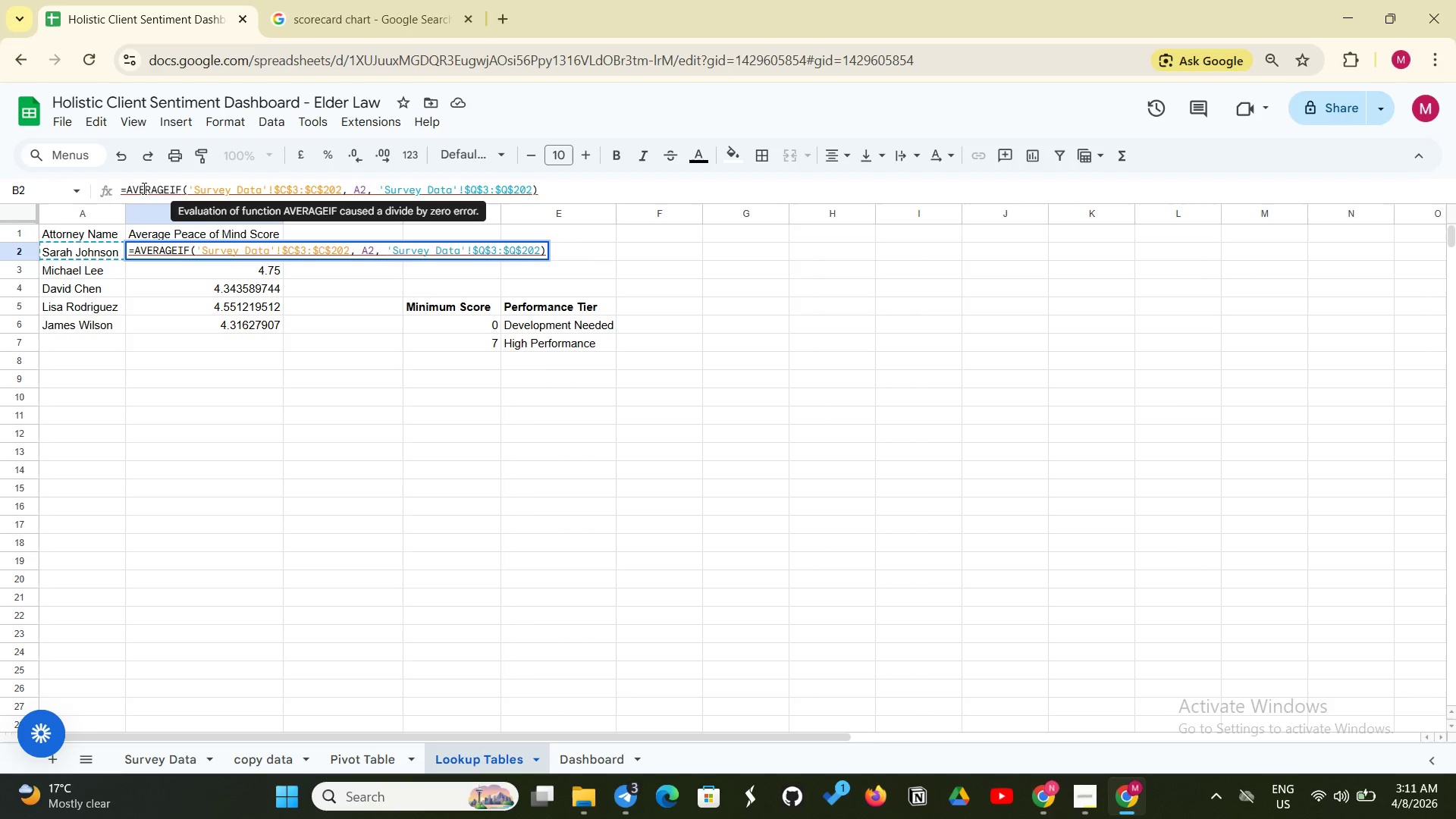 
key(Enter)
 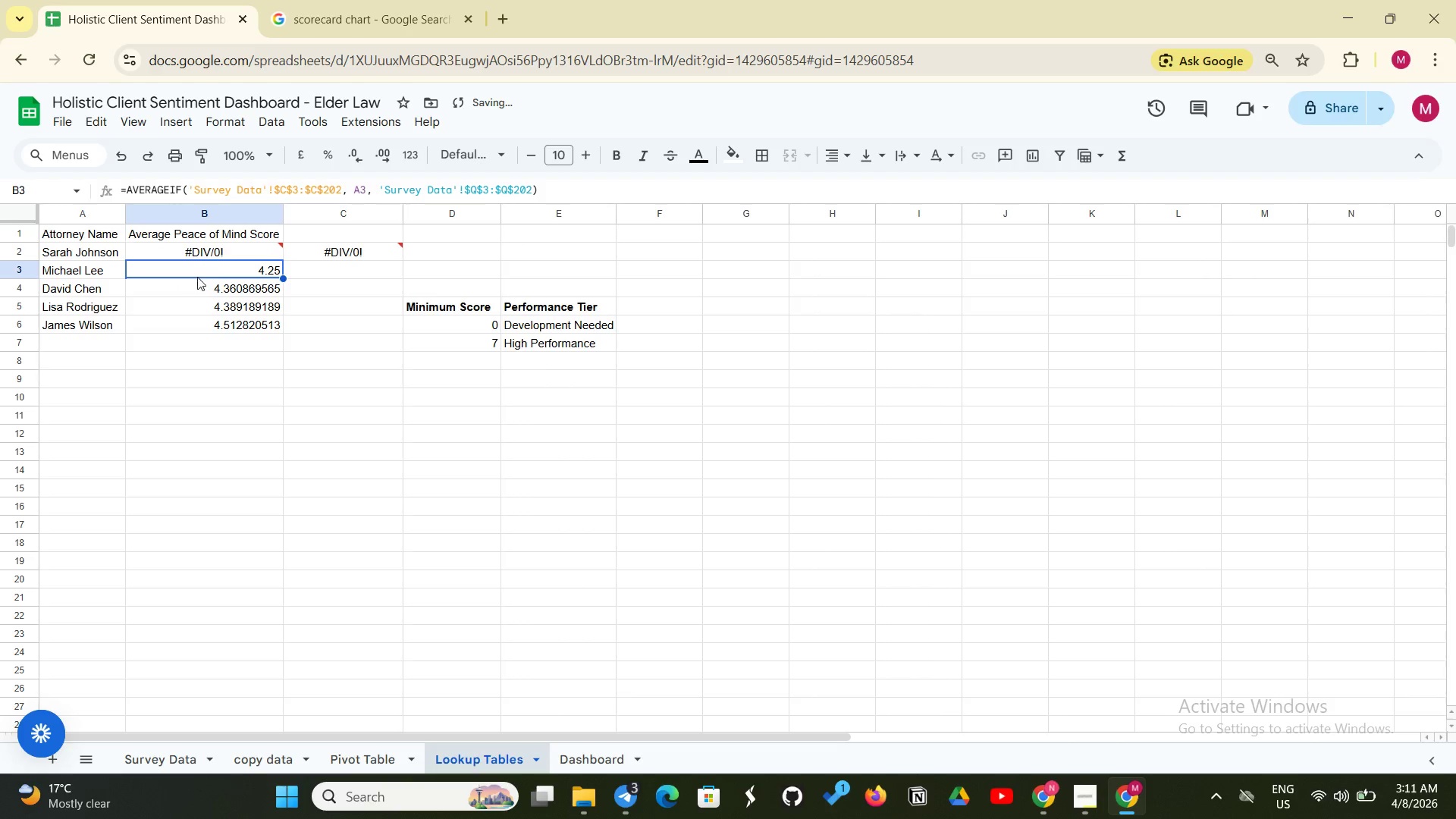 
left_click([219, 261])
 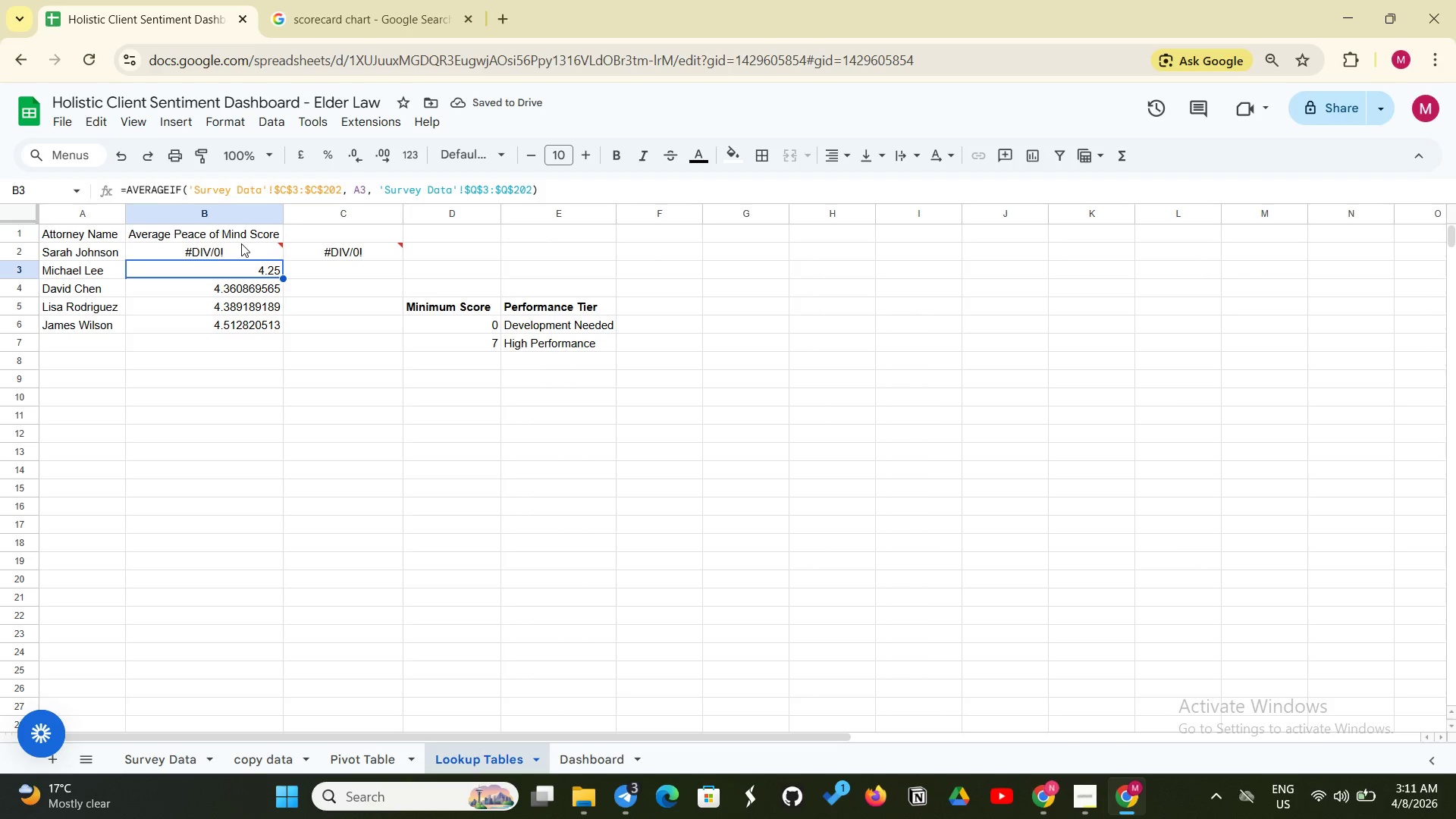 
left_click([241, 243])
 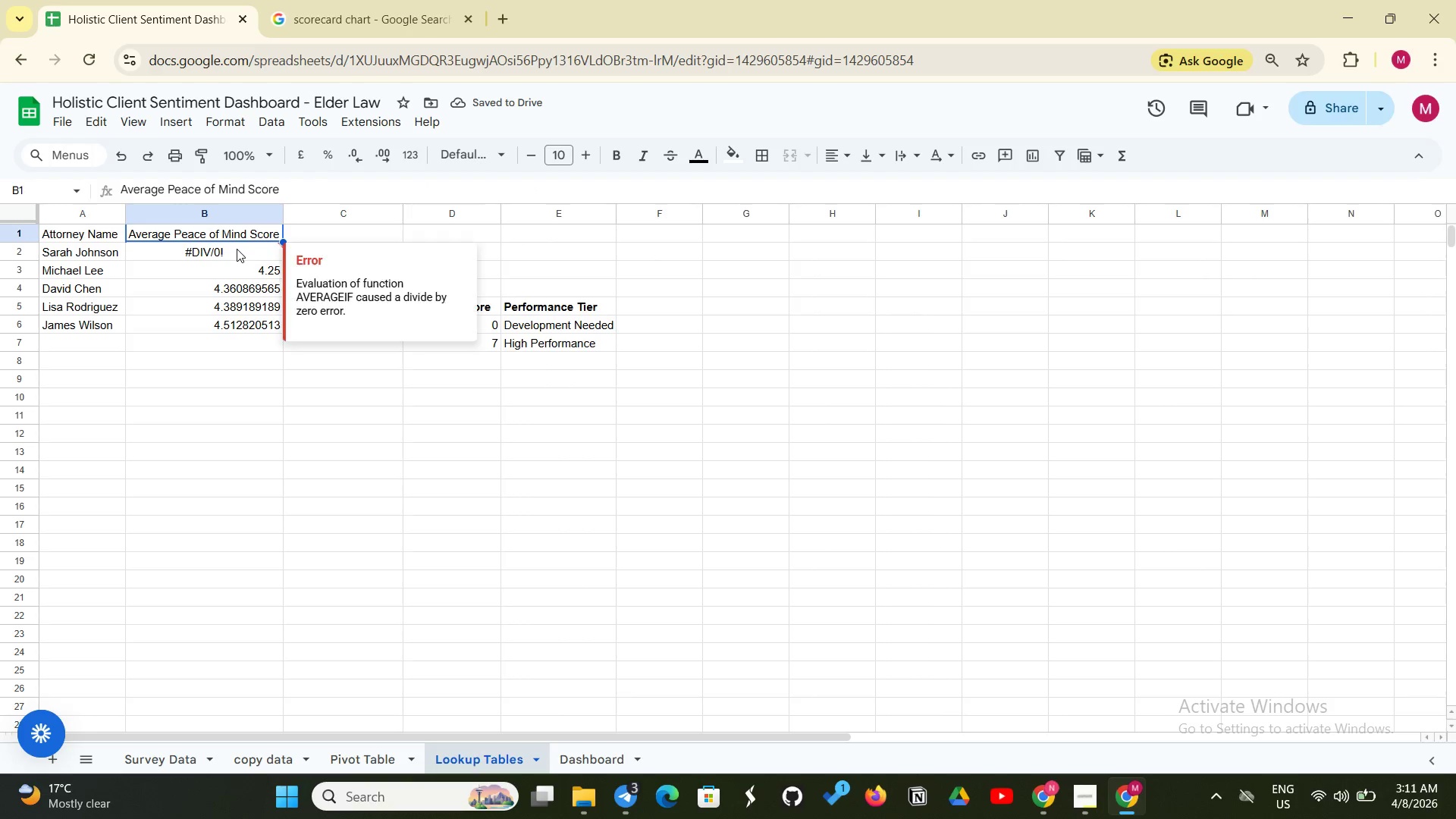 
left_click([237, 249])
 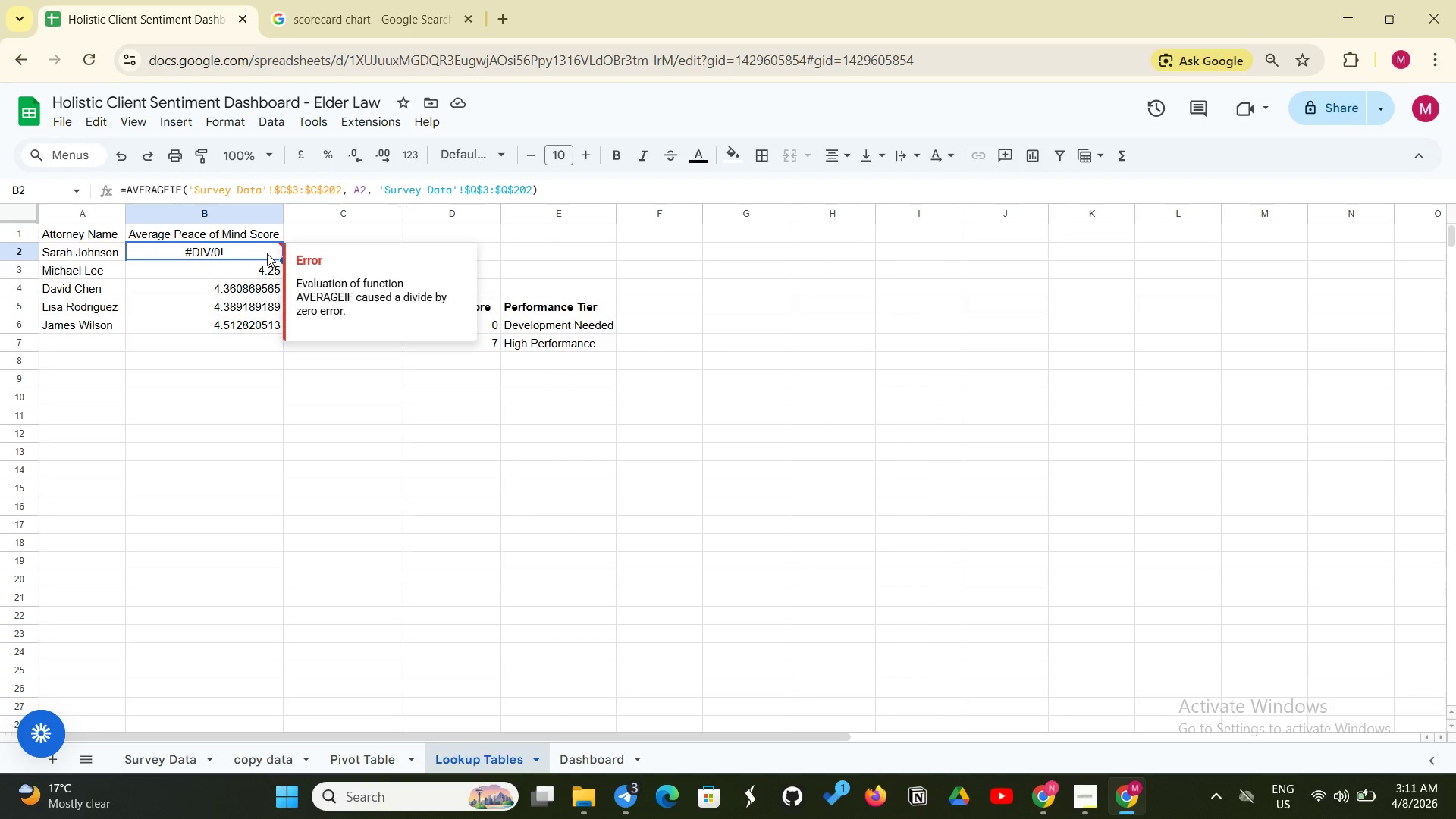 
left_click([262, 270])
 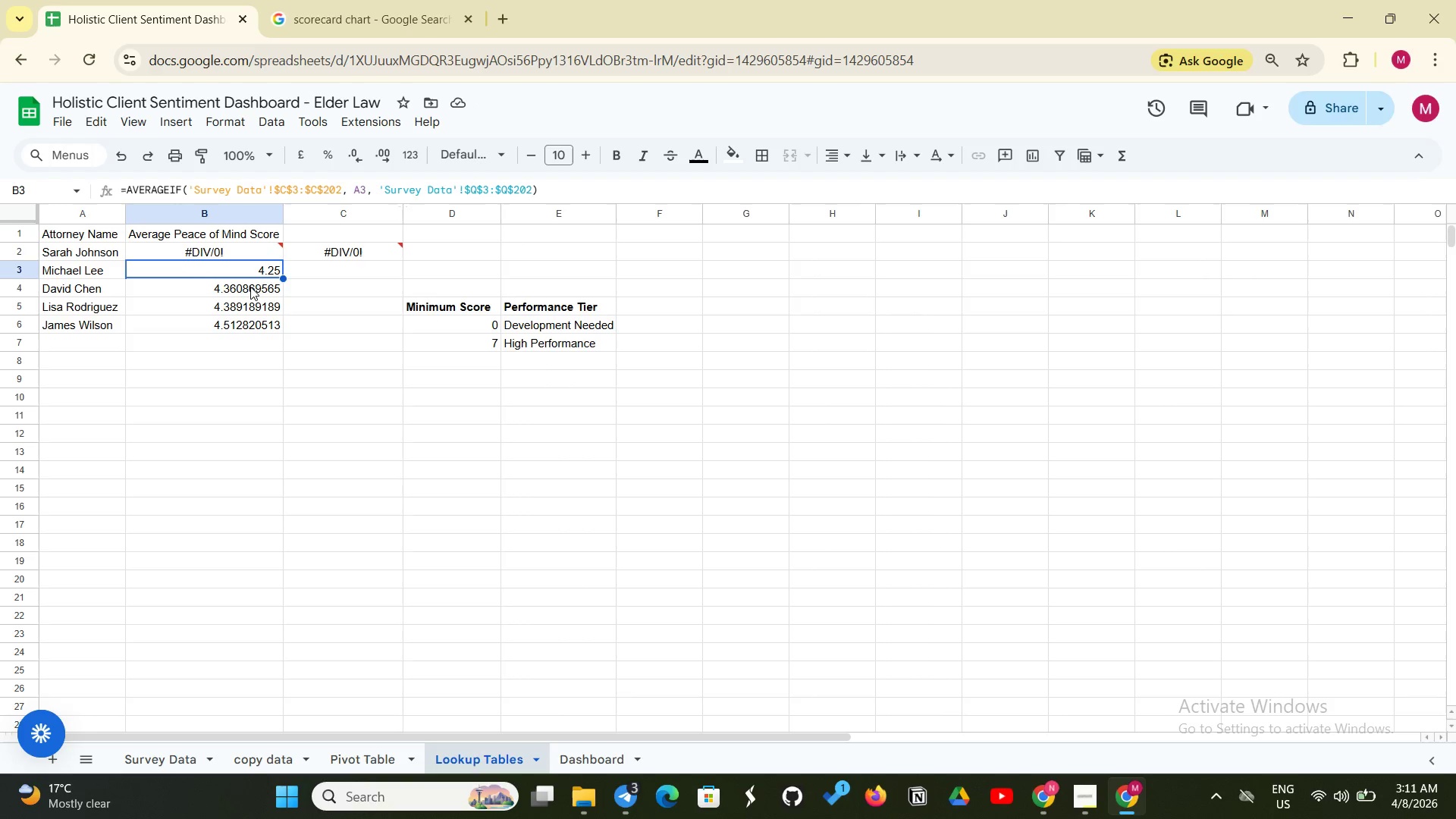 
left_click([250, 287])
 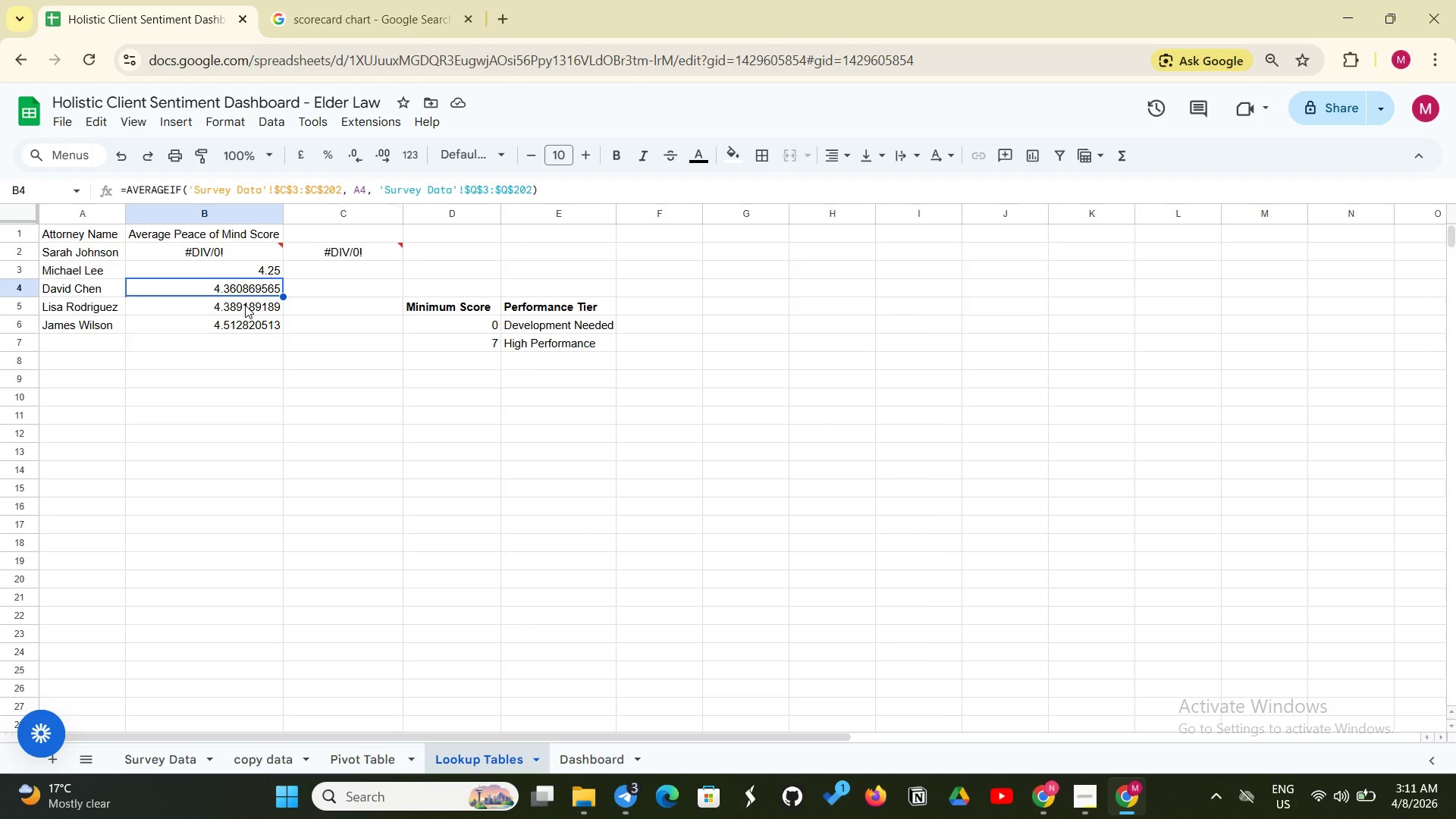 
left_click([245, 305])
 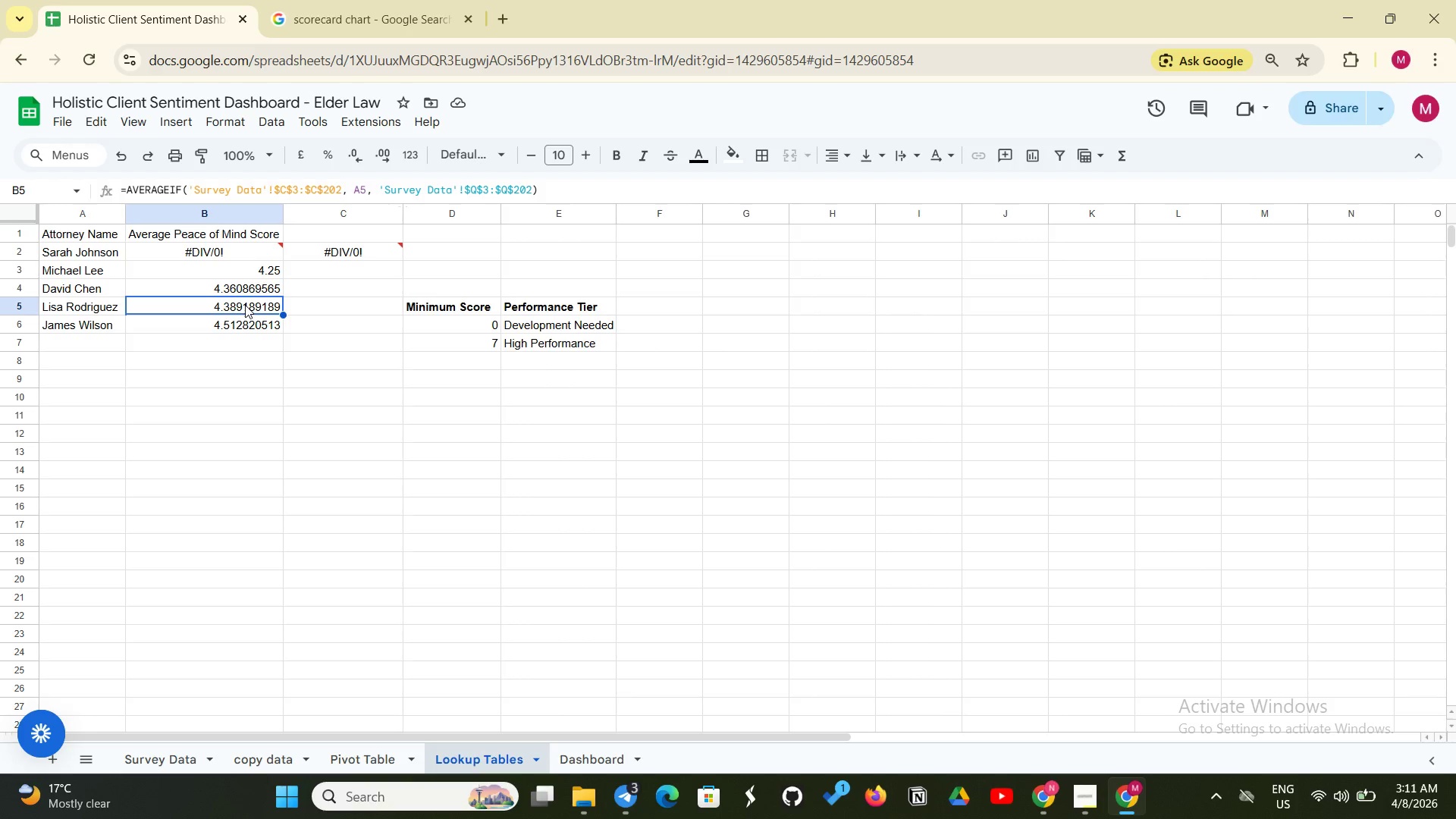 
wait(11.81)
 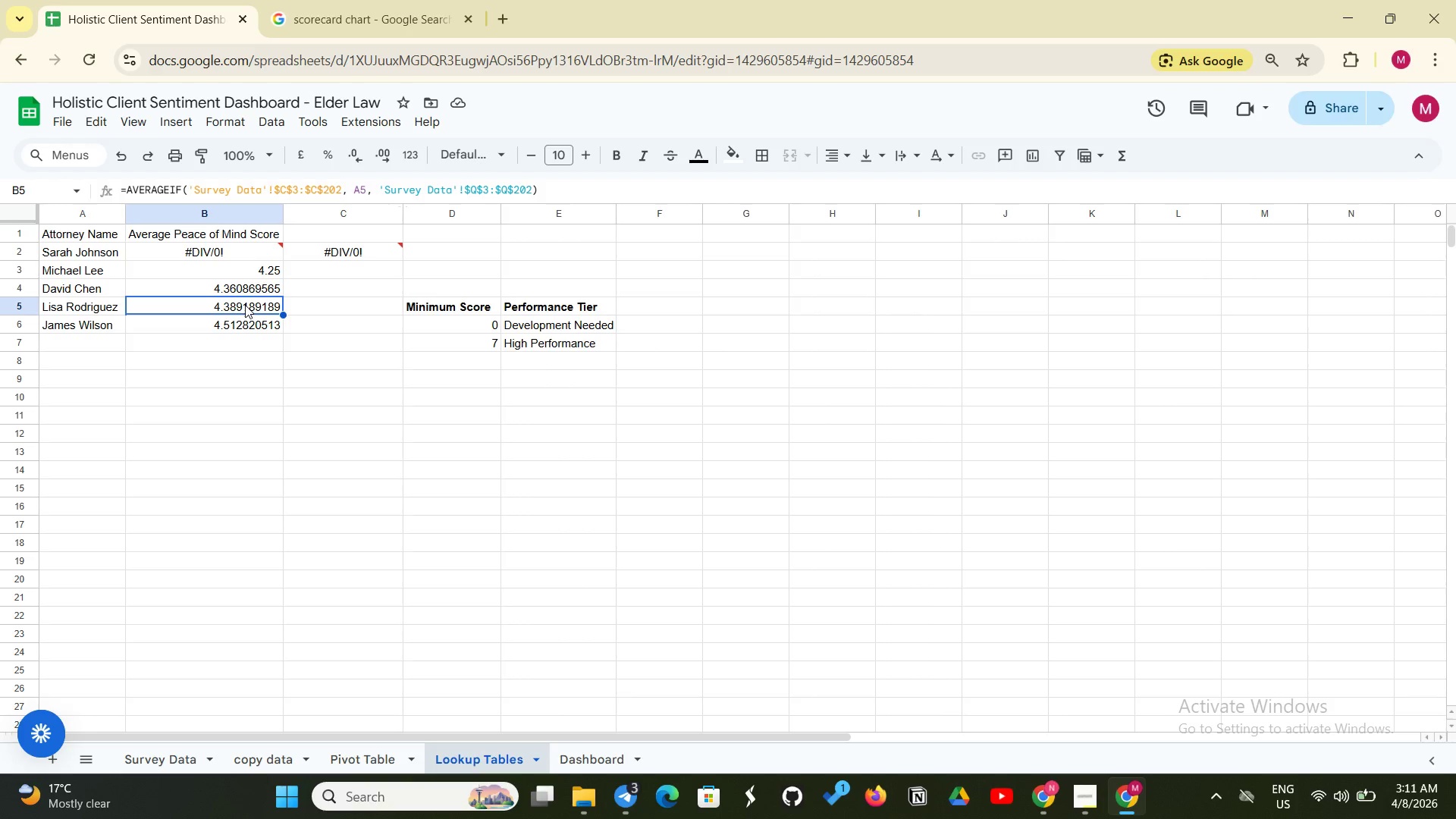 
left_click([340, 246])
 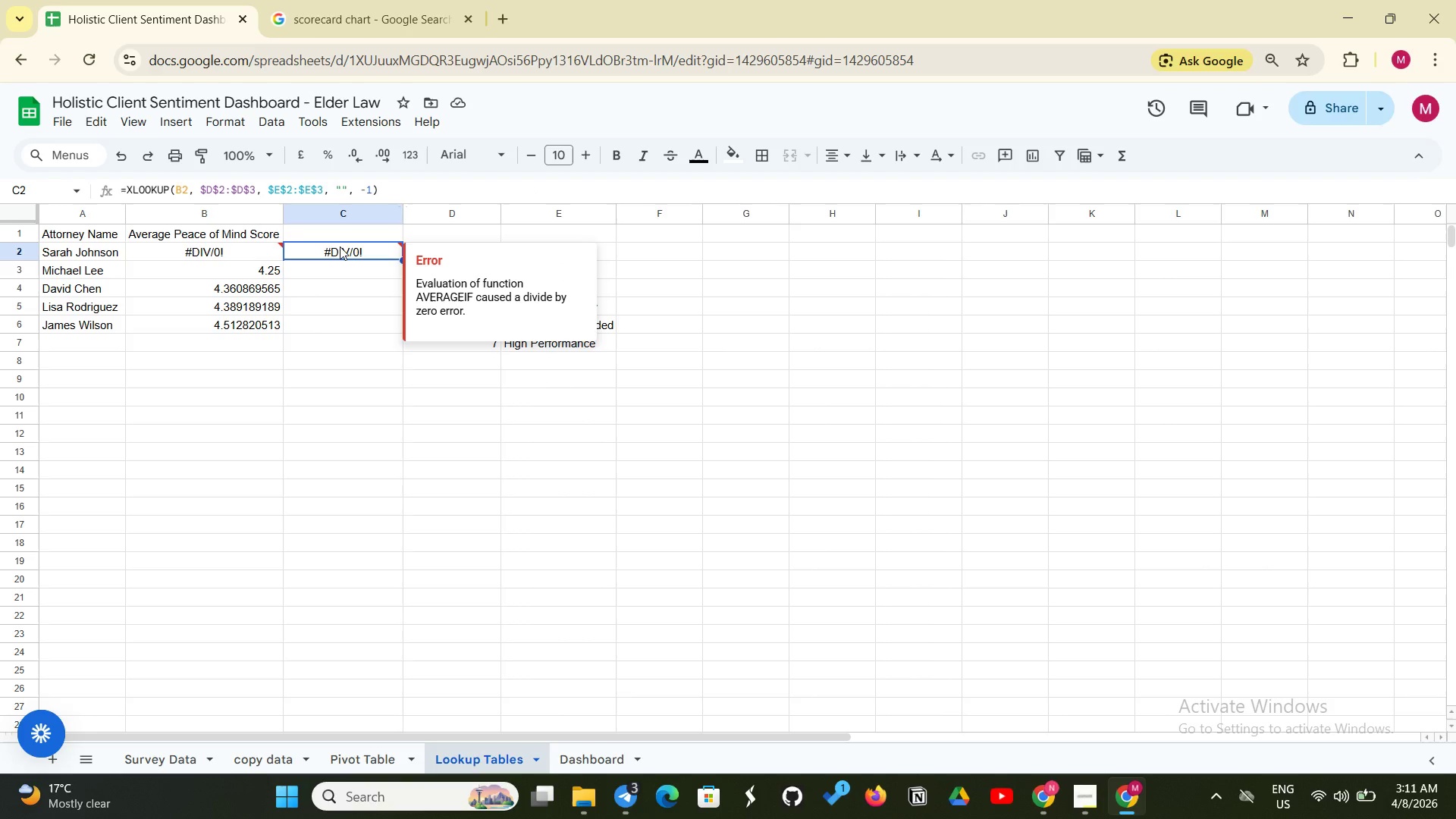 
key(Backspace)
 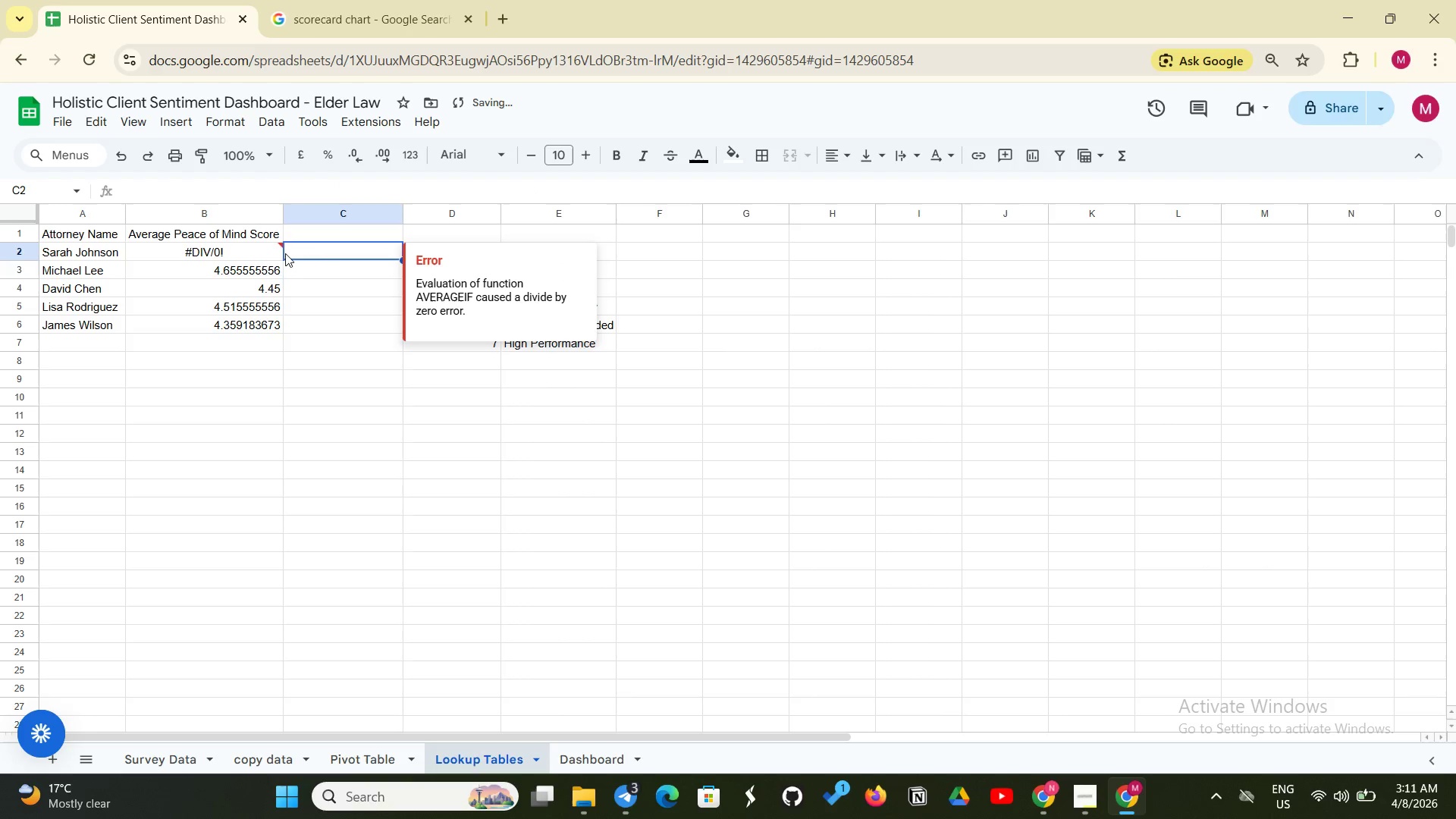 
left_click([261, 259])
 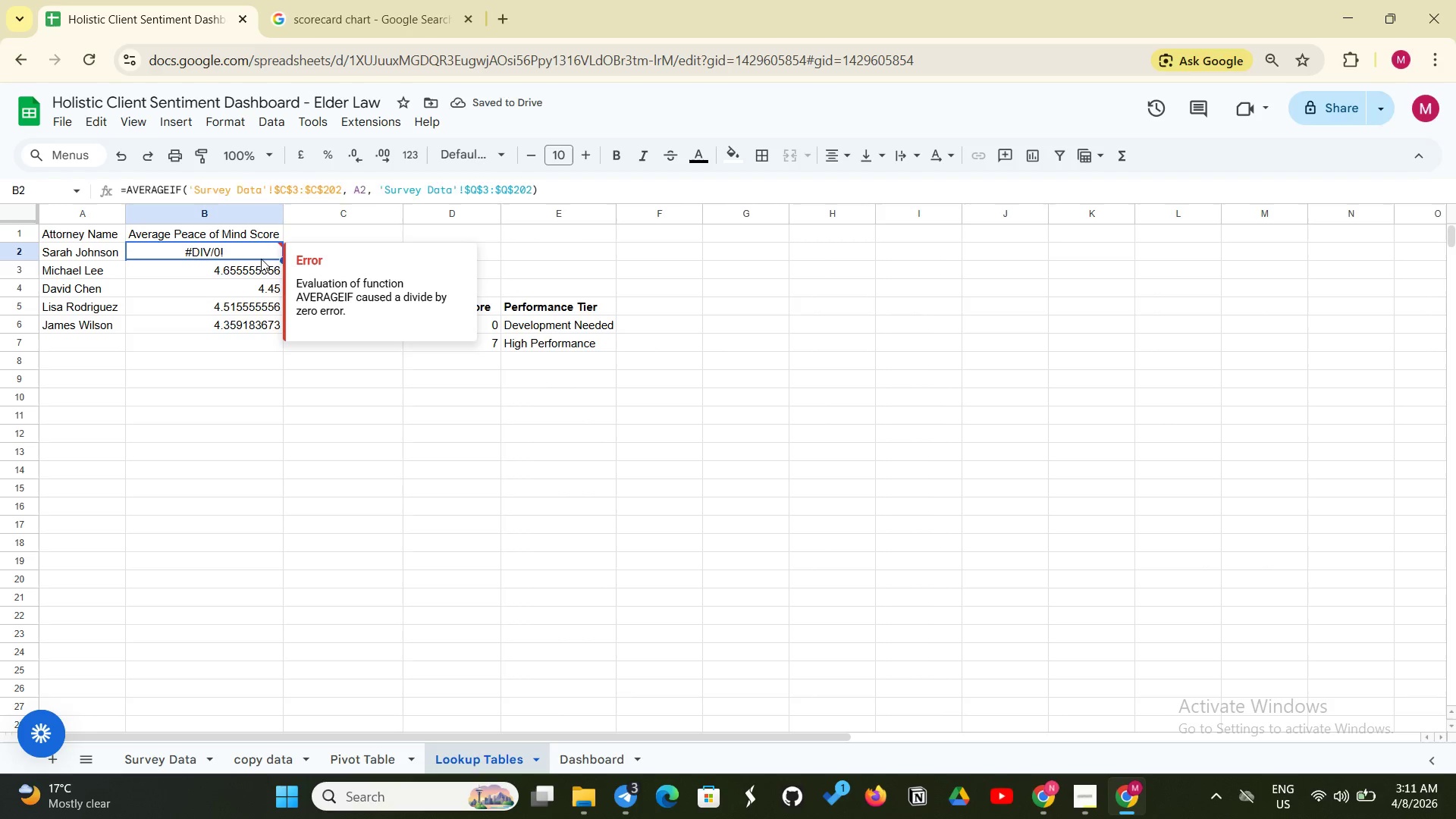 
key(Backspace)
 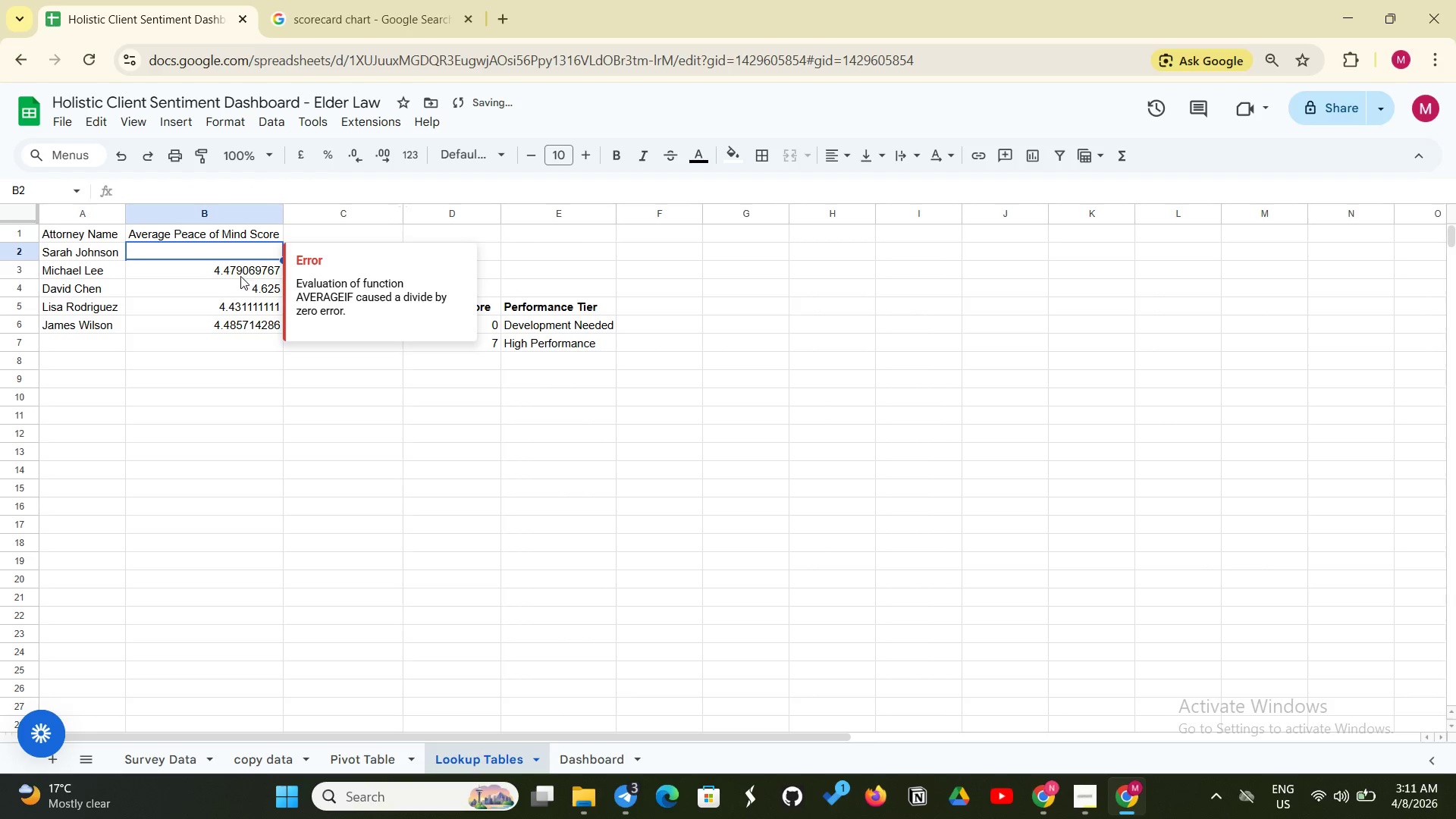 
left_click([240, 276])
 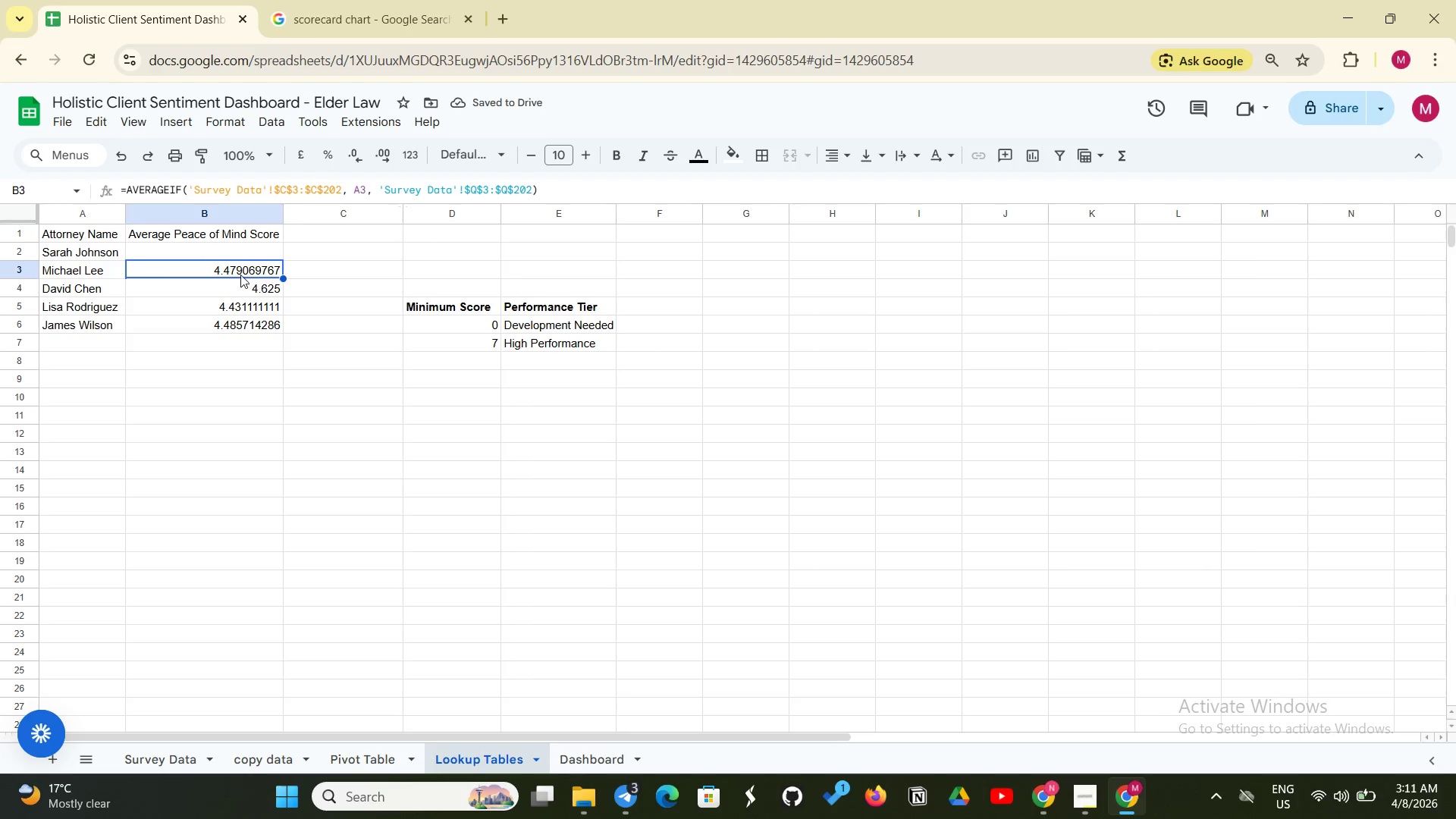 
left_click([243, 253])
 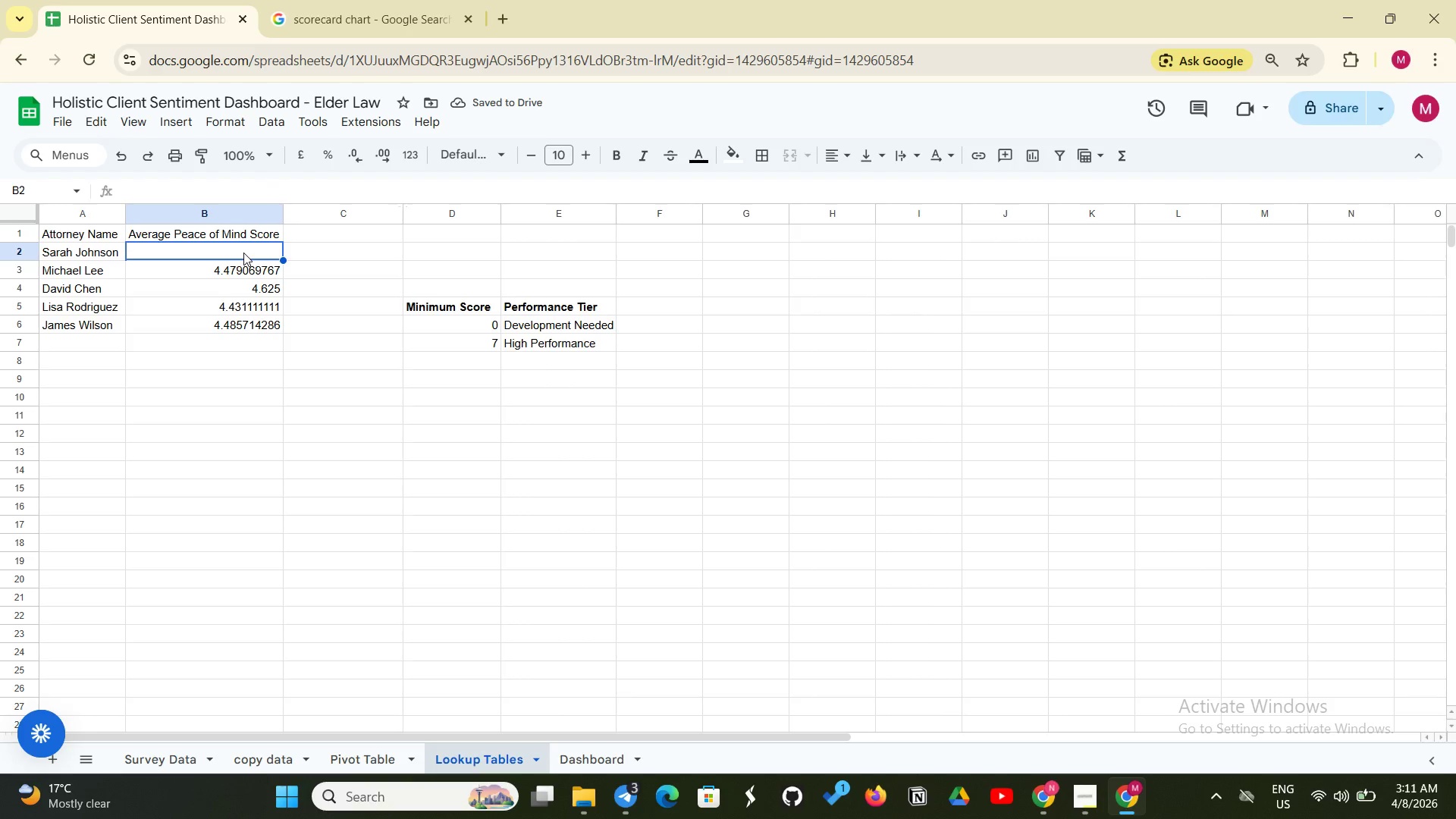 
key(Control+Z)
 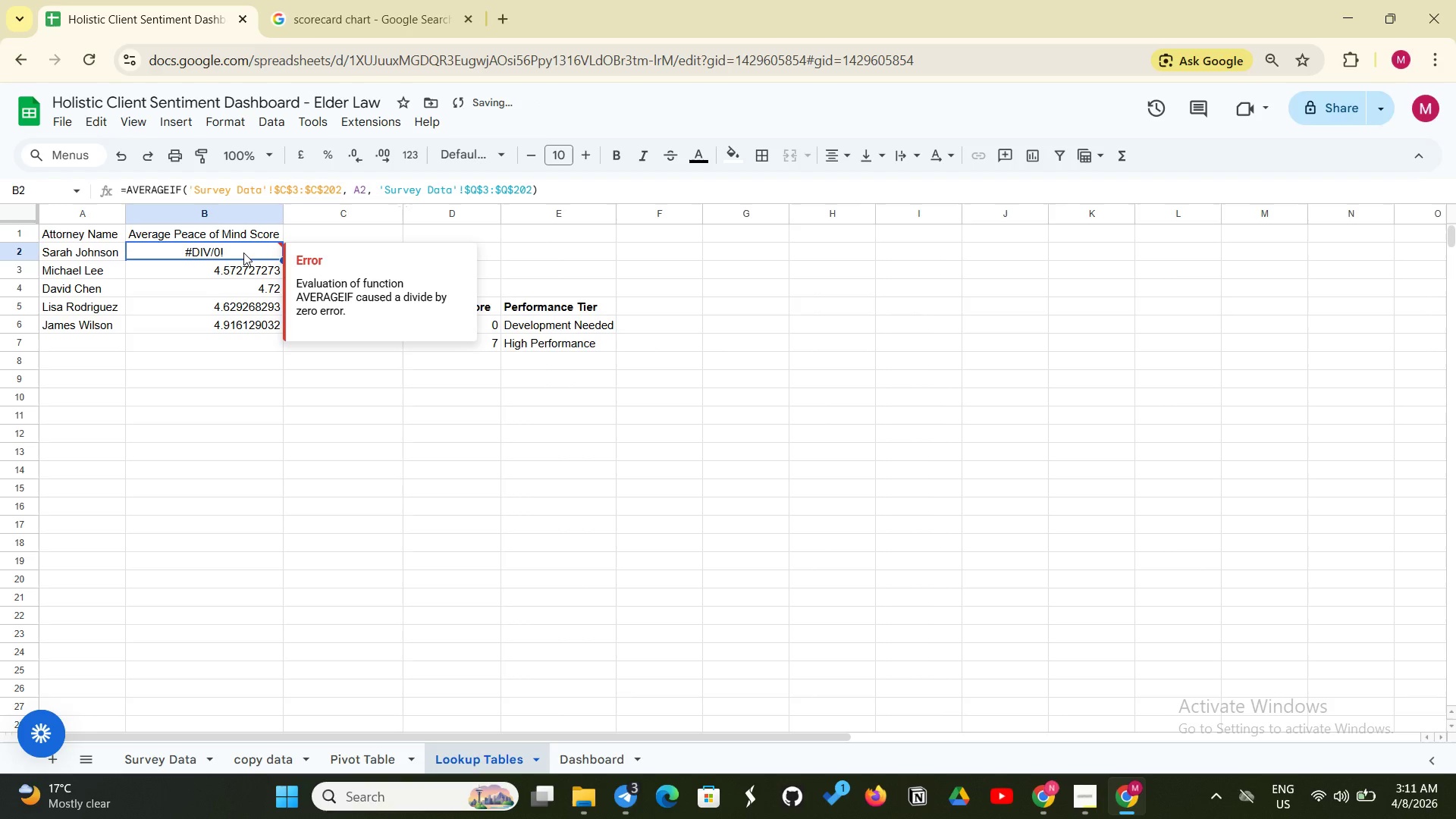 
key(Backspace)
 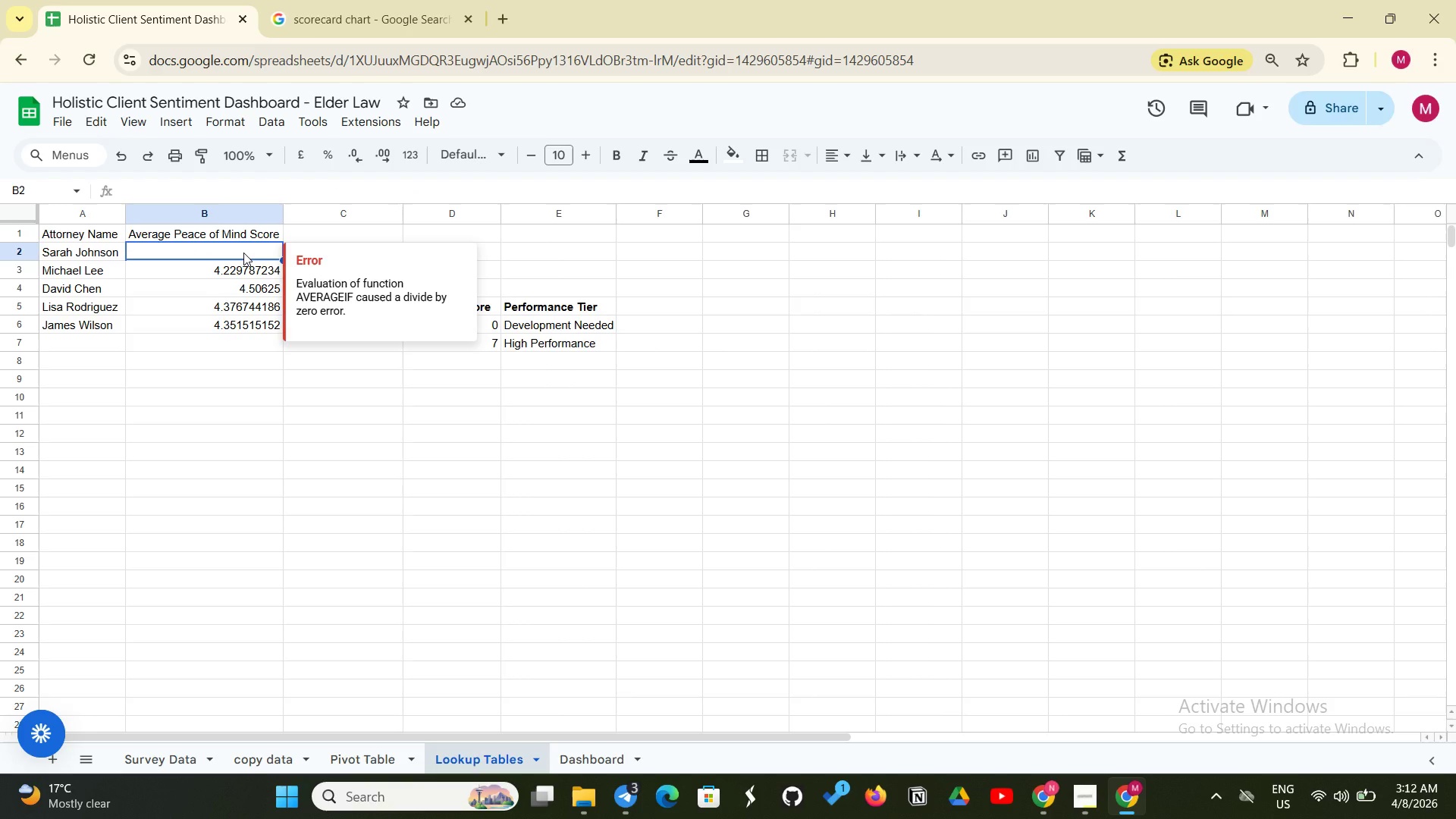 
wait(7.25)
 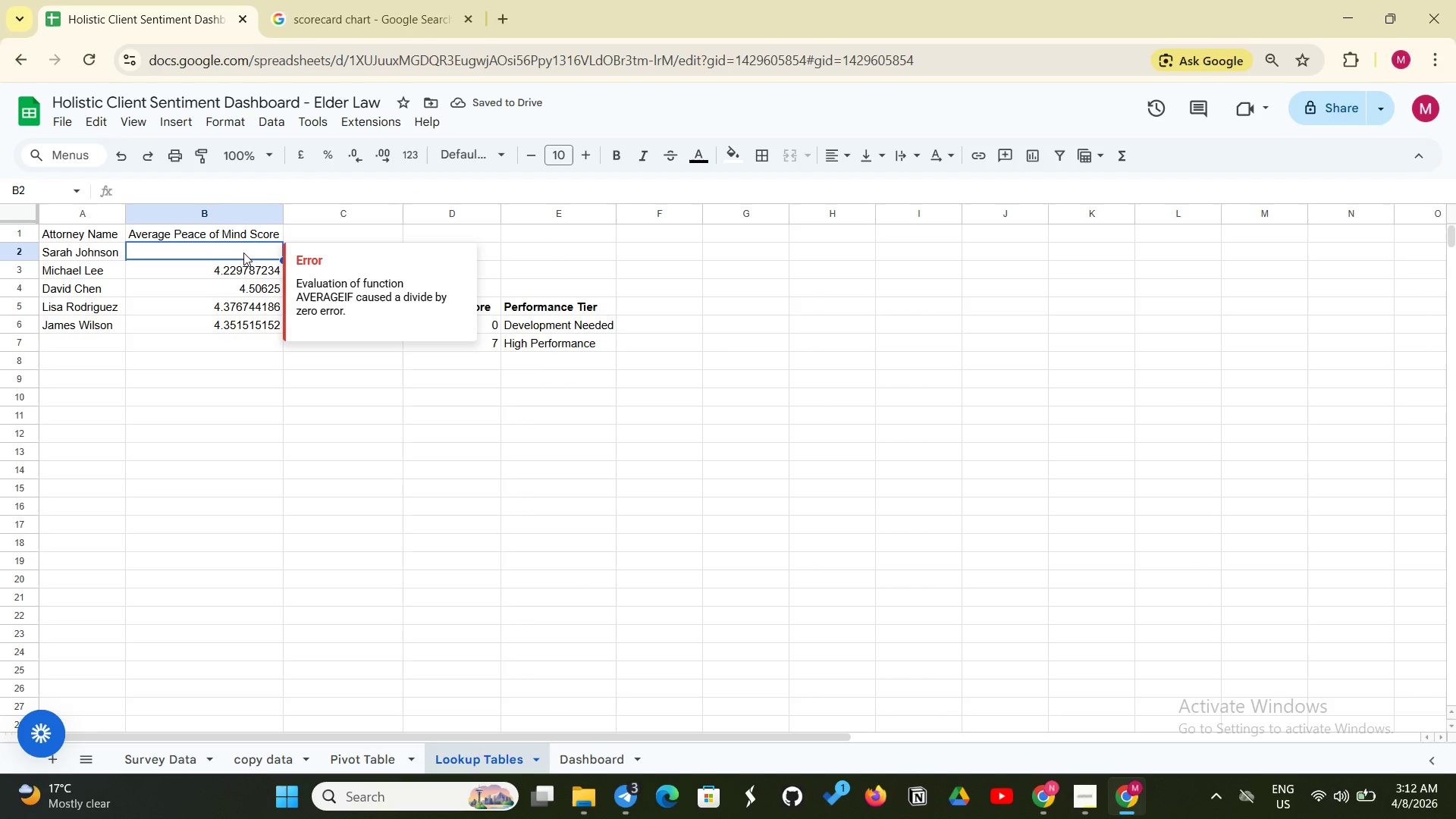 
left_click([290, 375])
 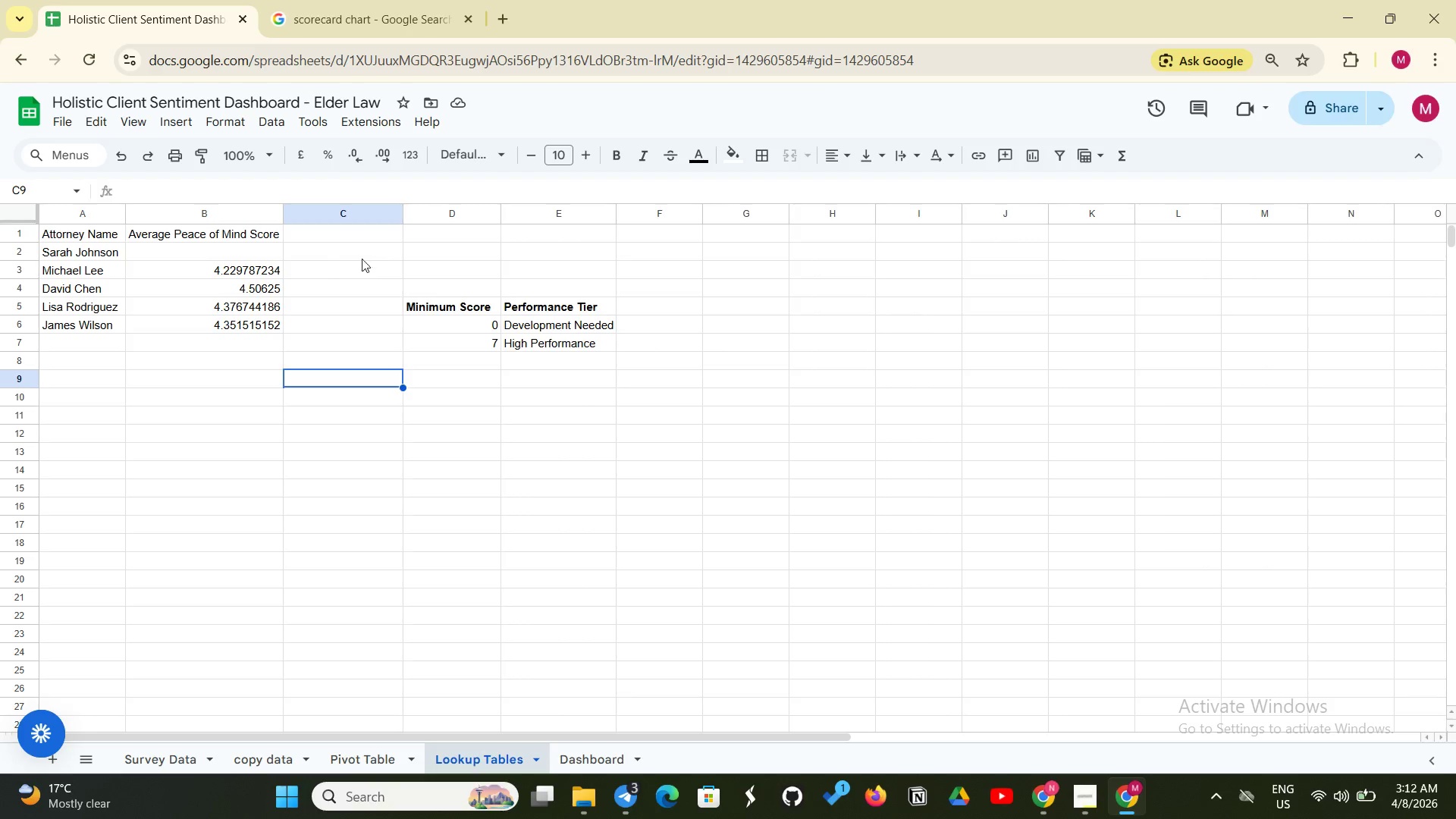 
left_click([337, 264])
 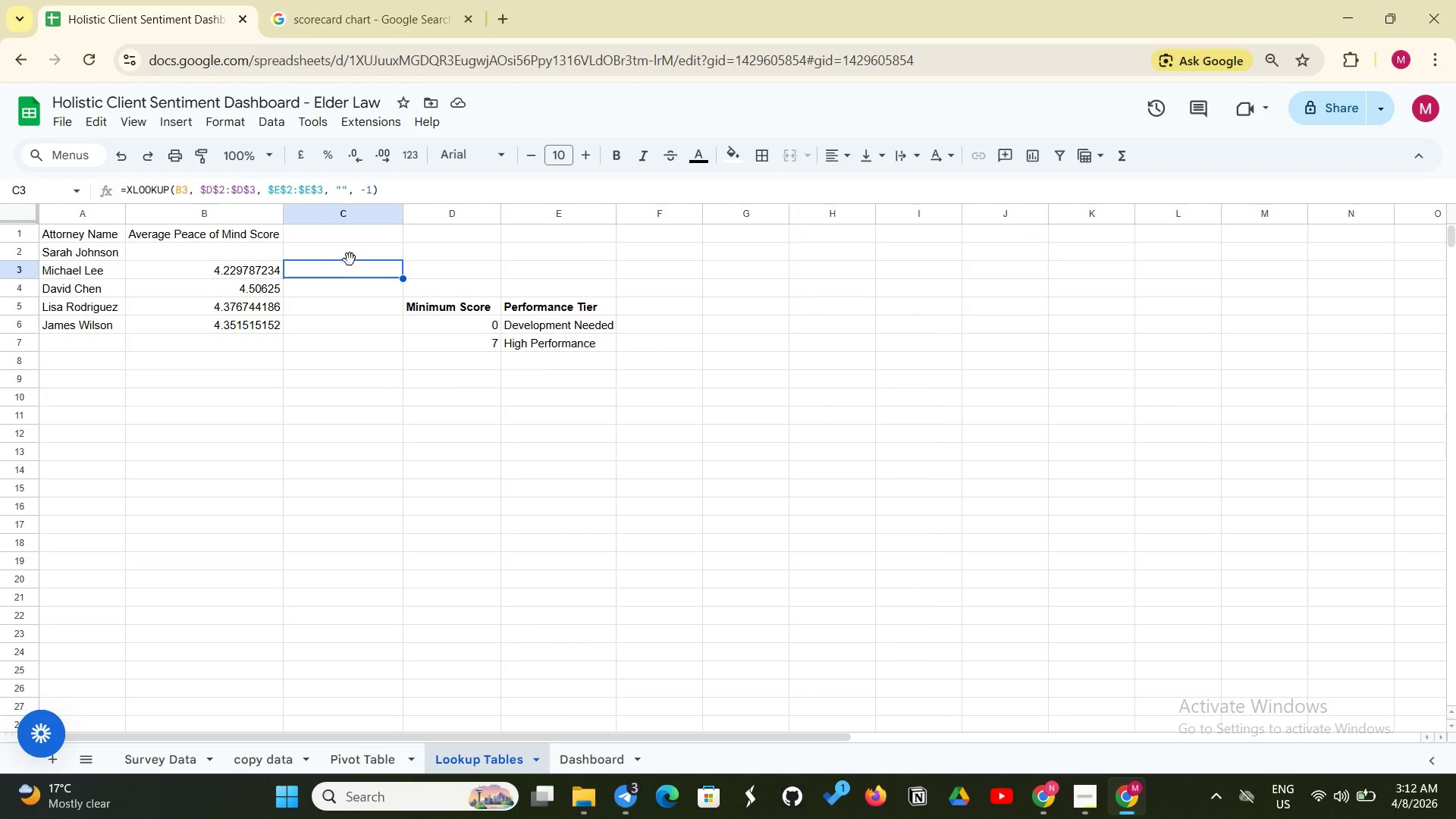 
left_click([350, 259])
 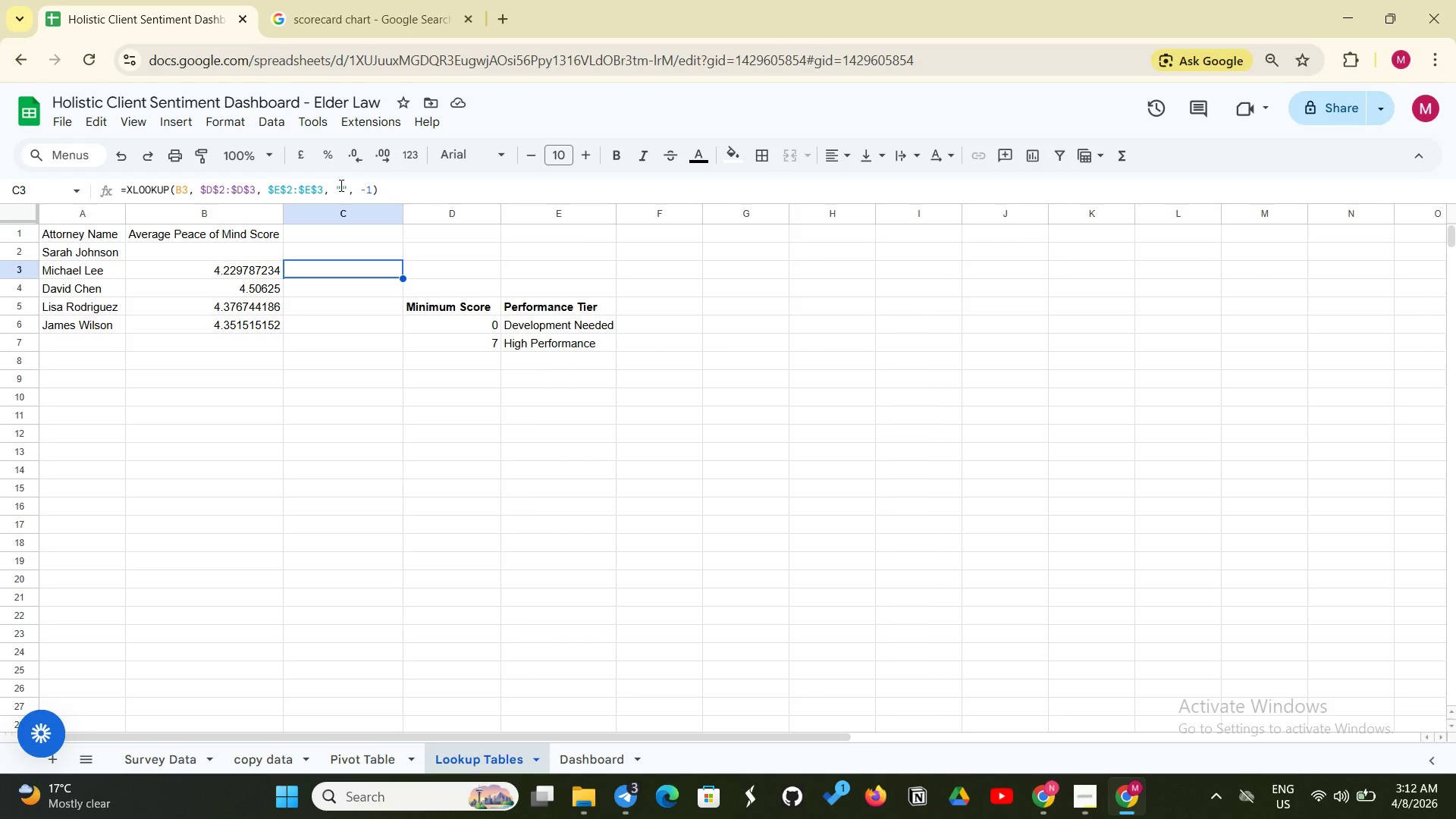 
wait(20.66)
 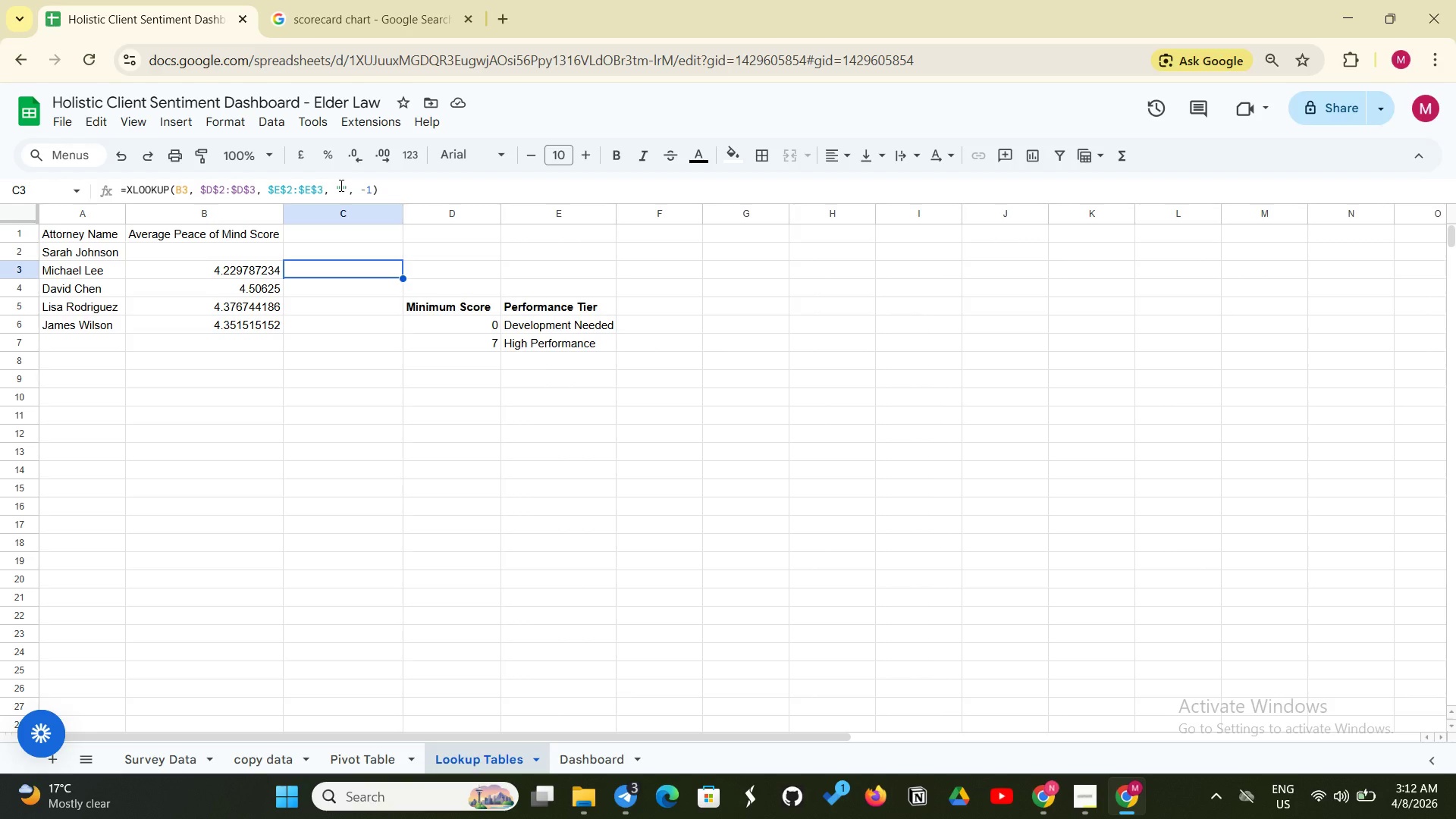 
left_click([116, 190])
 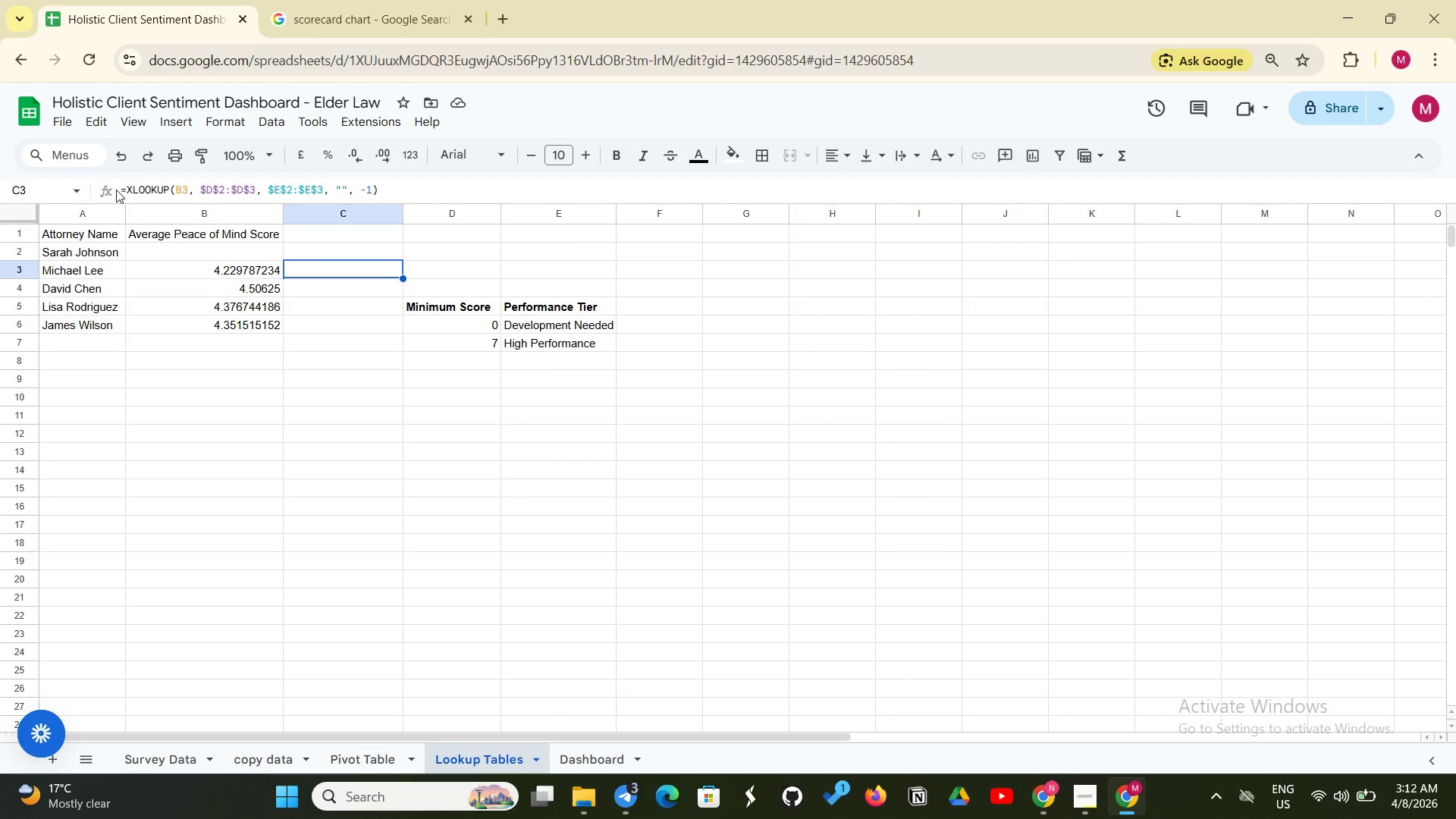 
double_click([116, 190])
 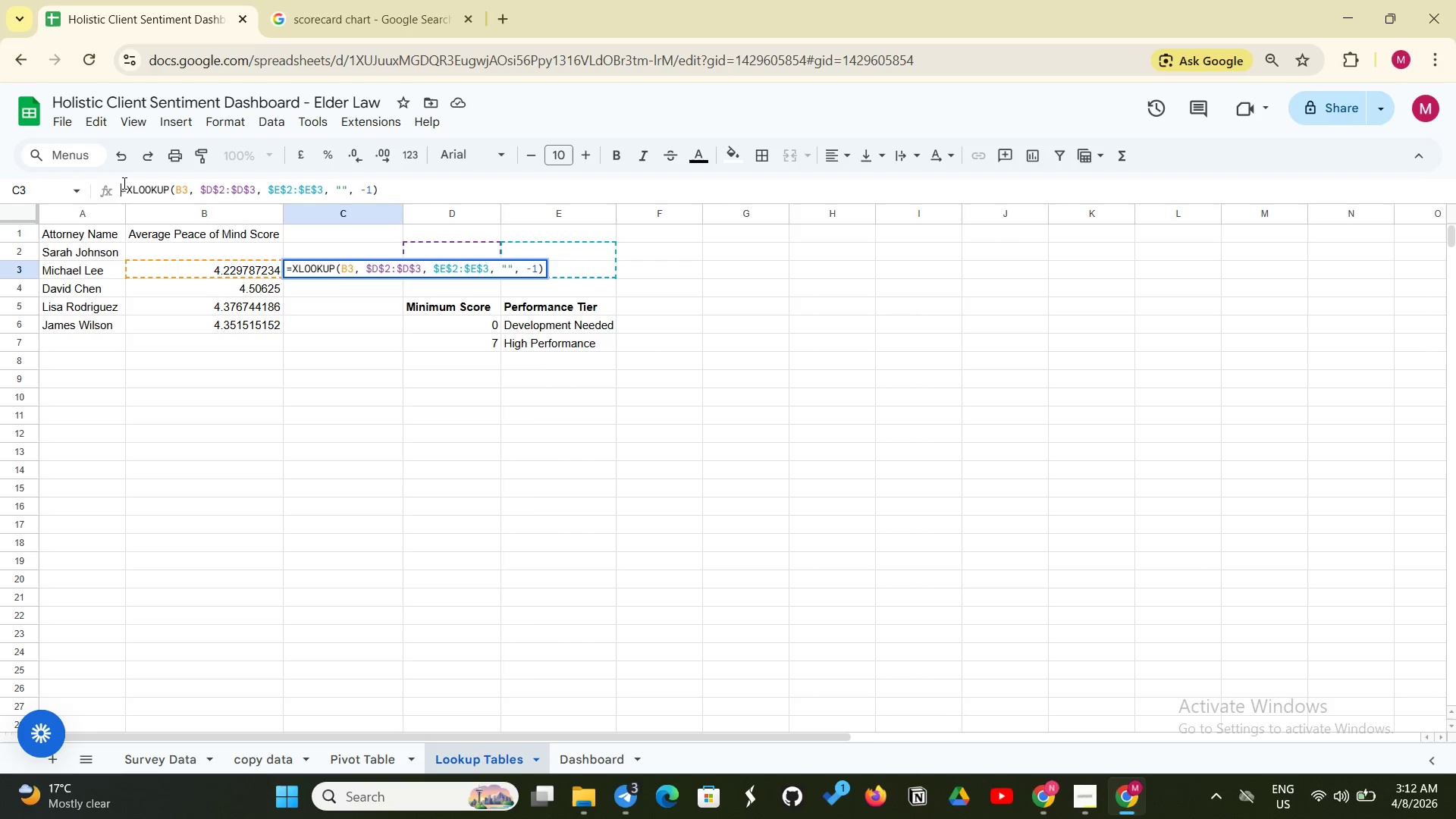 
left_click([123, 183])
 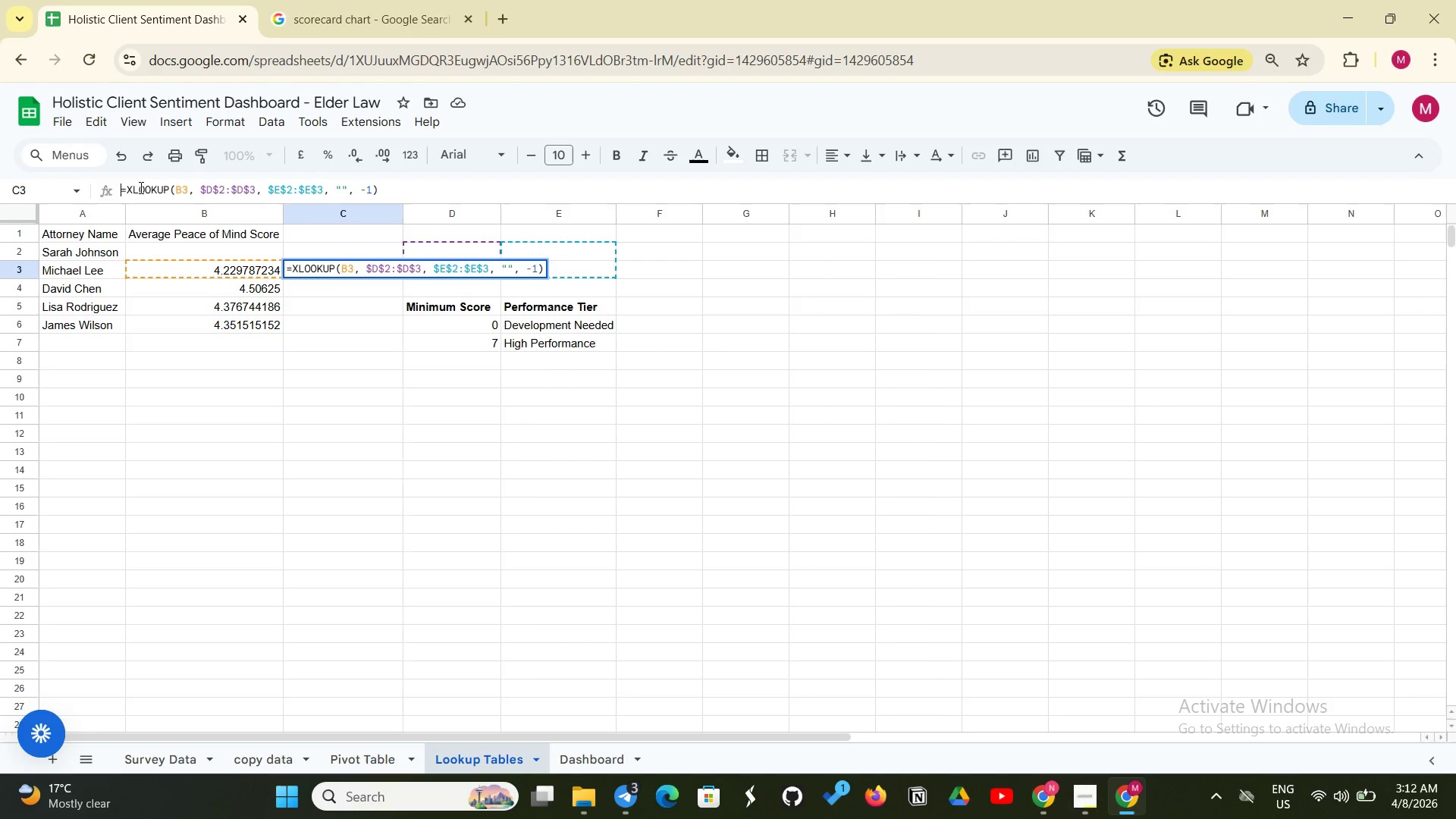 
left_click([320, 263])
 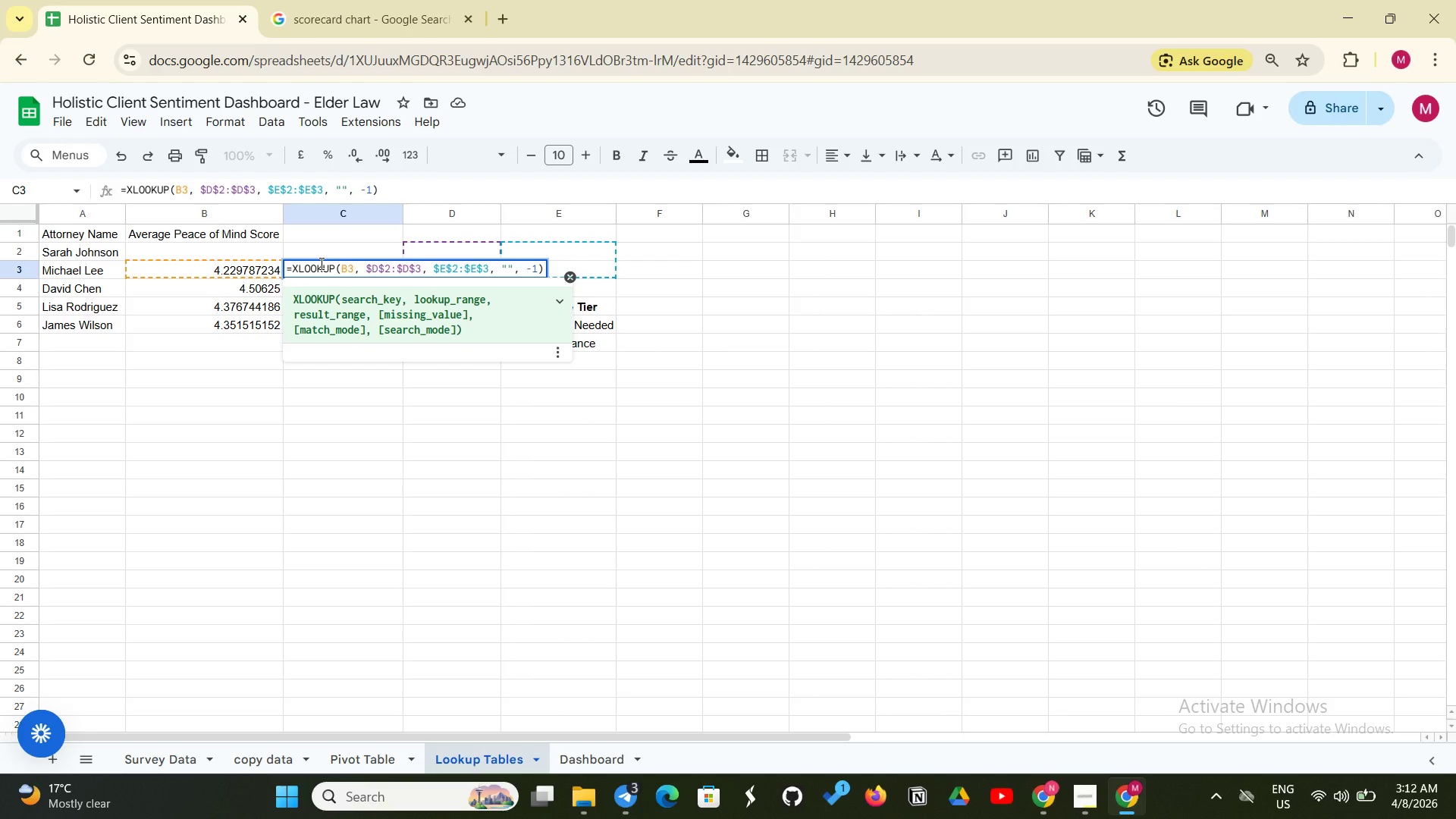 
key(Enter)
 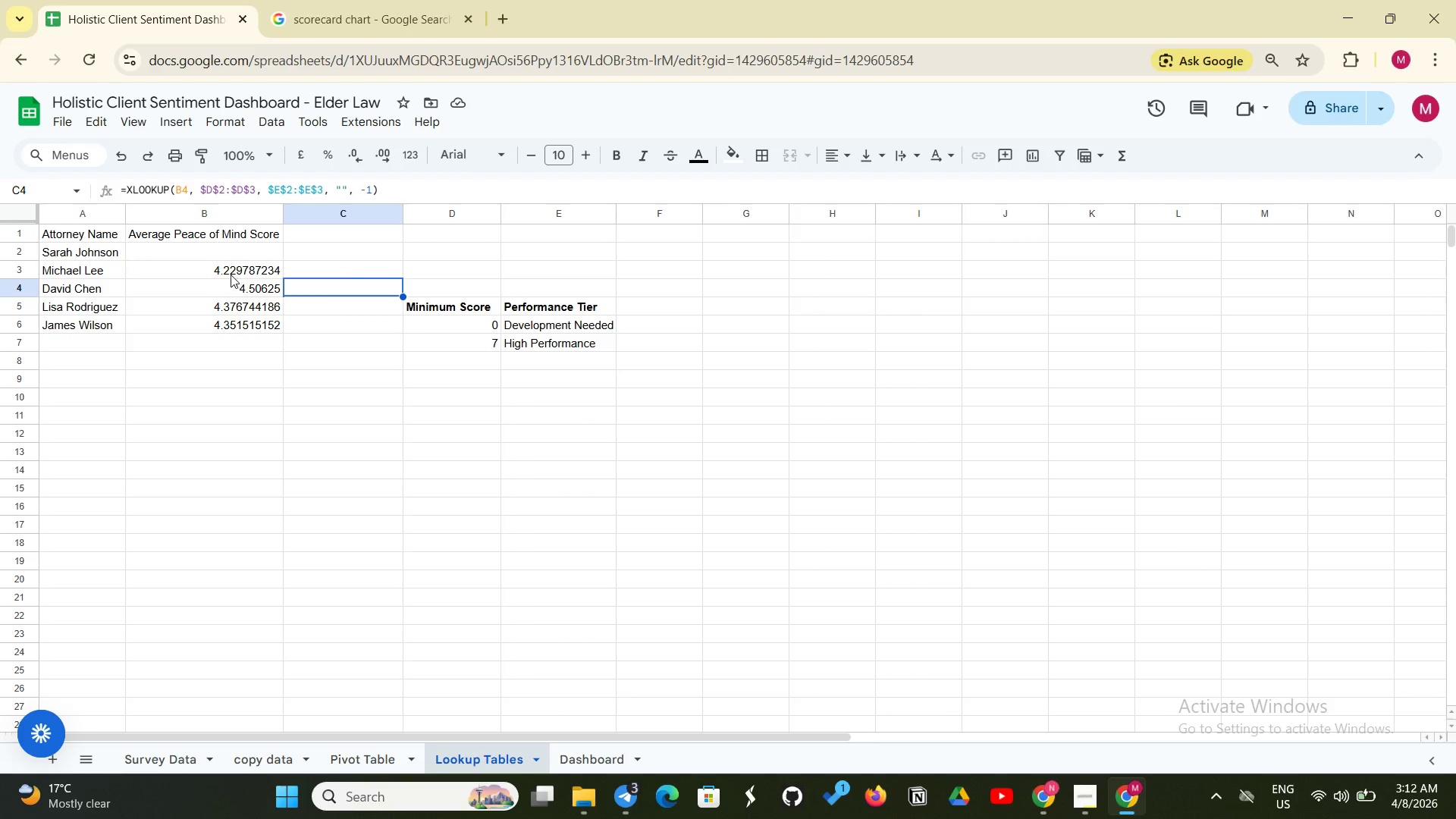 
left_click([212, 269])
 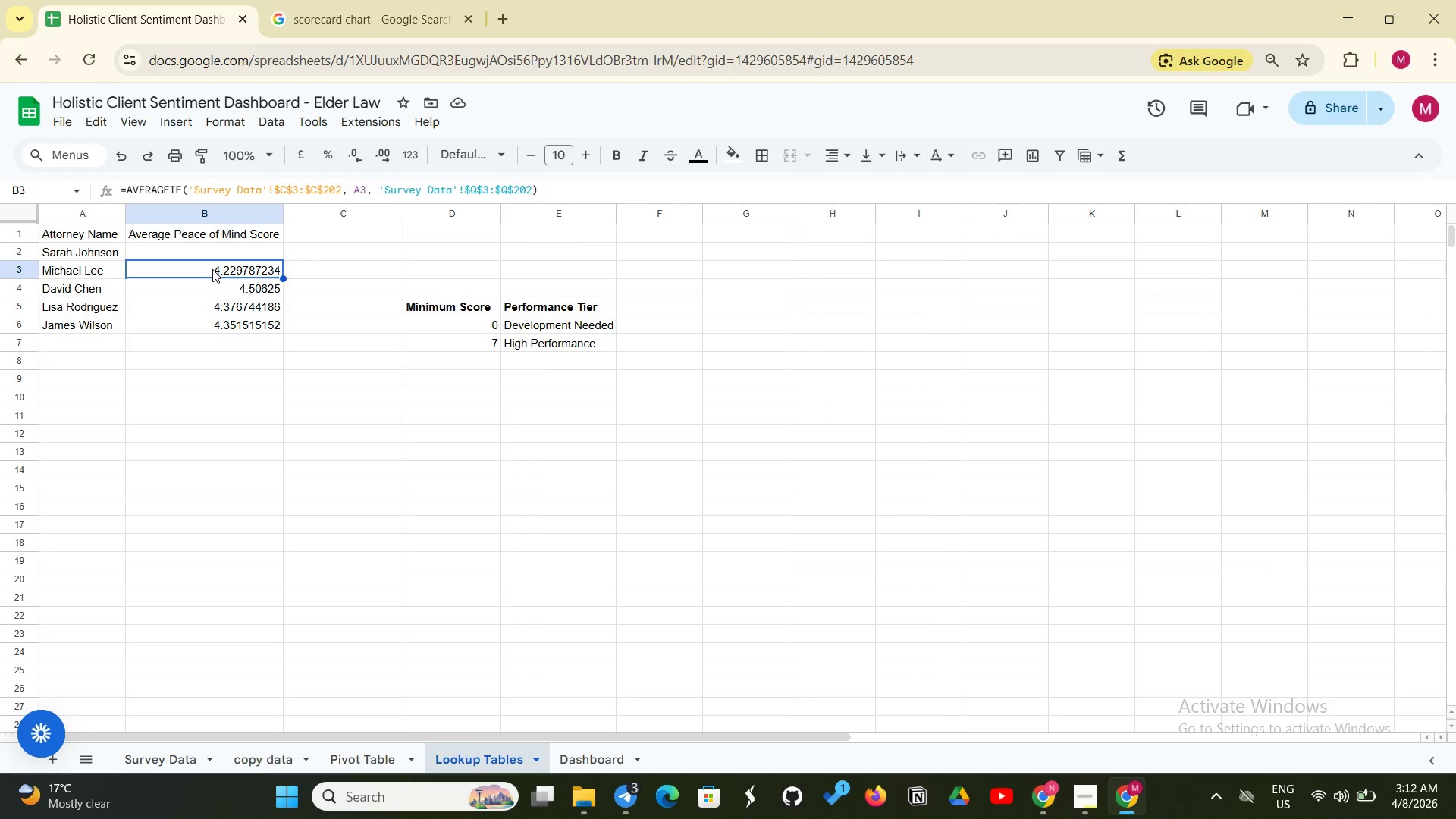 
left_click_drag(start_coordinate=[212, 269], to_coordinate=[270, 328])
 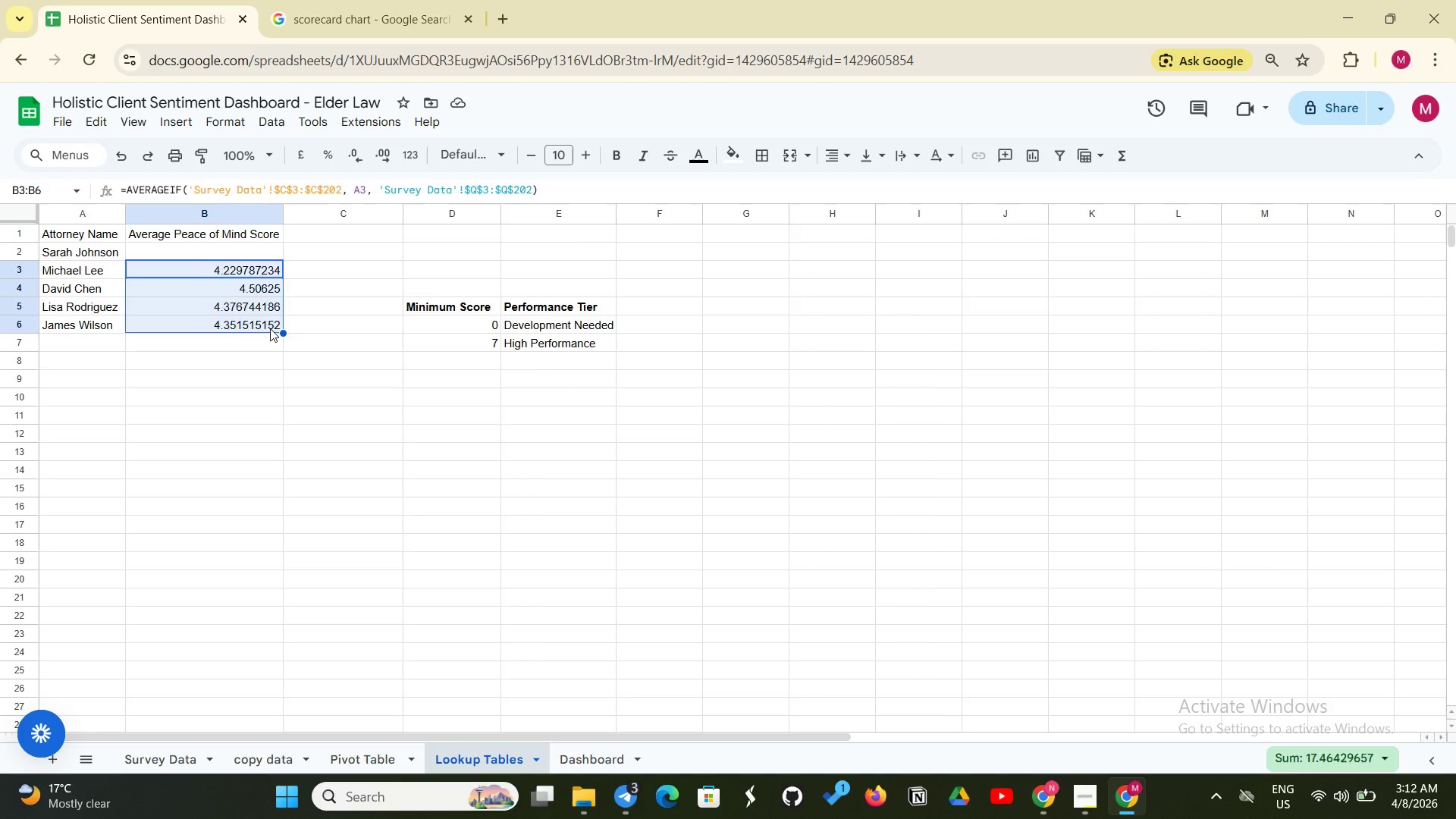 
key(Backspace)
 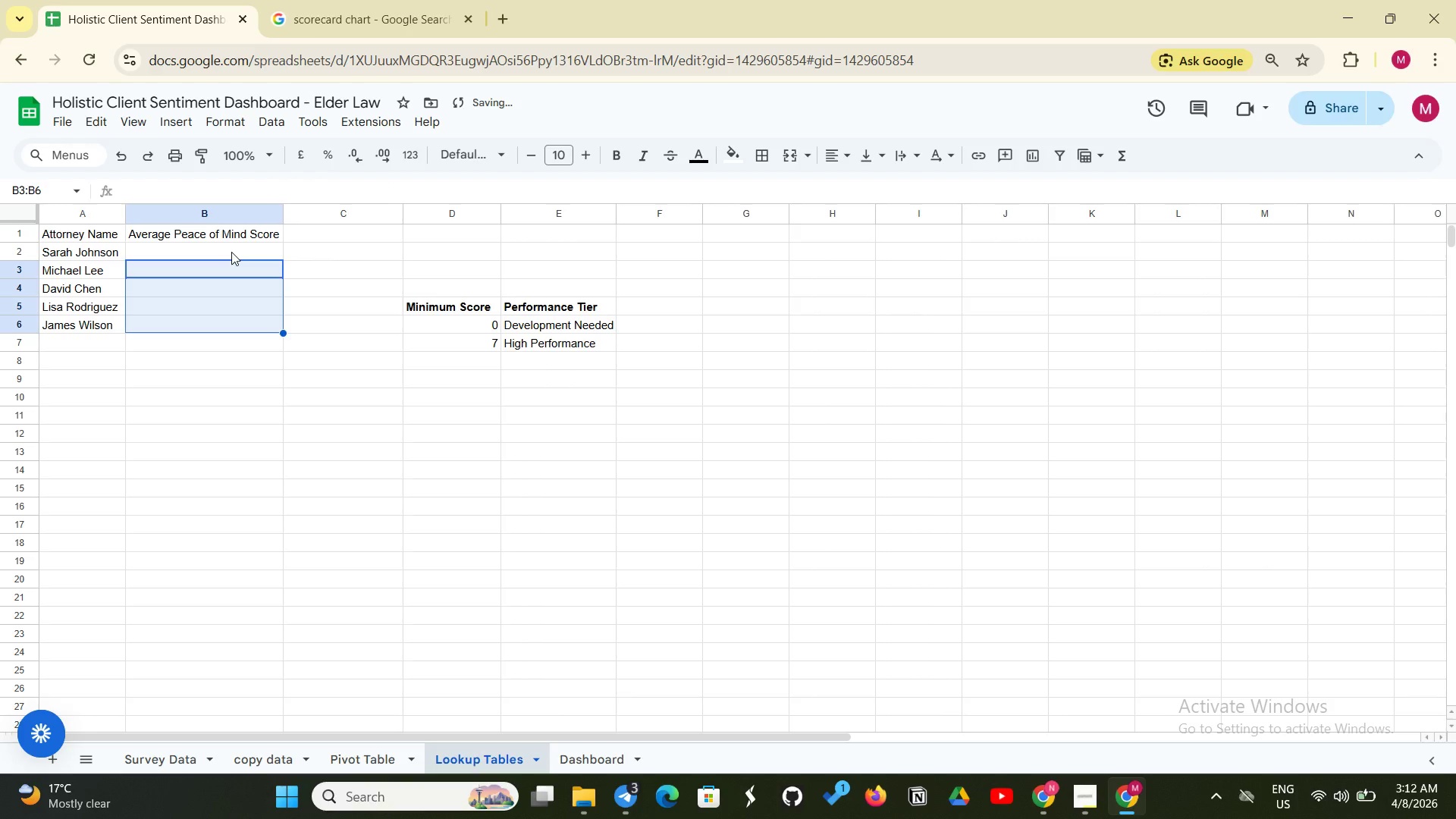 
left_click([231, 252])
 